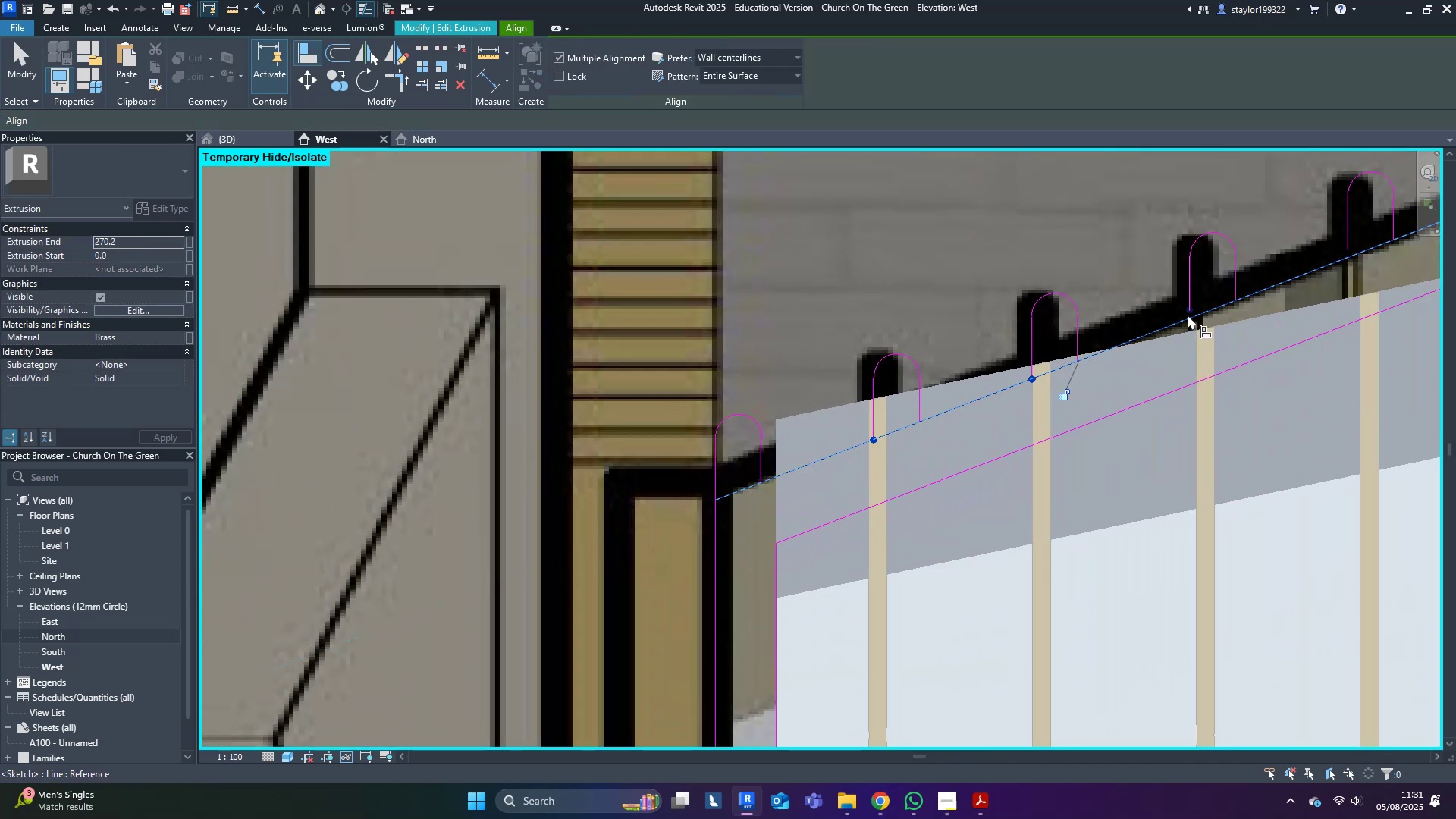 
left_click([1191, 310])
 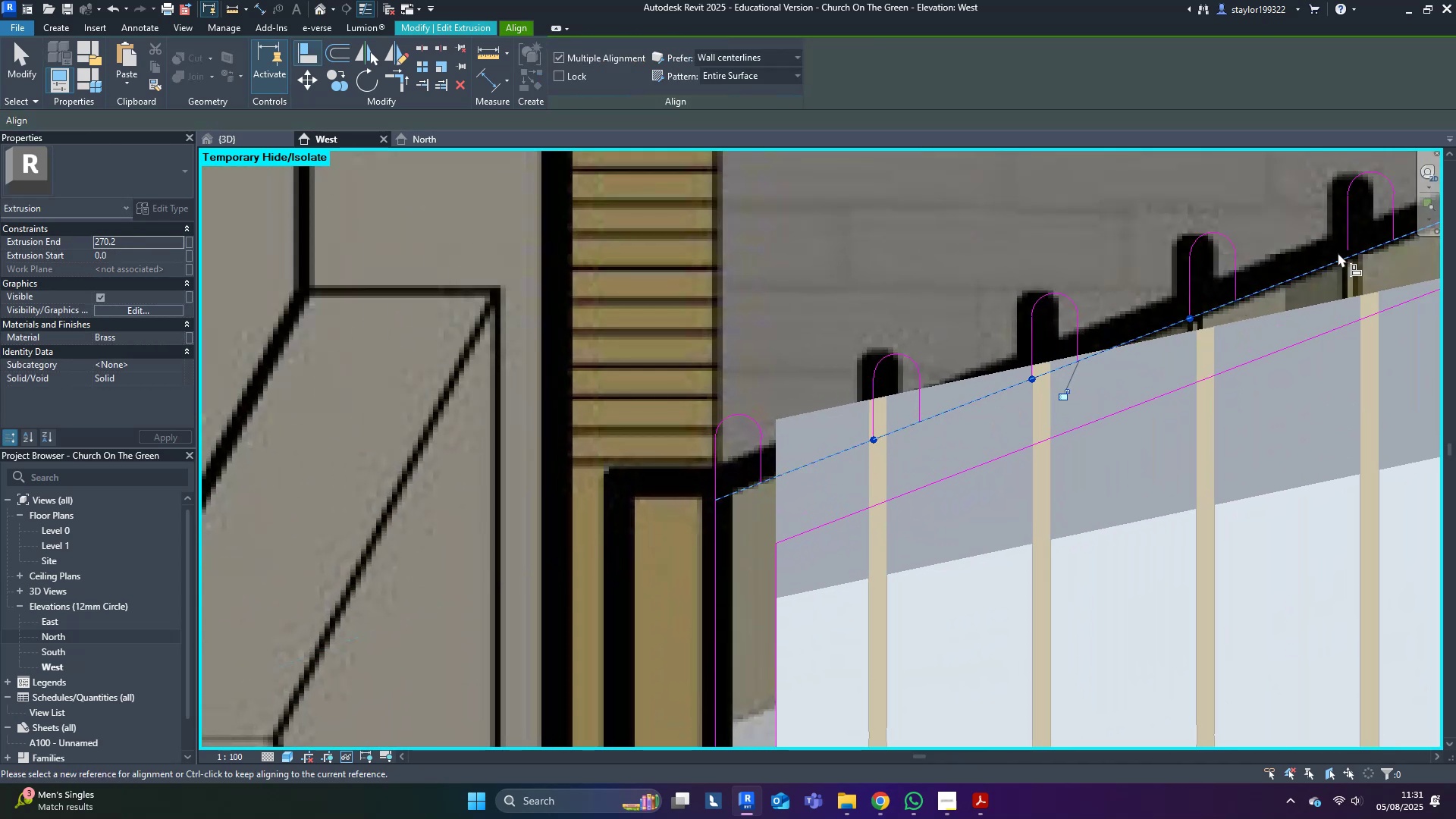 
left_click([1344, 253])
 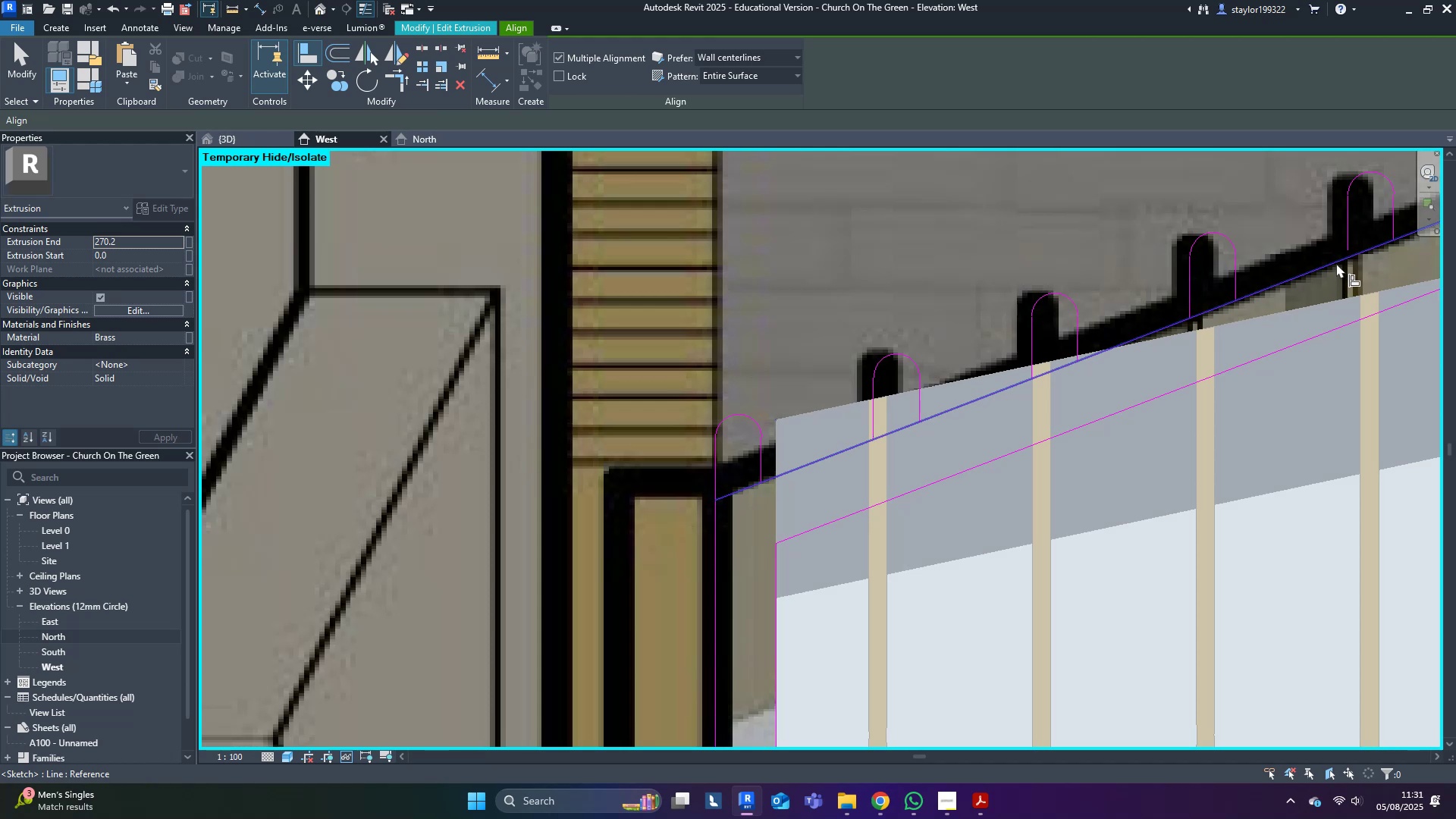 
type(al)
 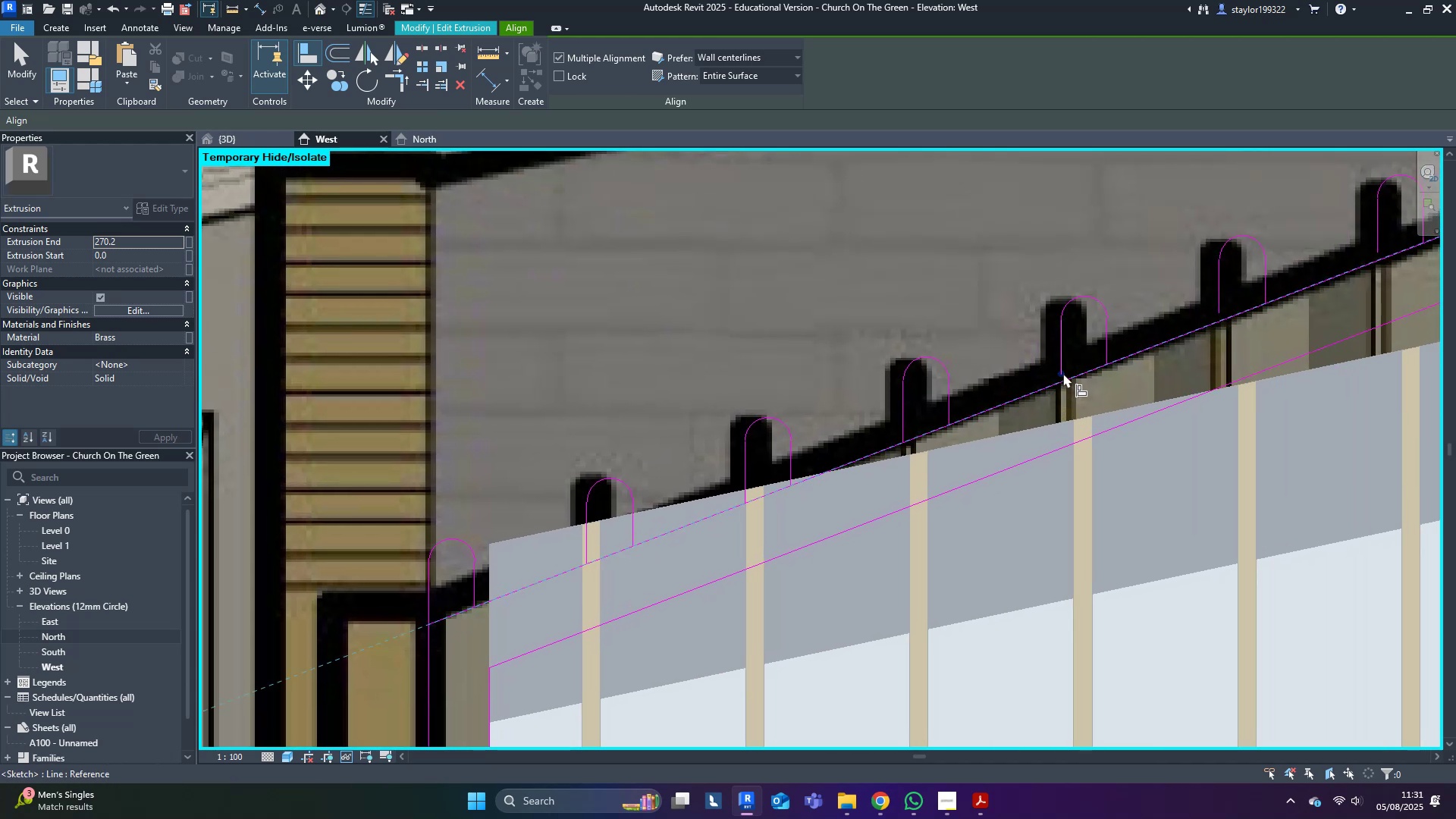 
left_click([1063, 372])
 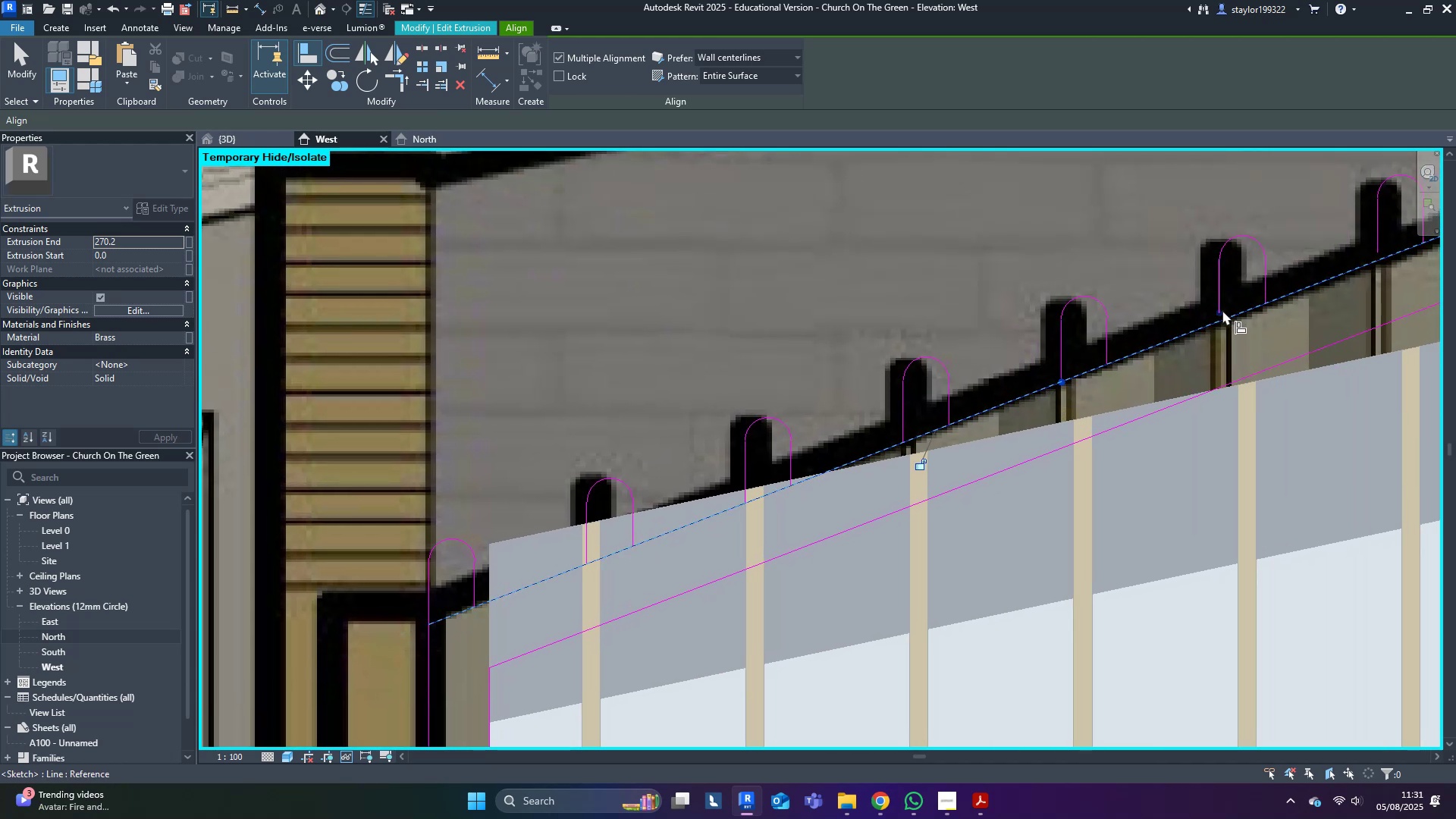 
left_click([1220, 313])
 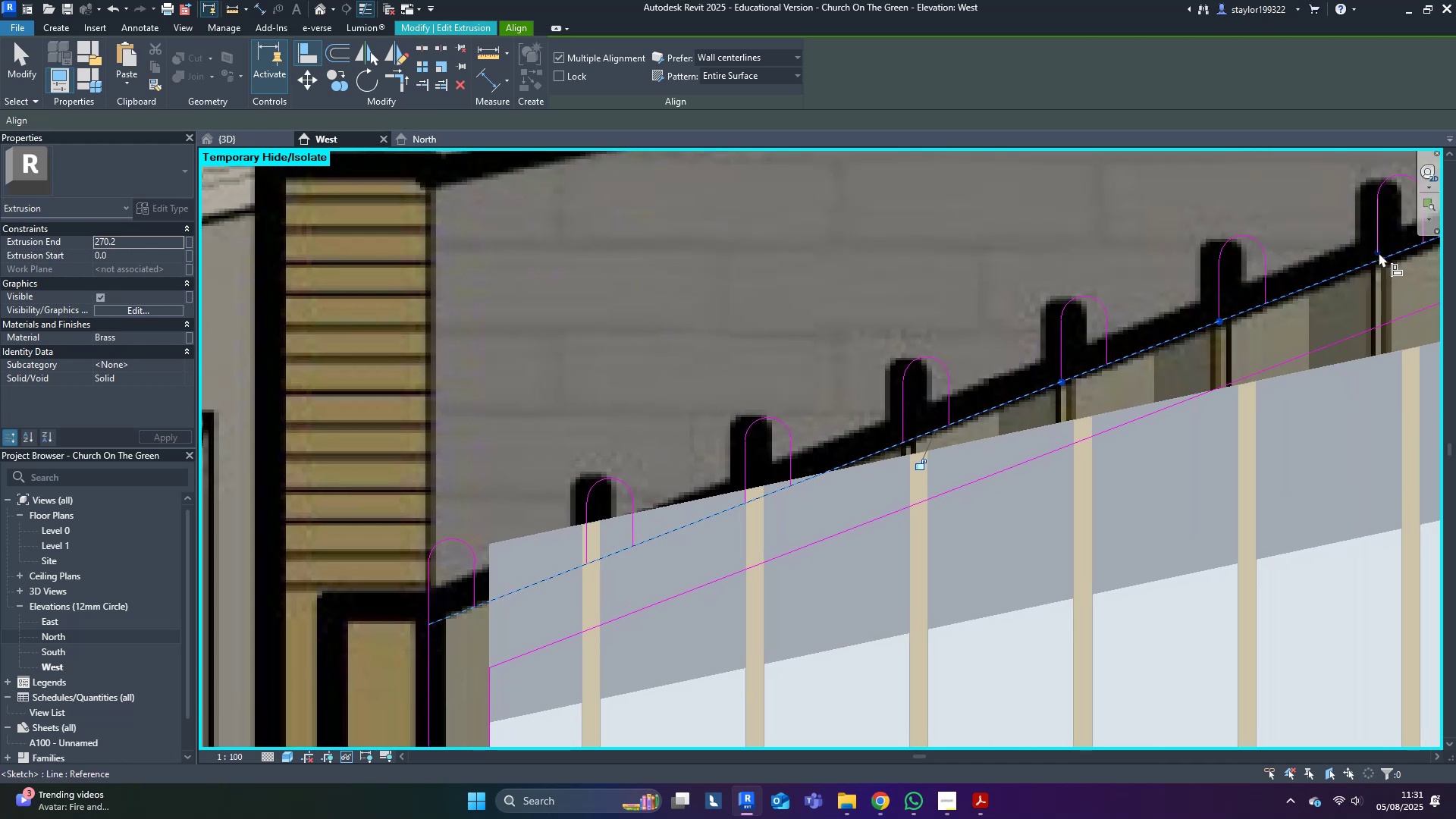 
left_click([1381, 253])
 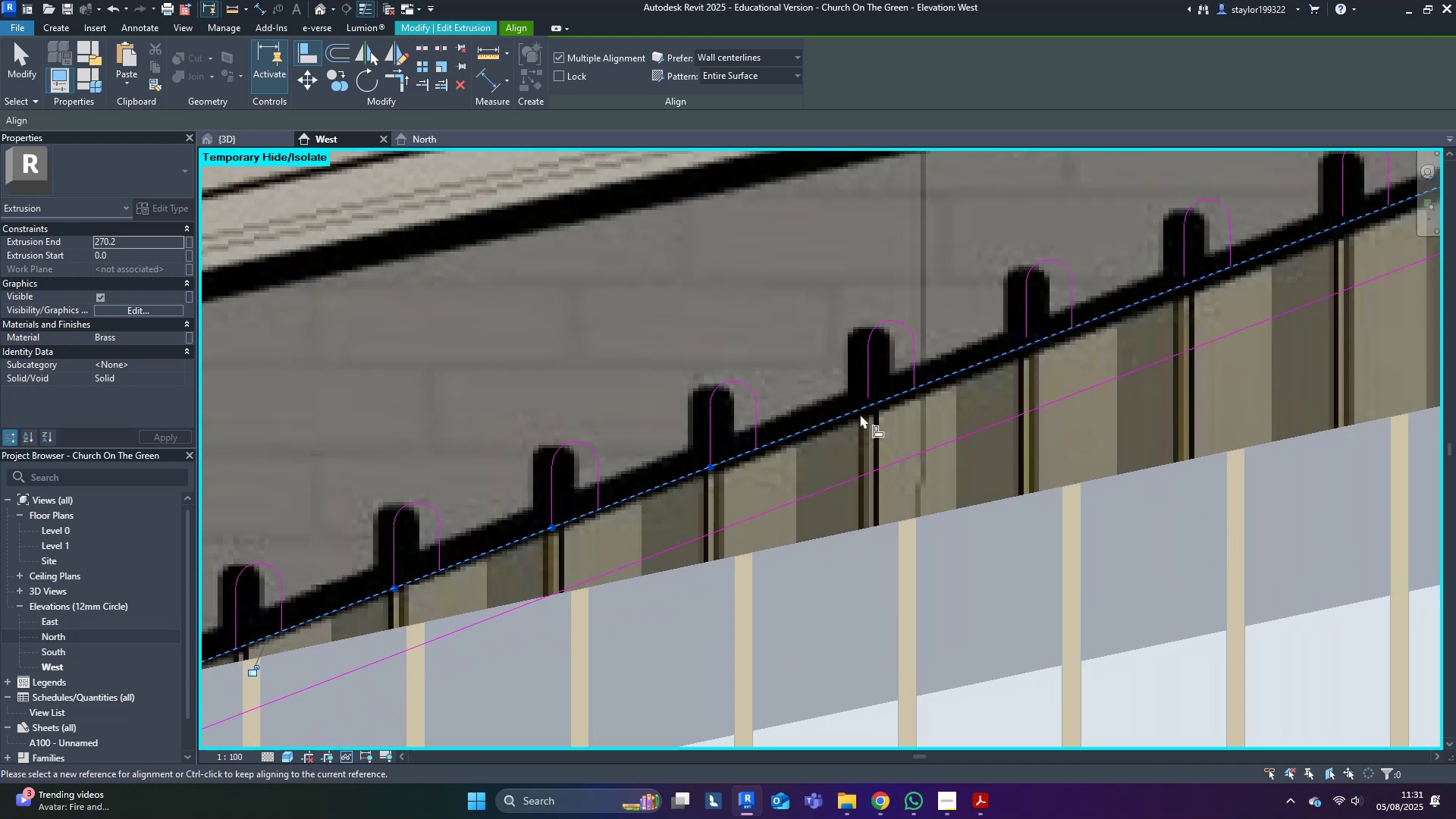 
left_click([867, 399])
 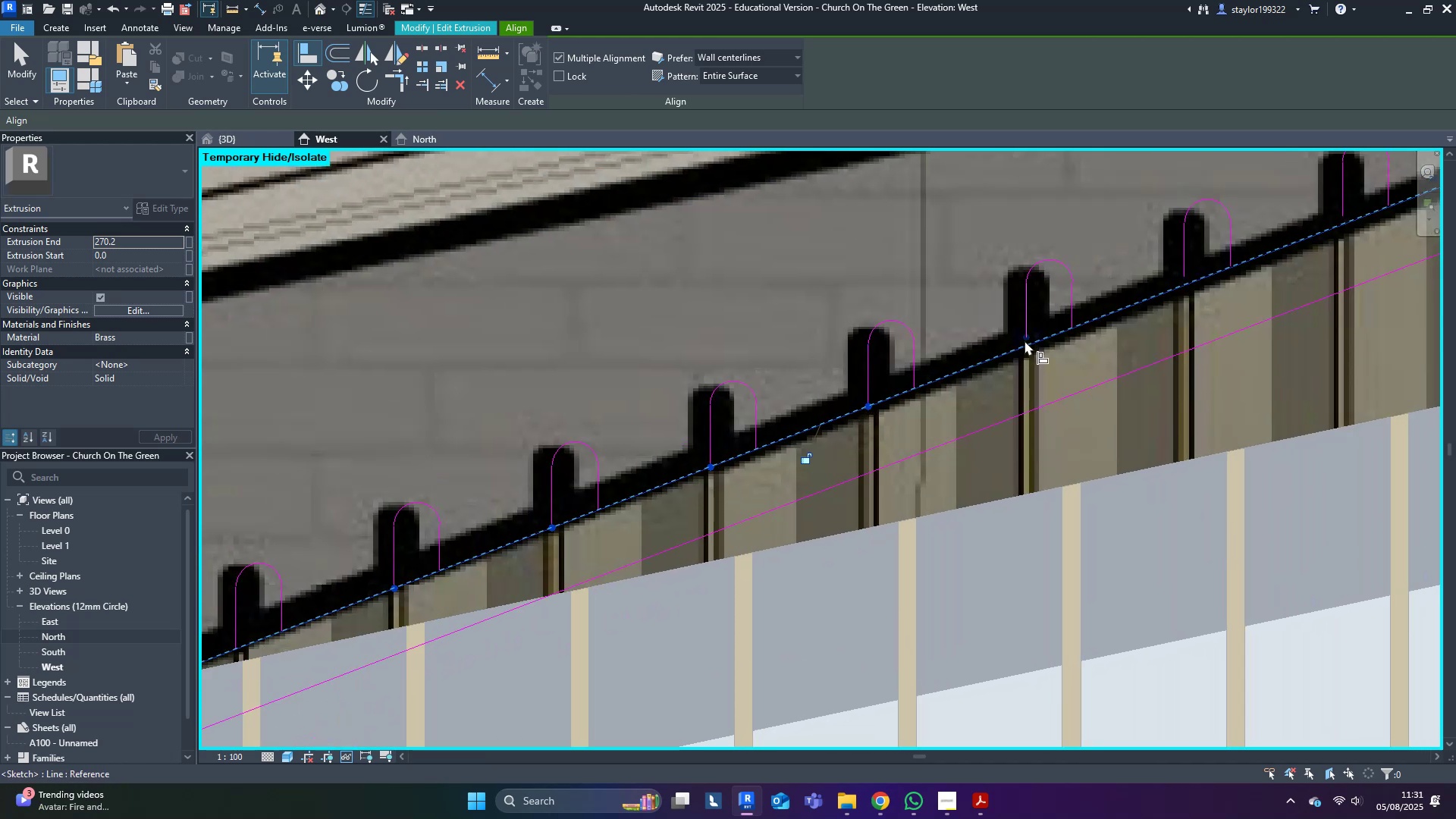 
left_click([1025, 340])
 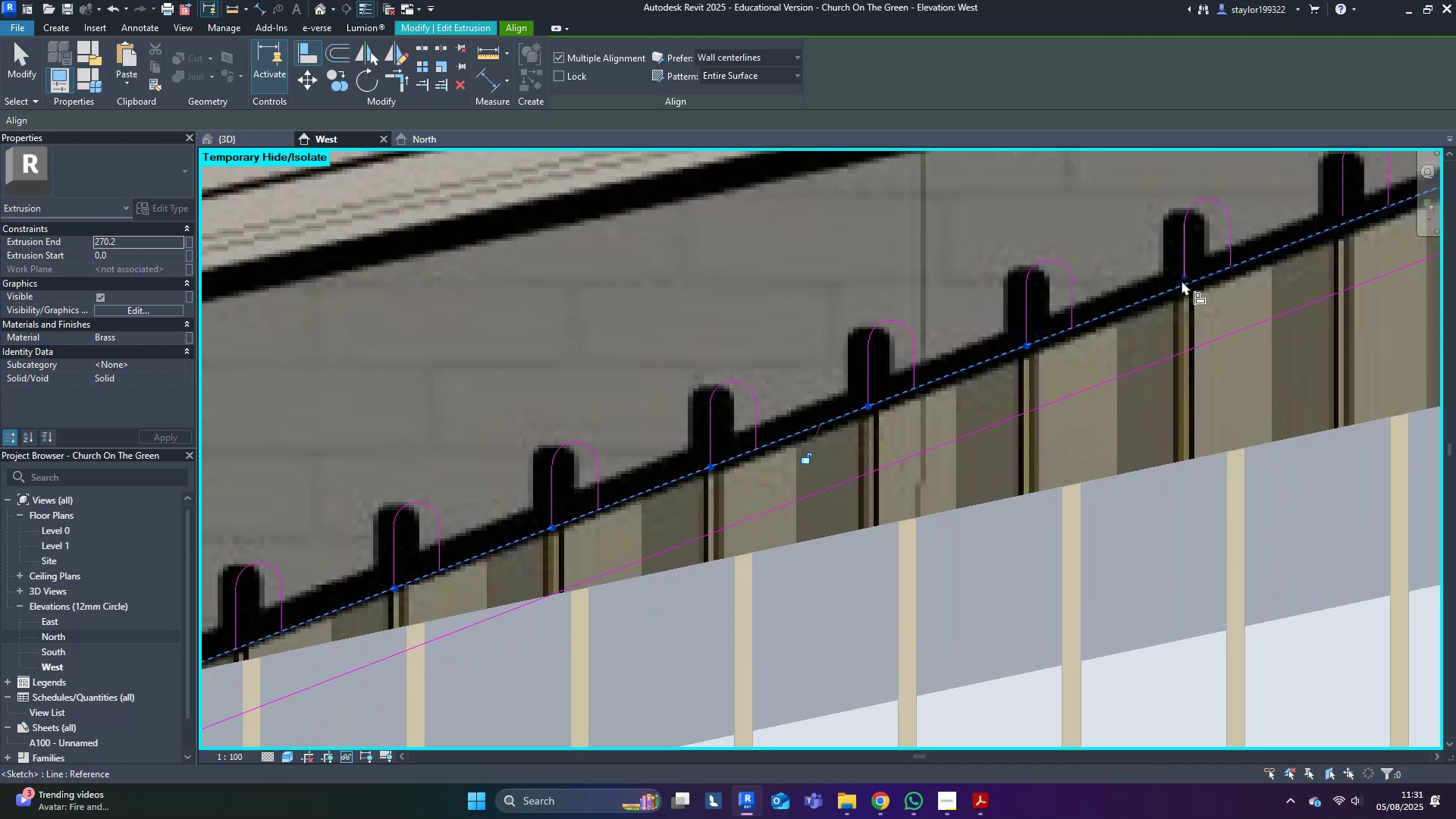 
left_click([1181, 281])
 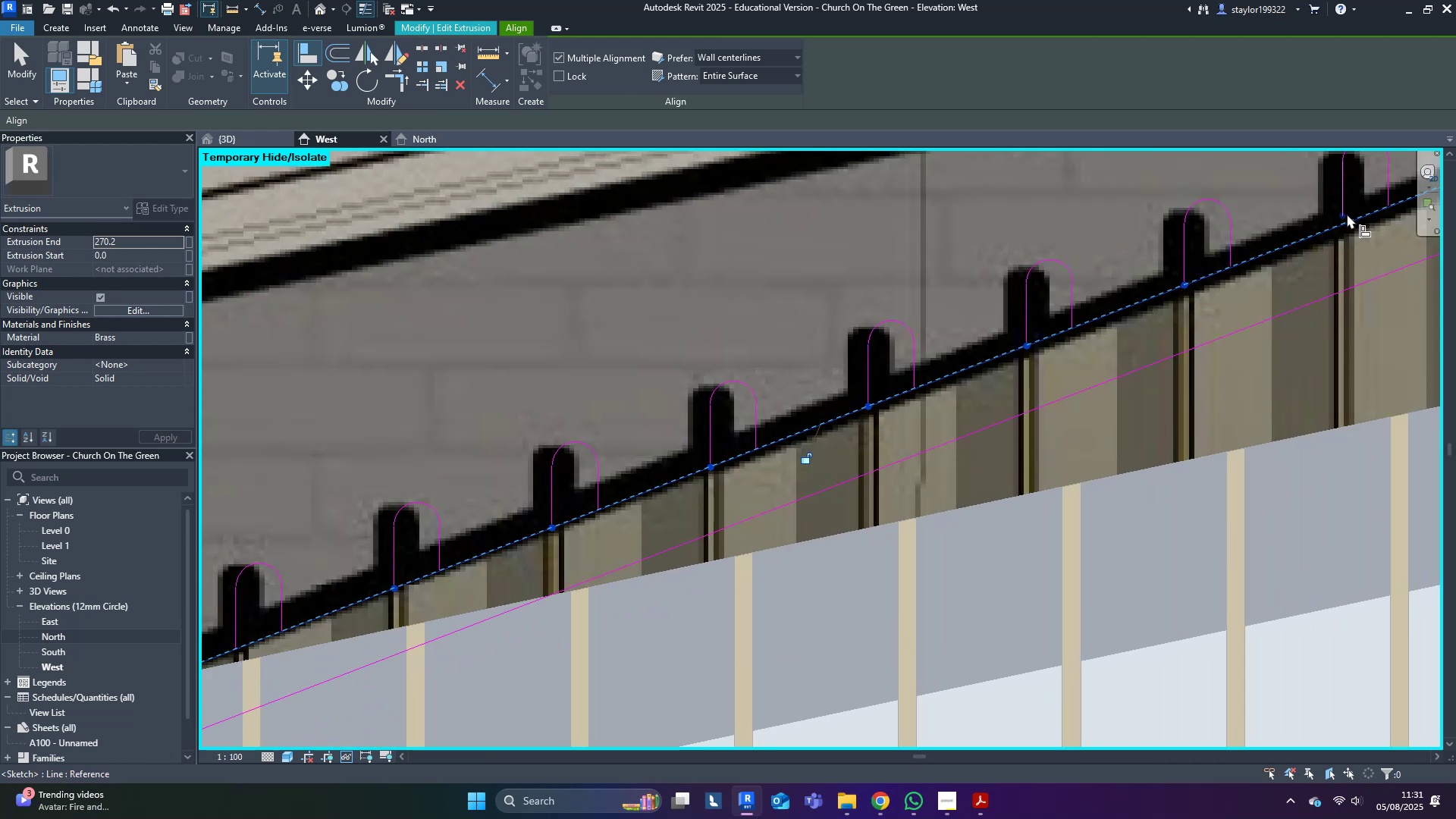 
left_click([1347, 214])
 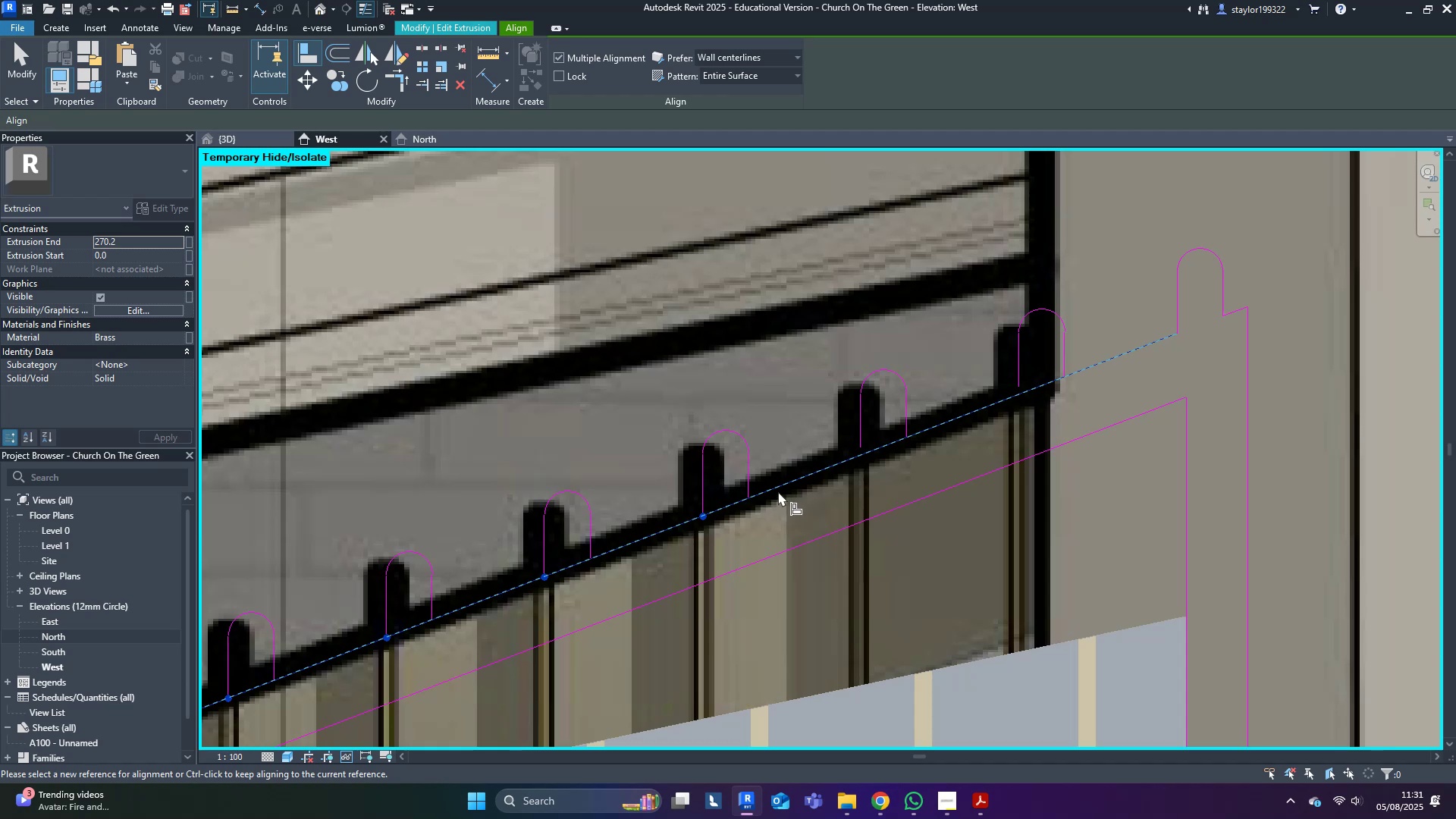 
left_click([858, 447])
 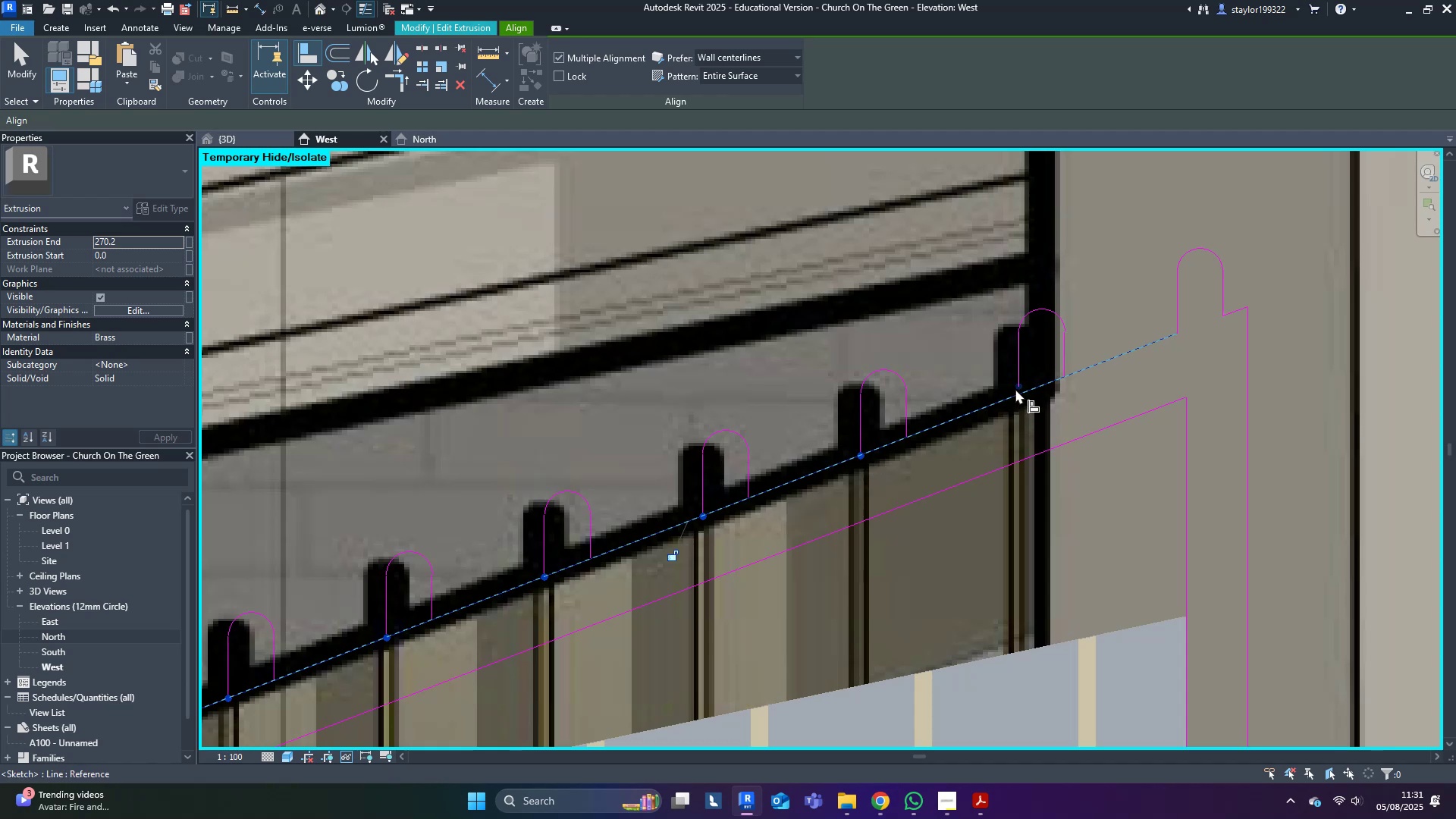 
left_click([1015, 388])
 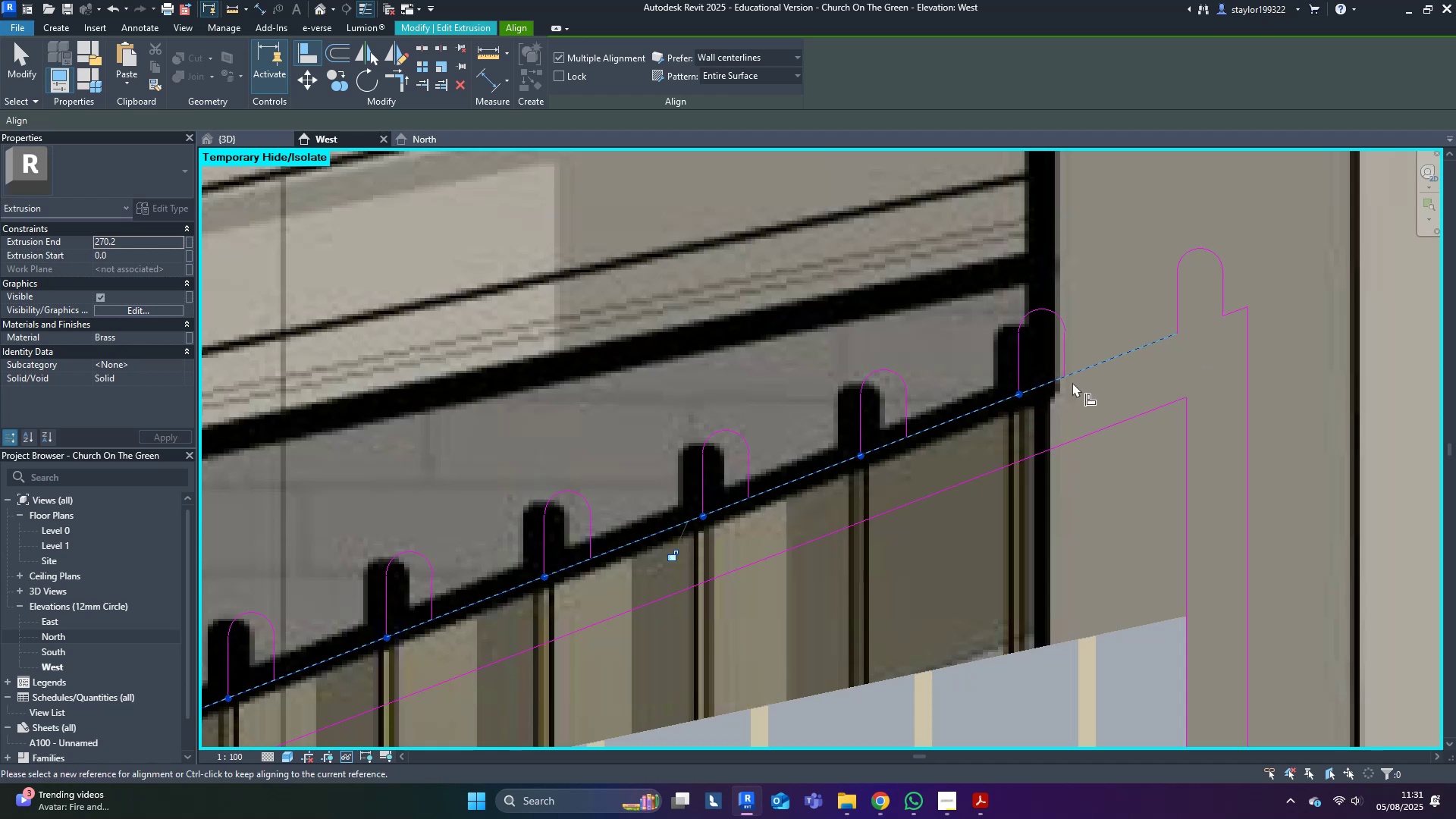 
left_click([1060, 381])
 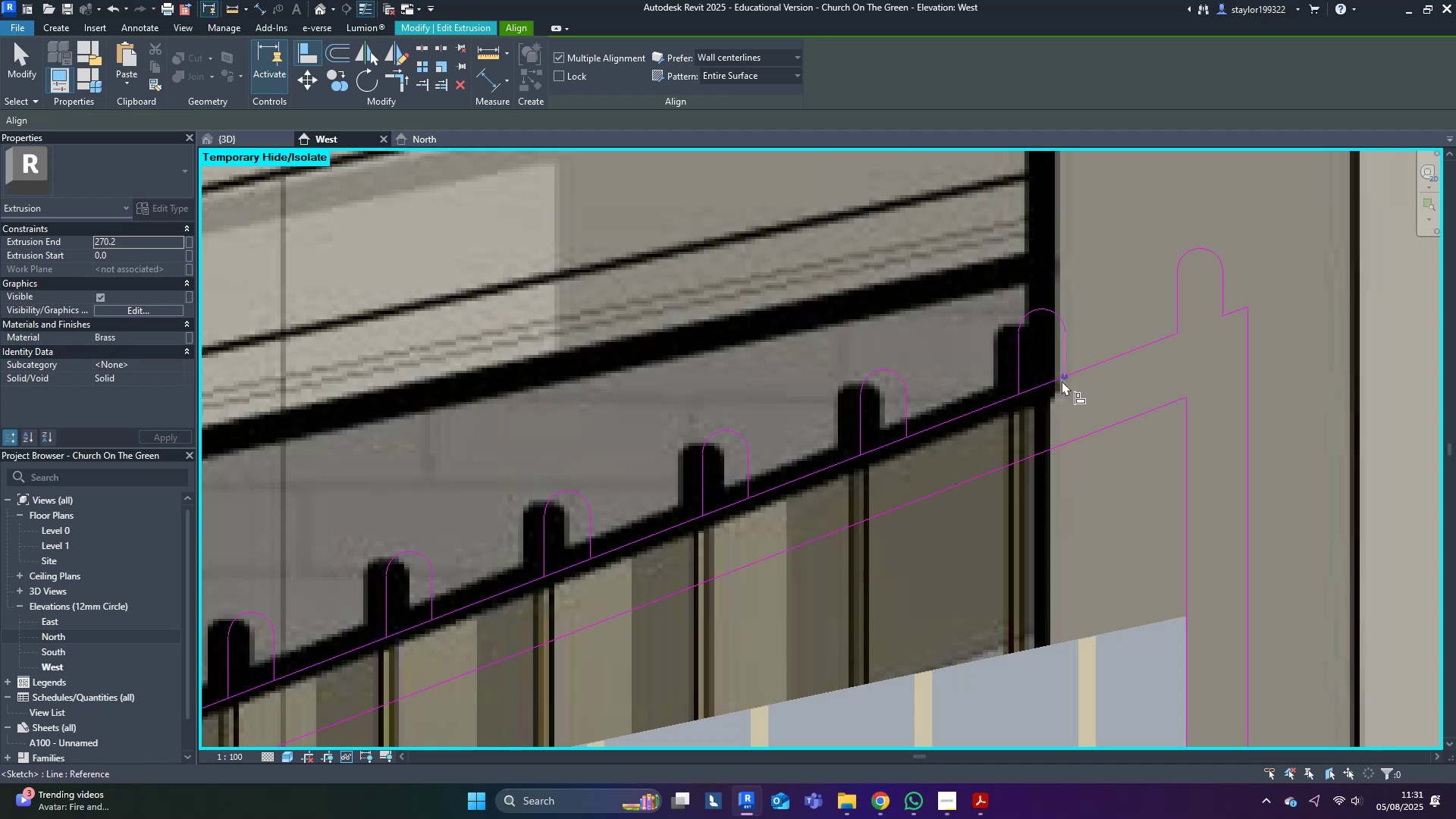 
key(Escape)
 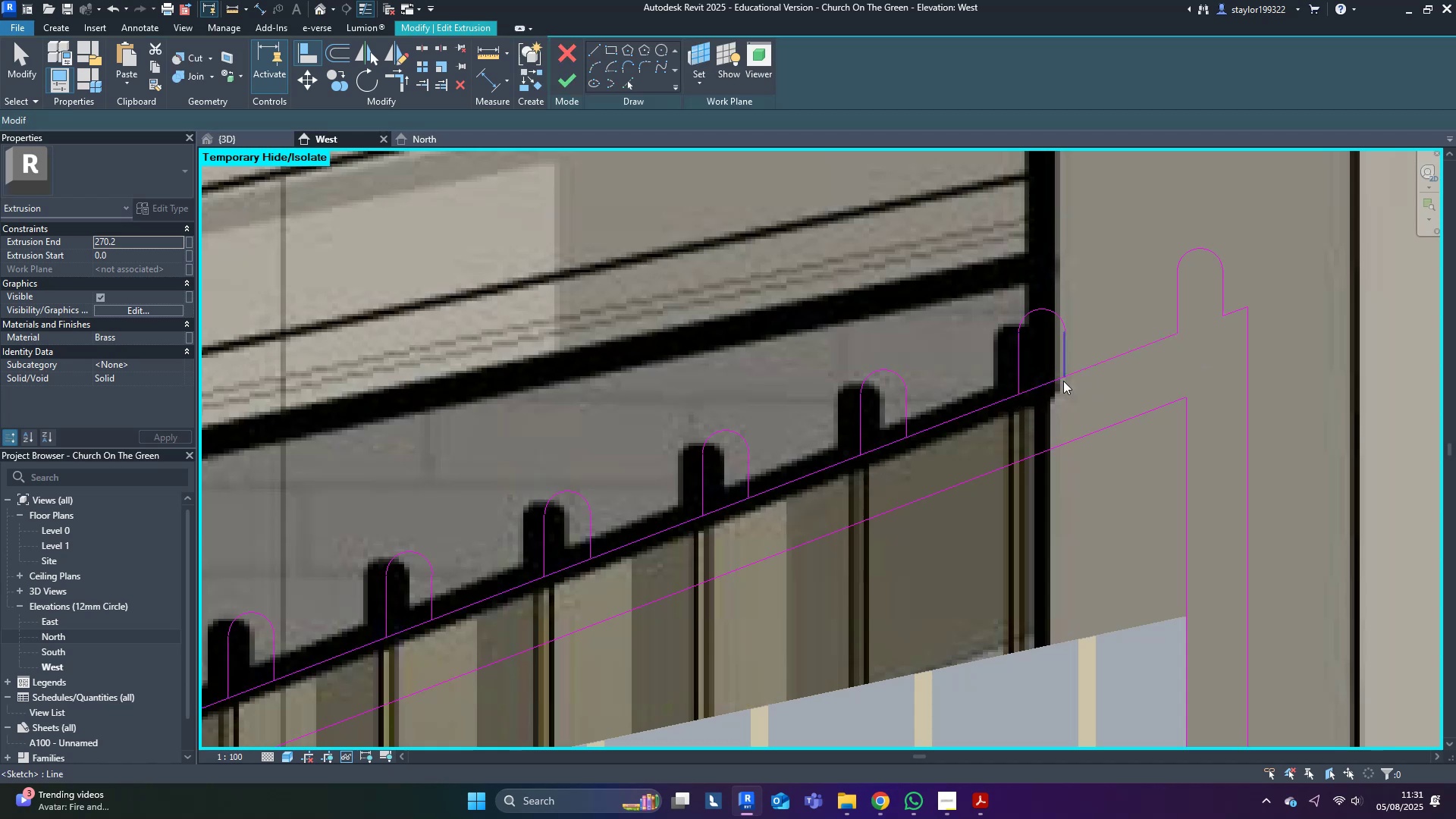 
key(Escape)
 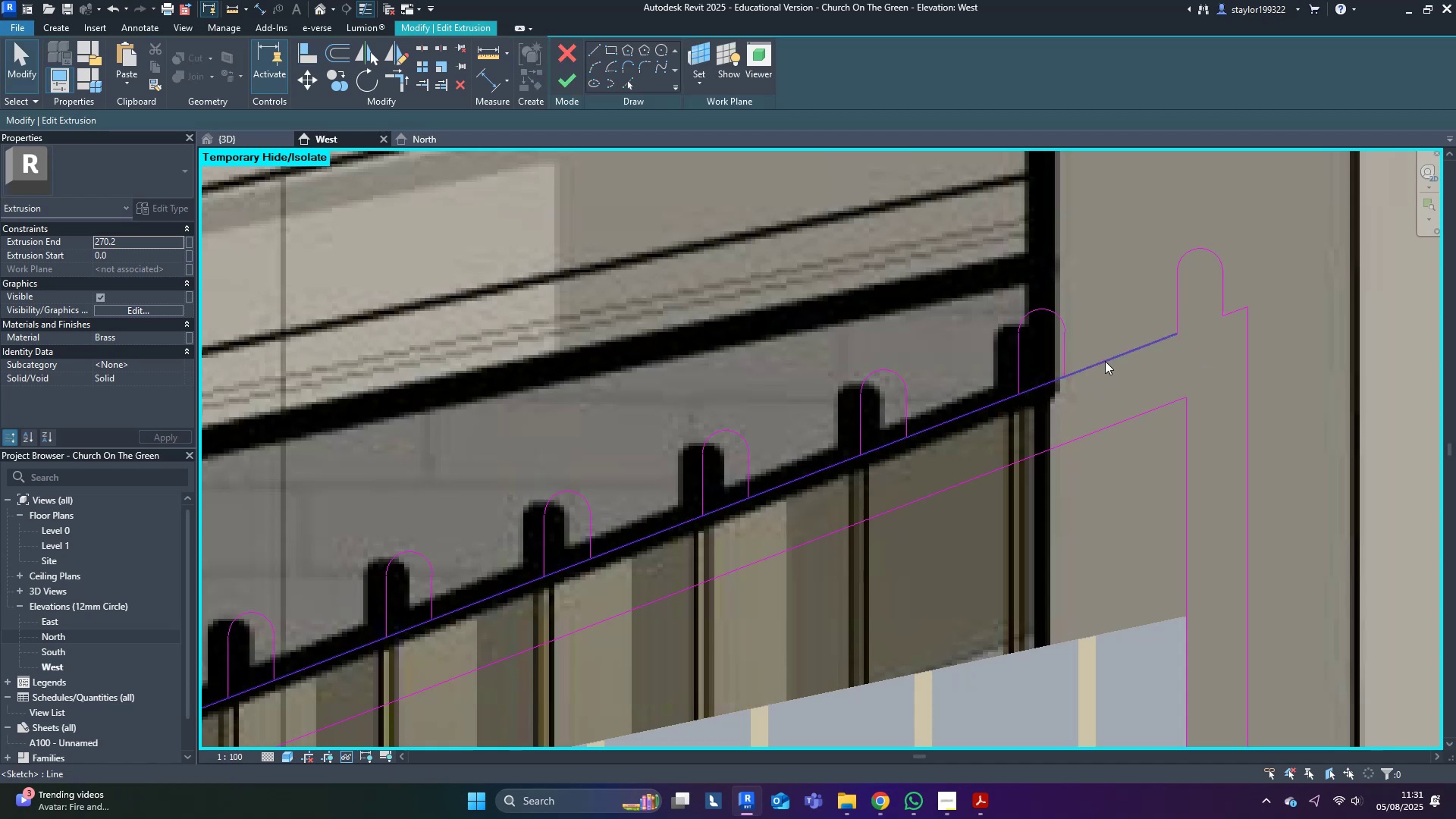 
left_click([1105, 361])
 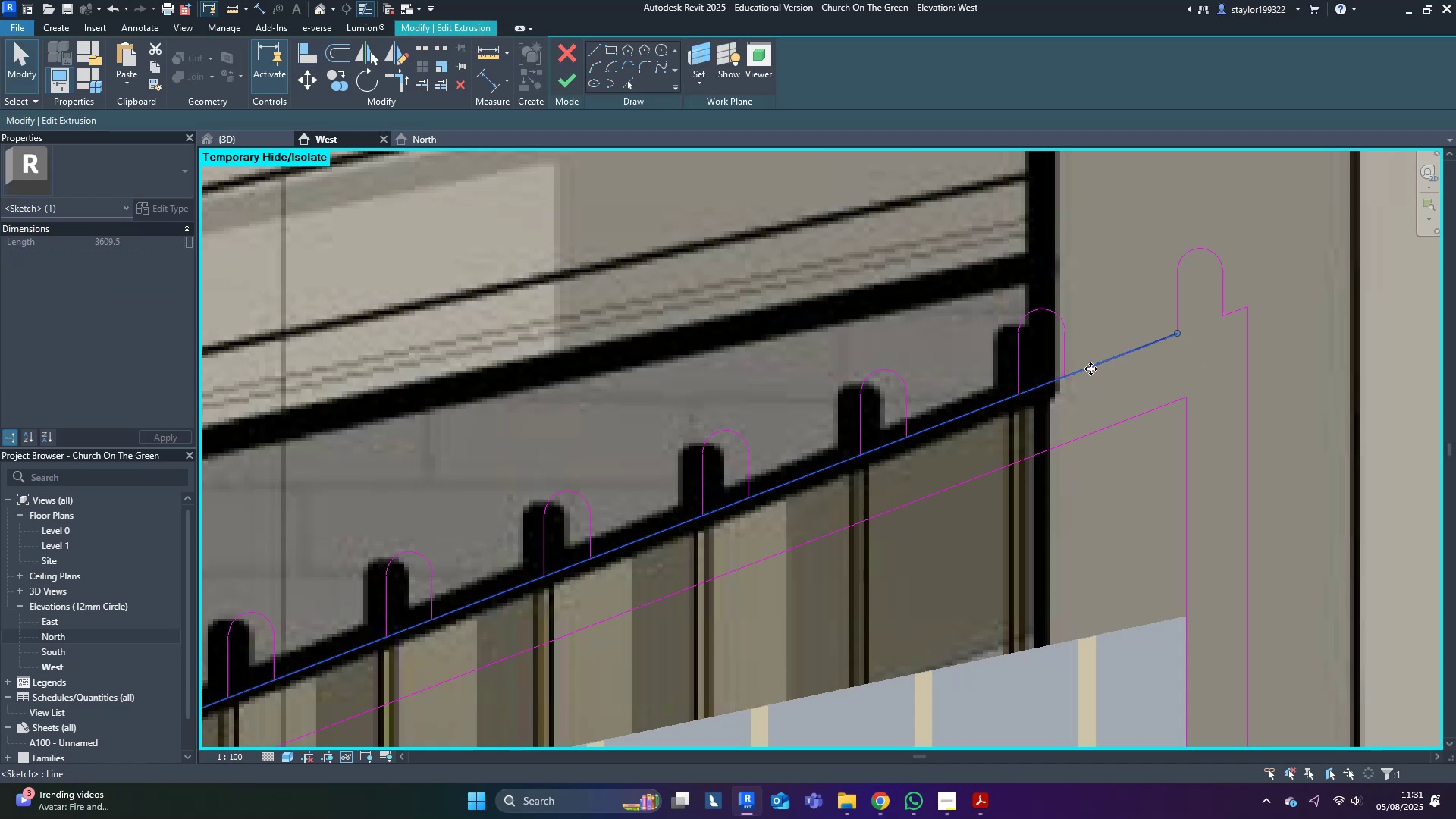 
key(Delete)
 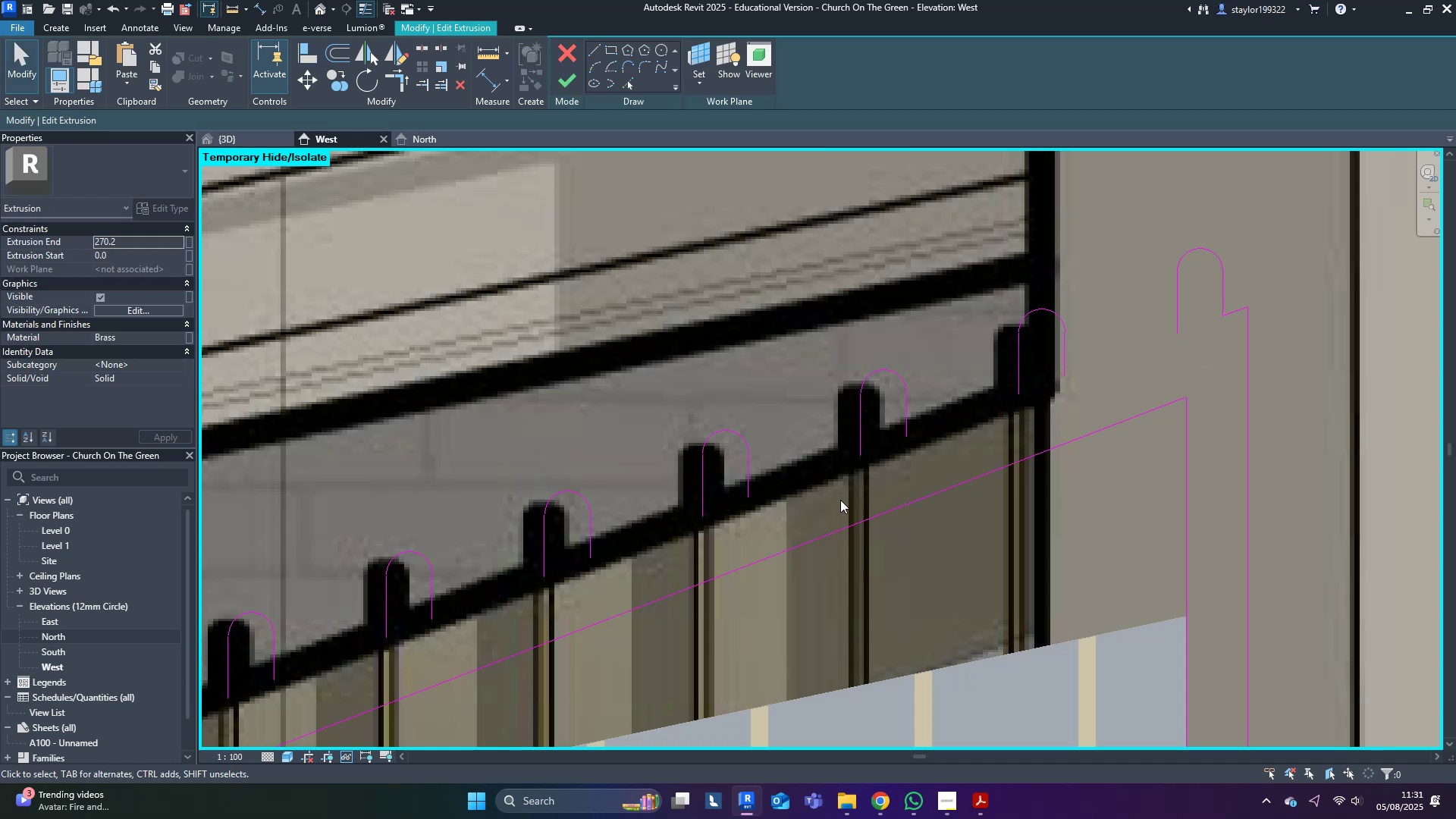 
scroll: coordinate [692, 536], scroll_direction: down, amount: 9.0
 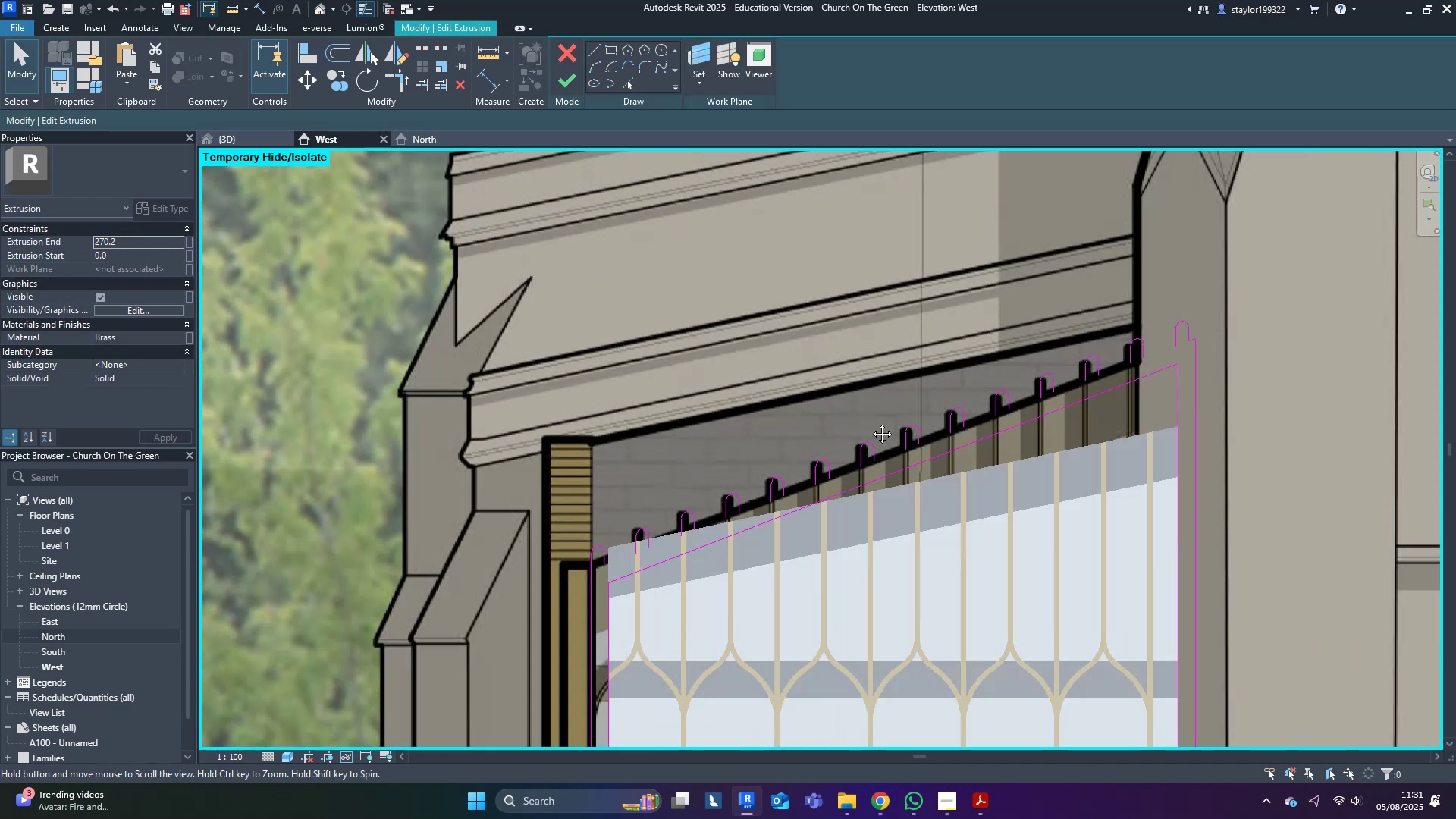 
scroll: coordinate [604, 551], scroll_direction: up, amount: 11.0
 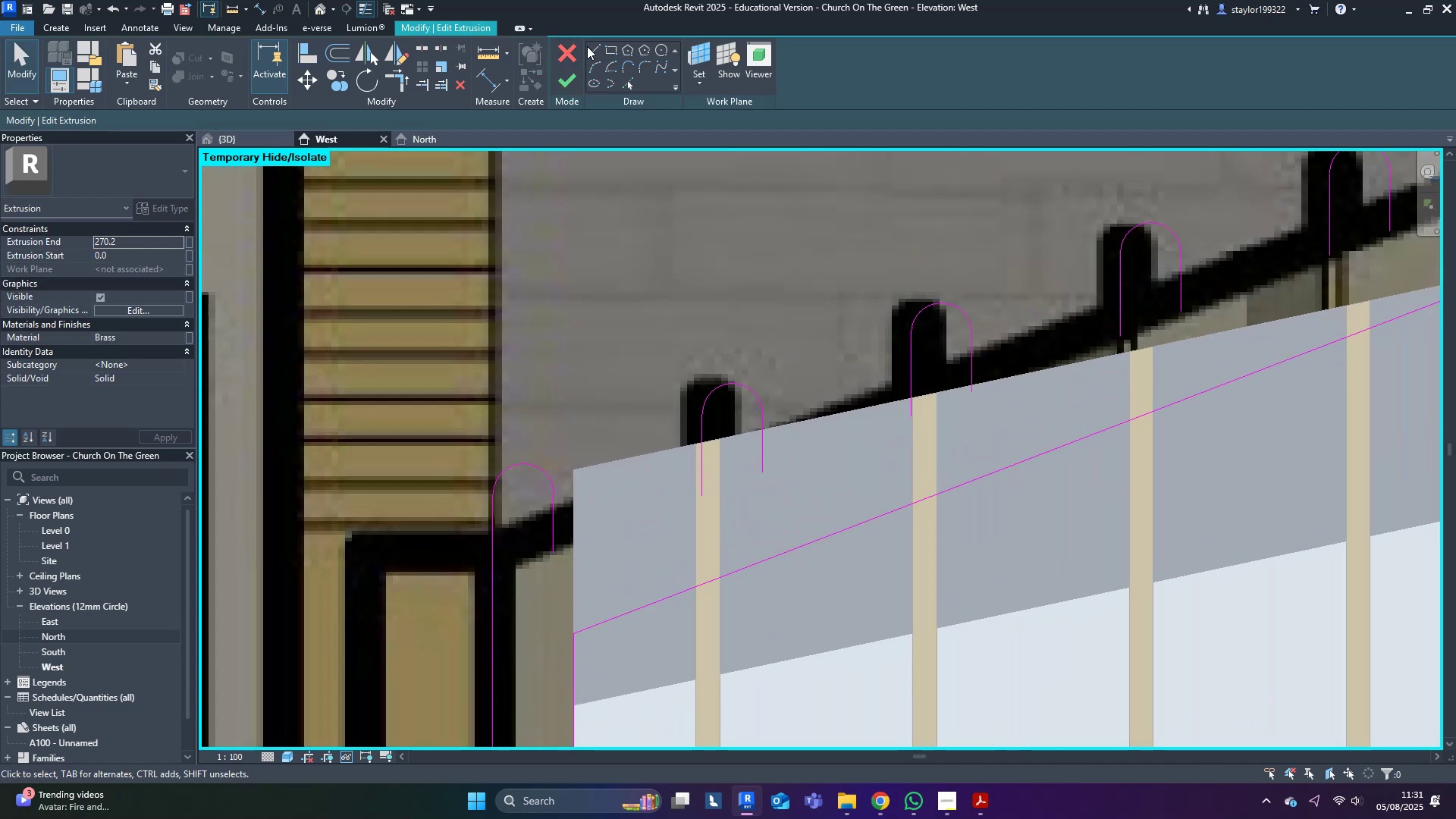 
left_click([597, 46])
 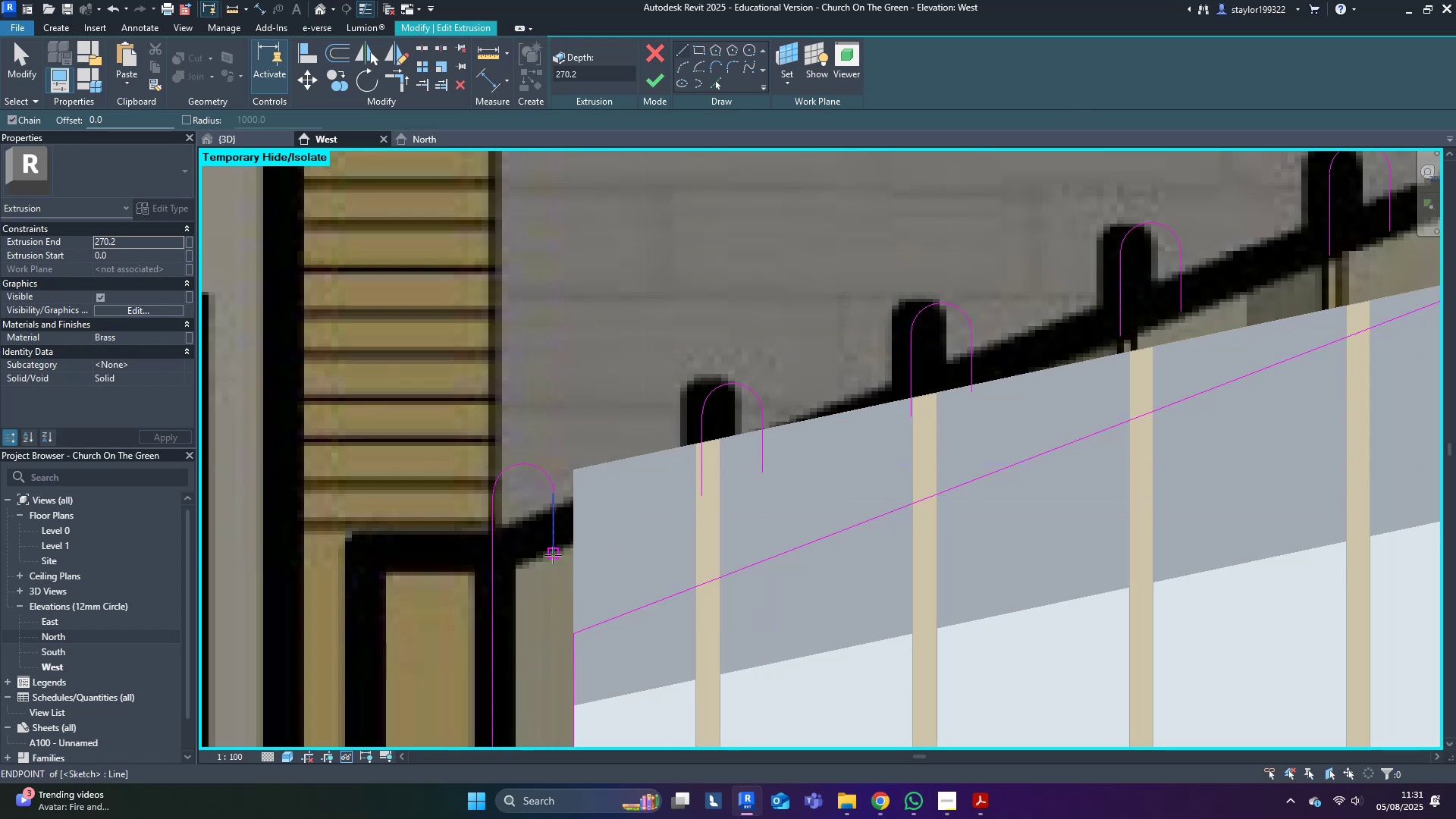 
wait(5.05)
 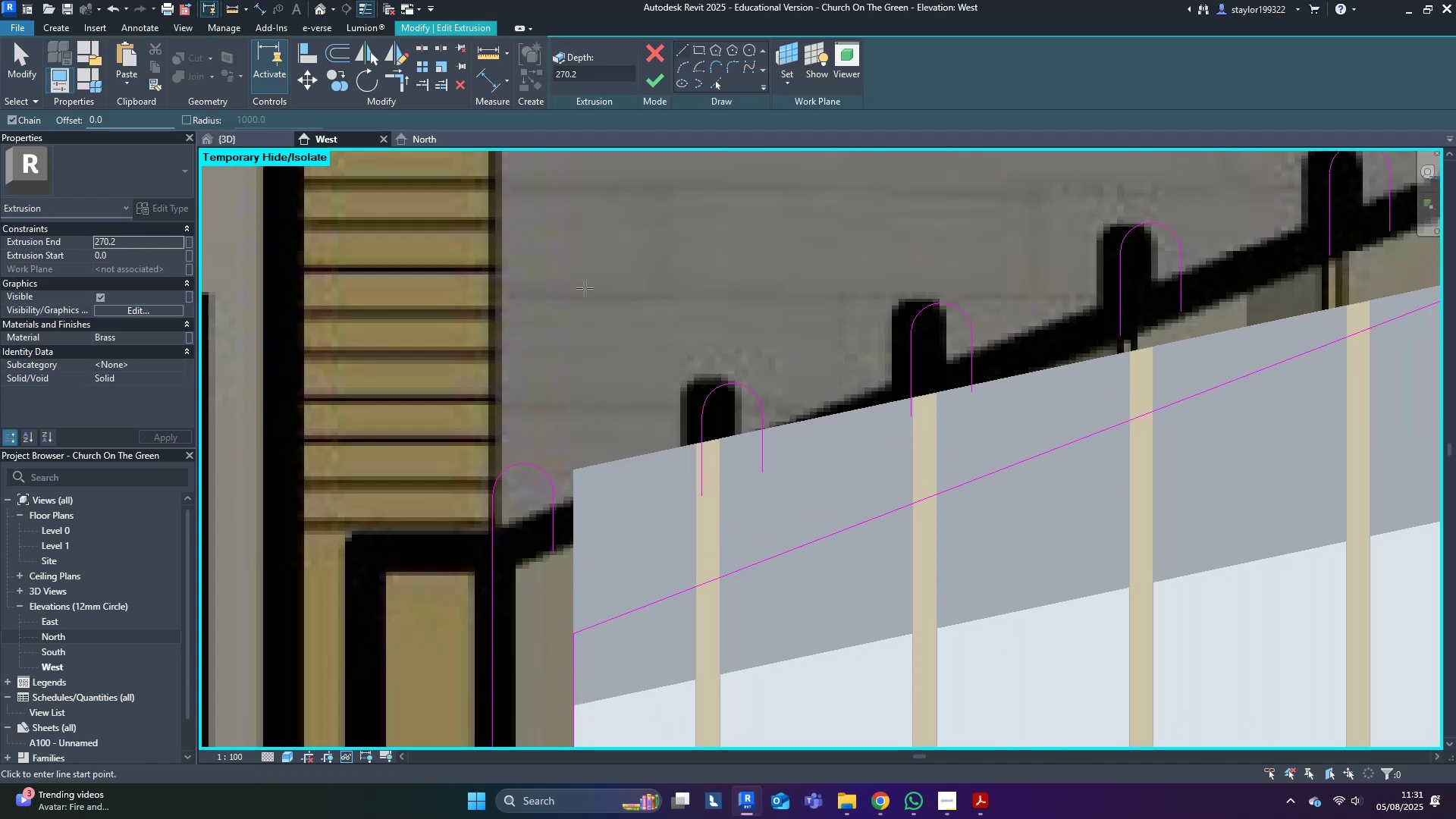 
left_click([708, 494])
 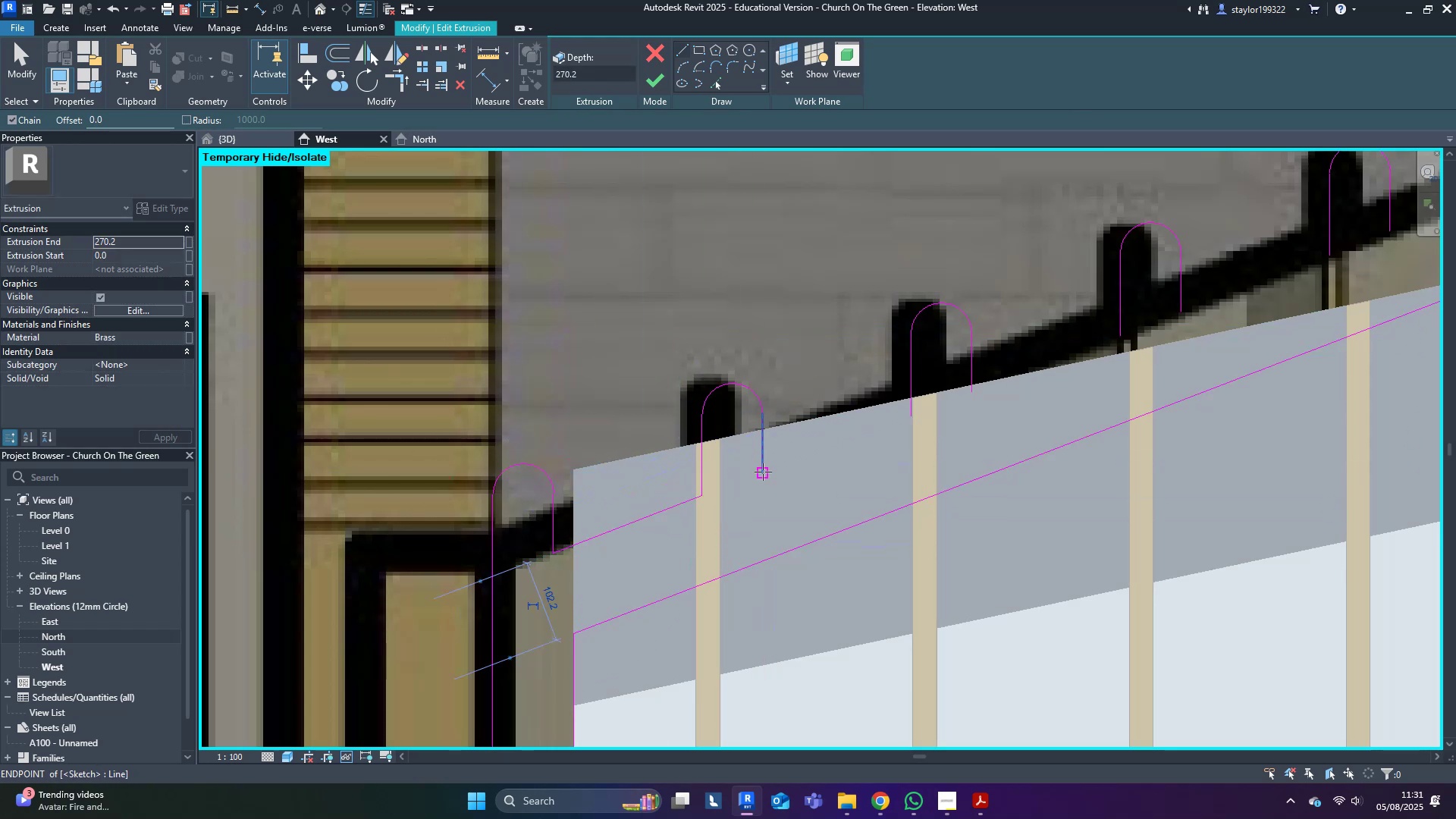 
left_click([762, 473])
 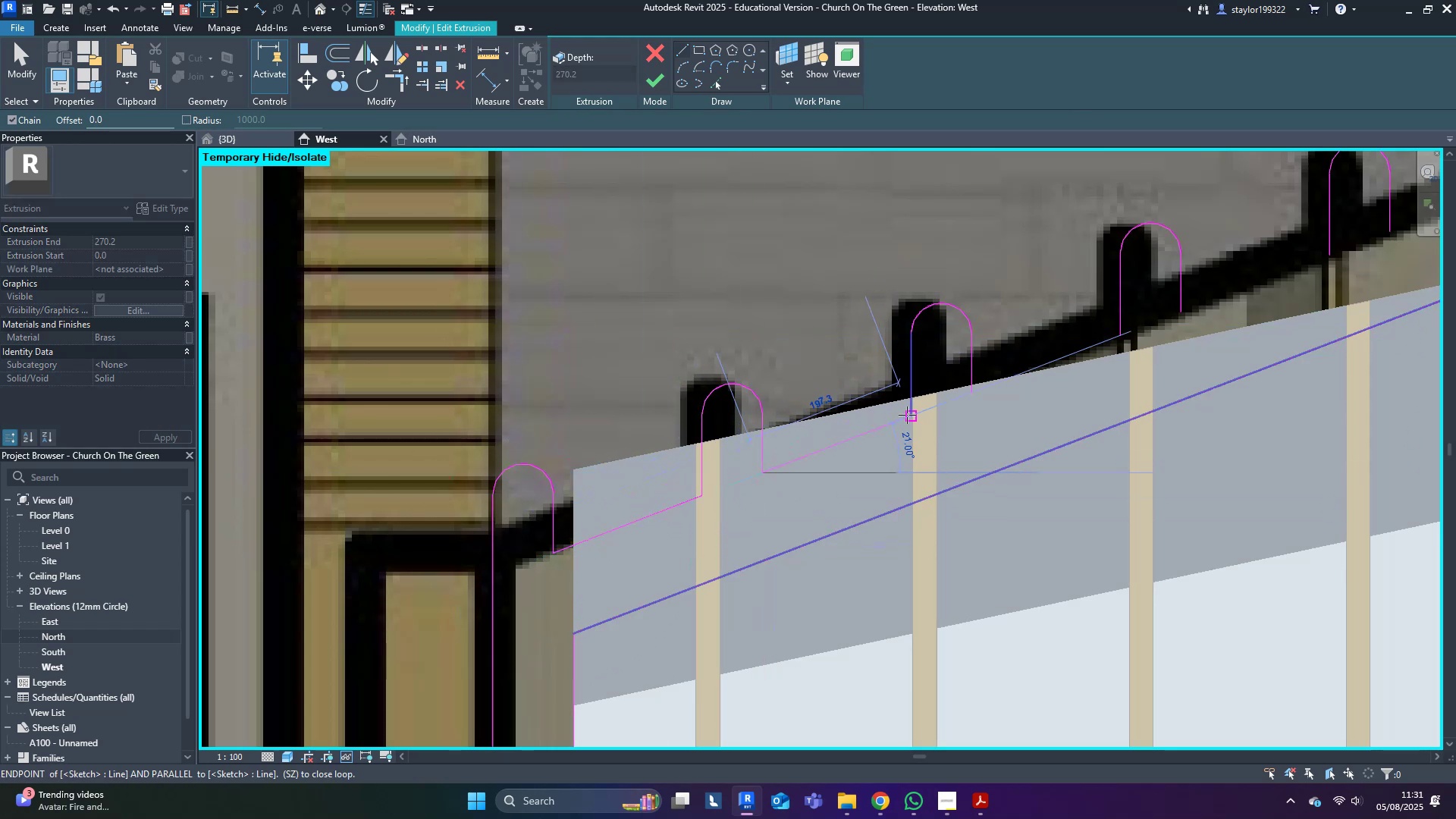 
left_click([907, 416])
 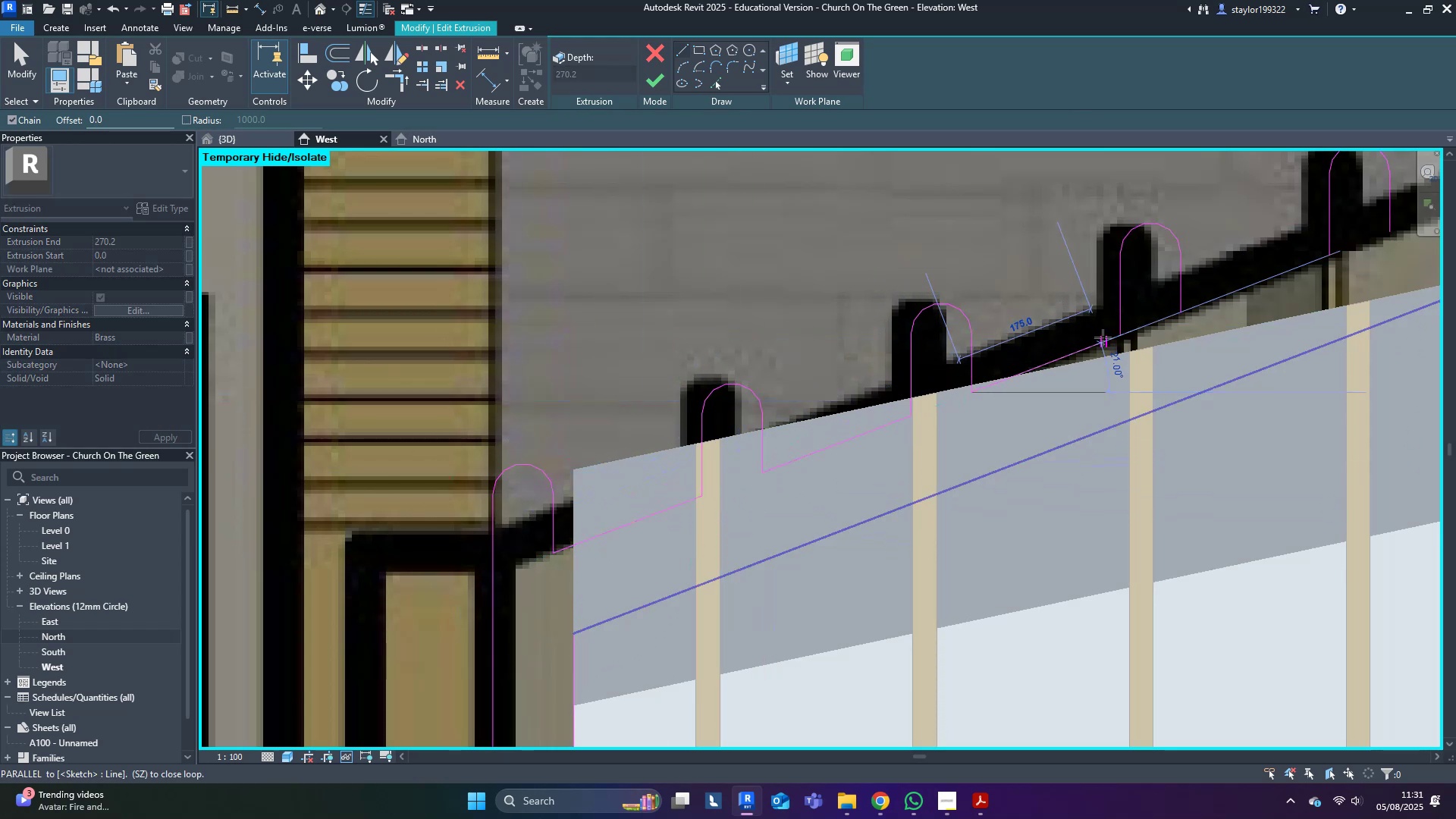 
left_click([1119, 338])
 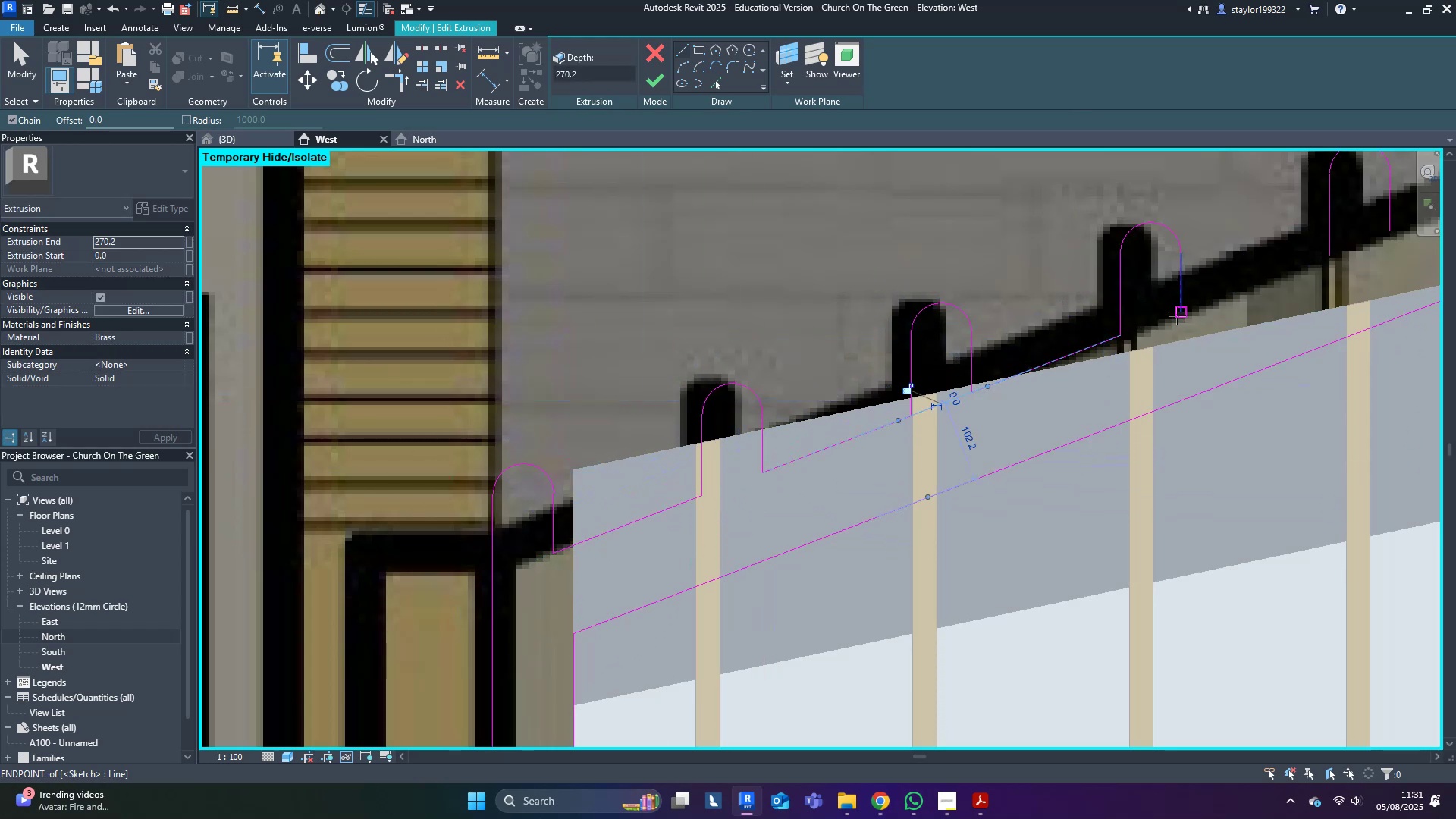 
left_click([1180, 315])
 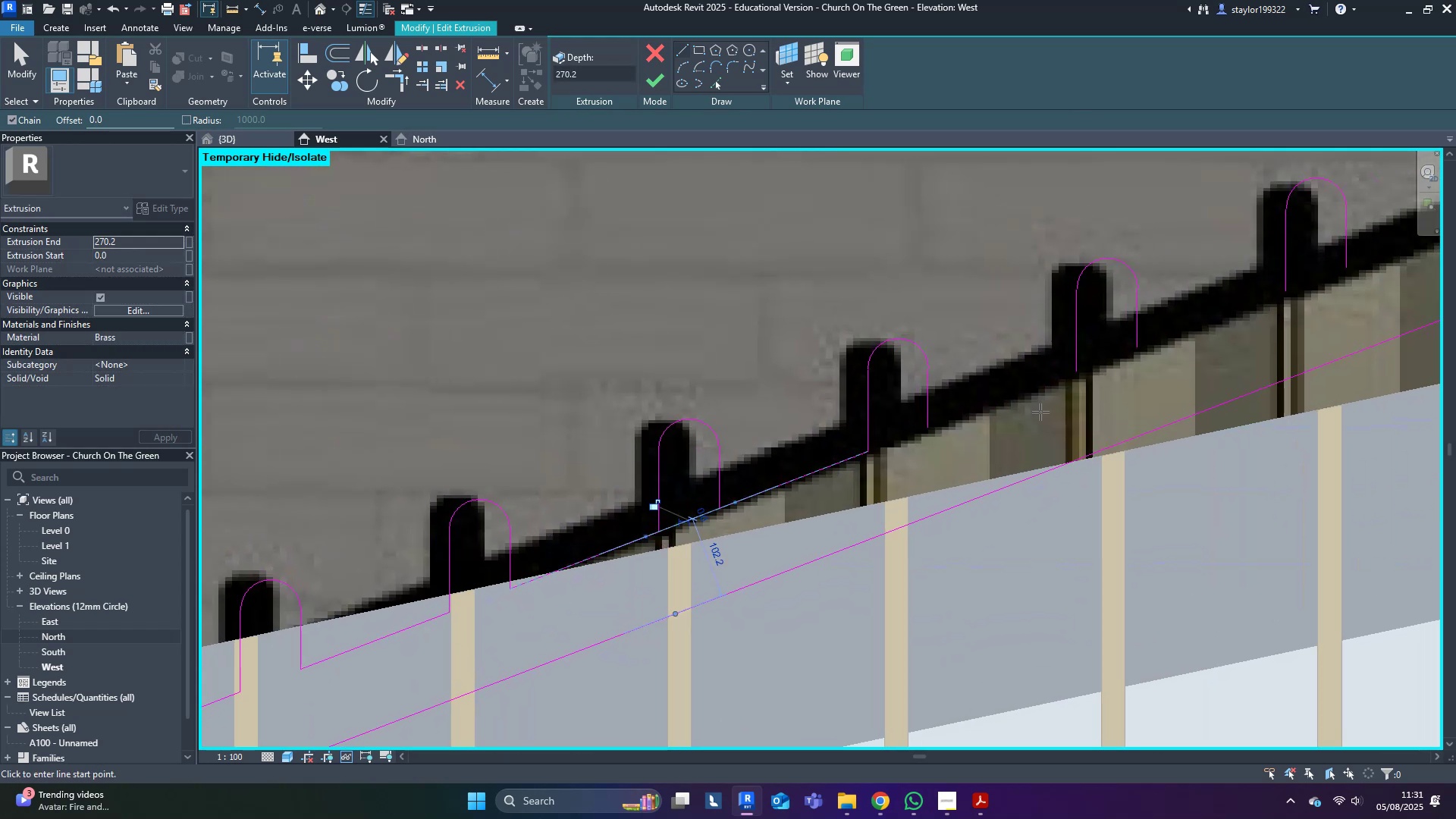 
left_click([928, 429])
 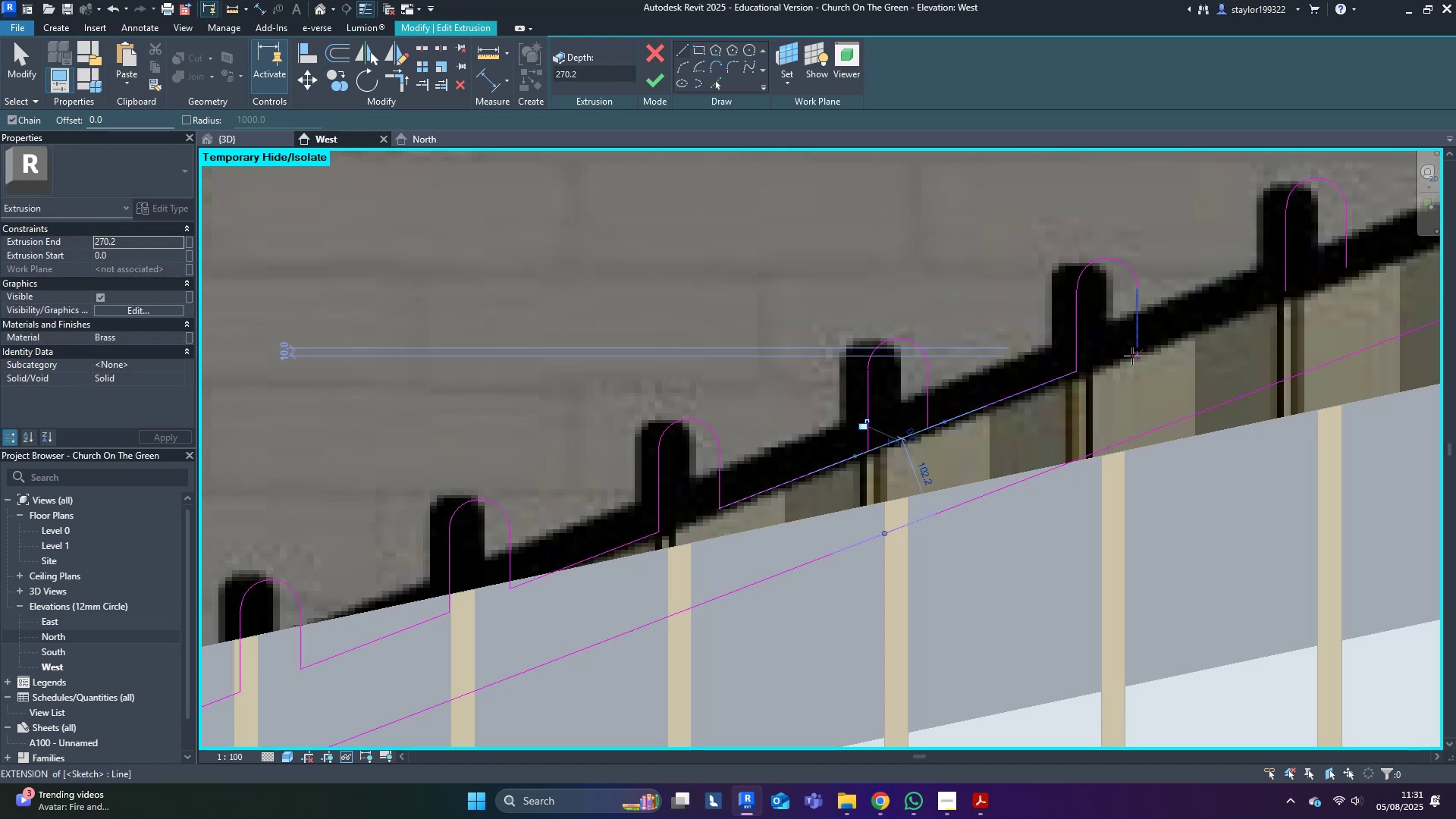 
left_click([1137, 350])
 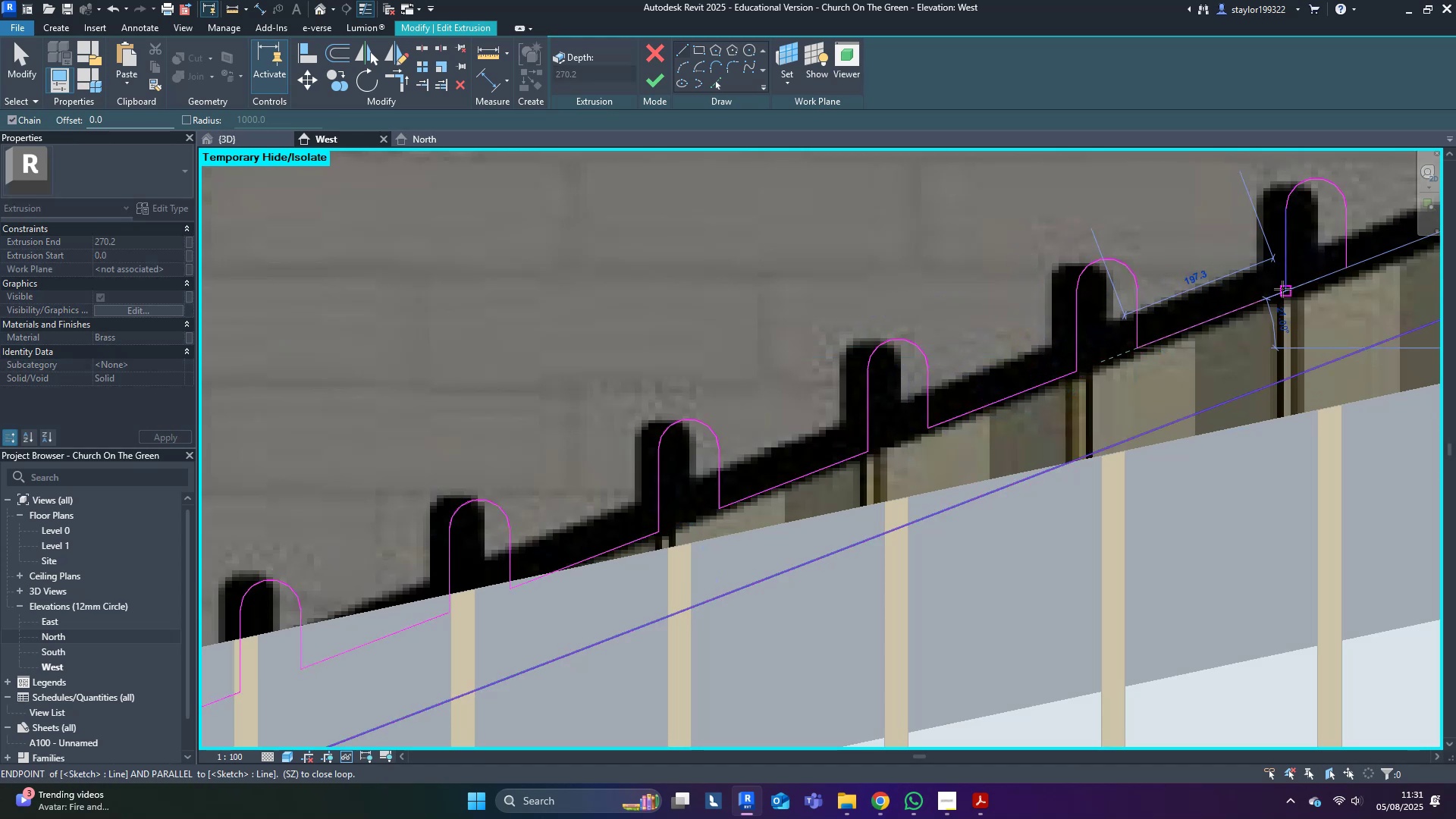 
left_click([1282, 289])
 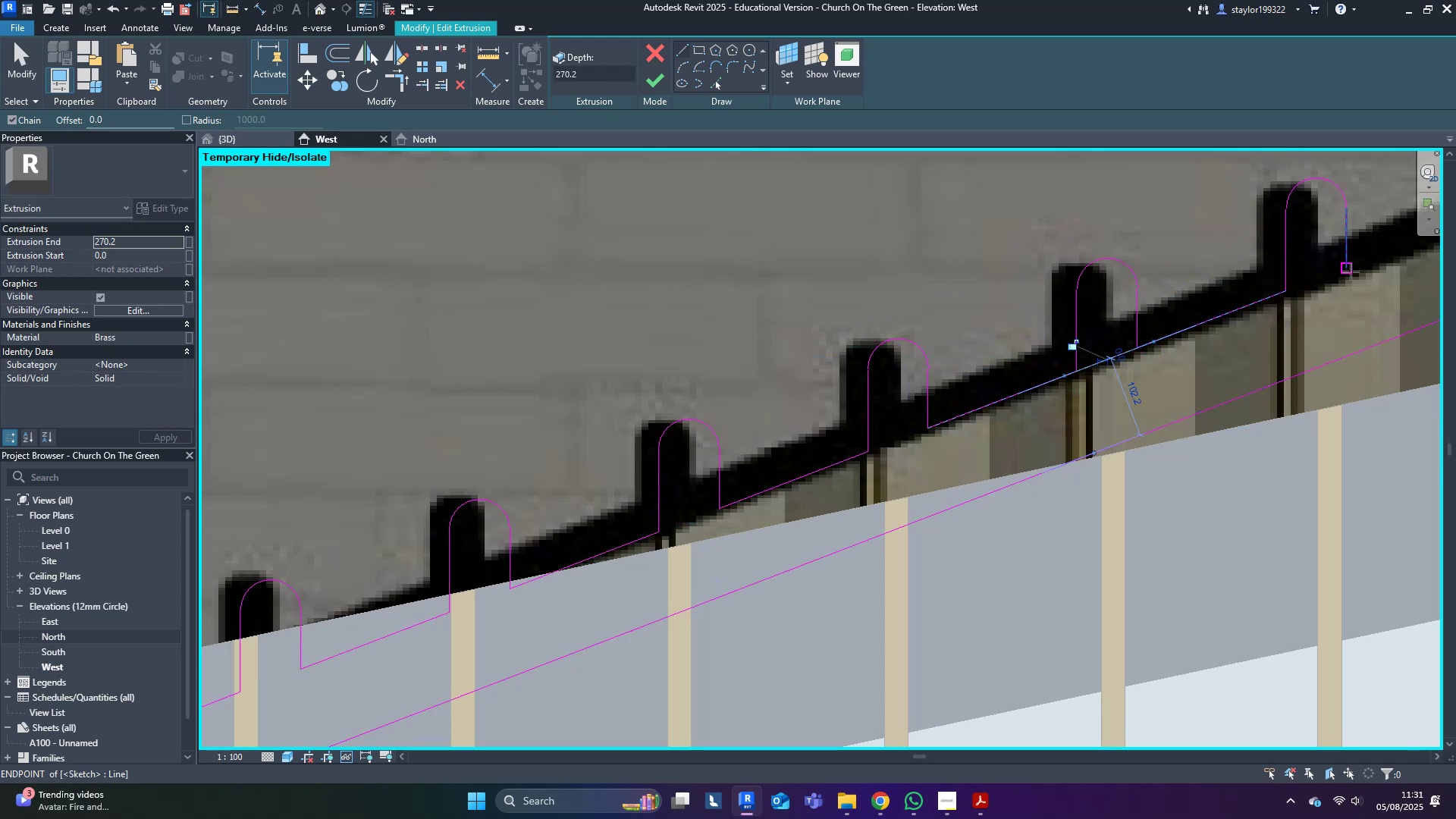 
left_click([1349, 271])
 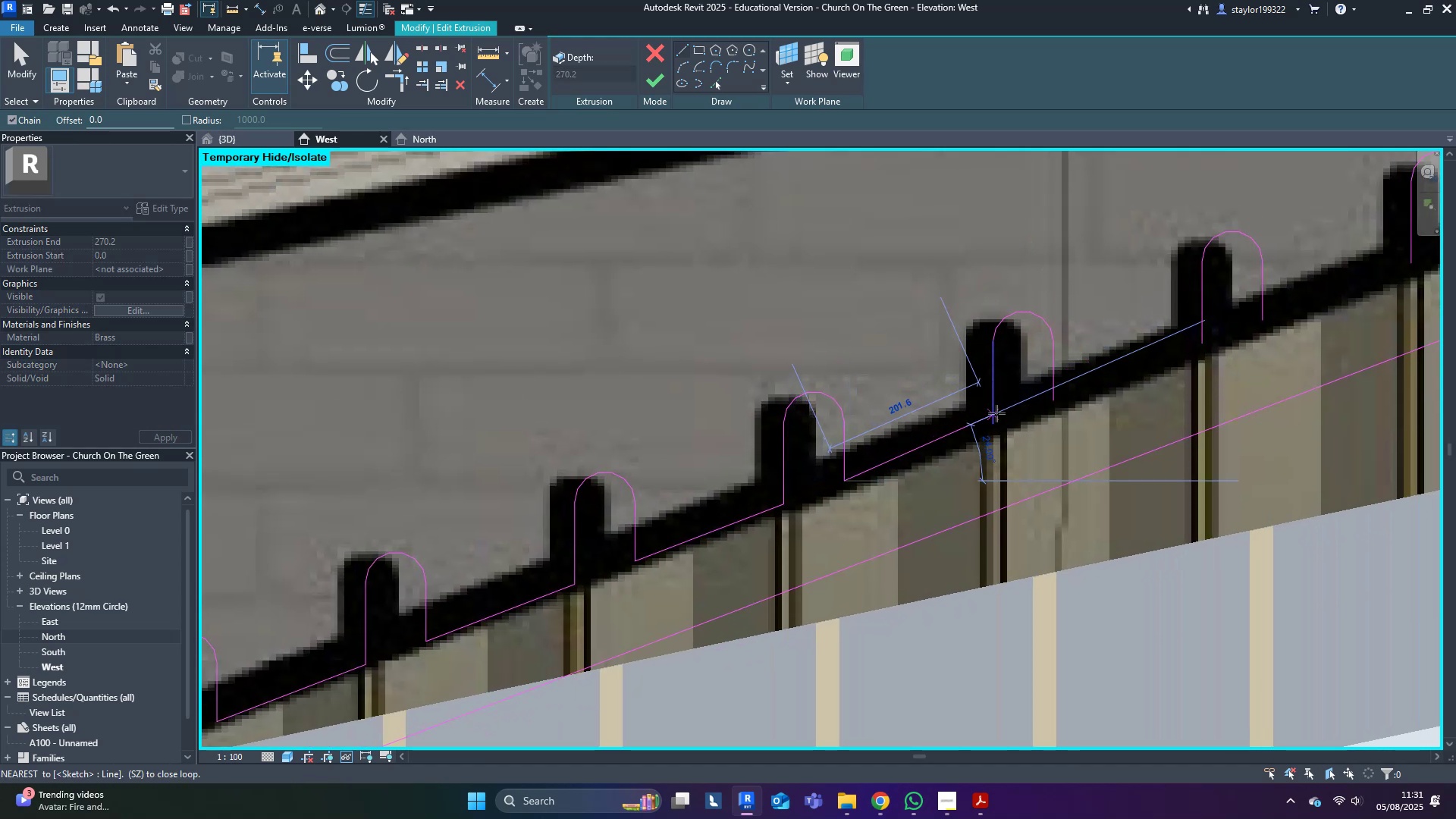 
left_click([995, 421])
 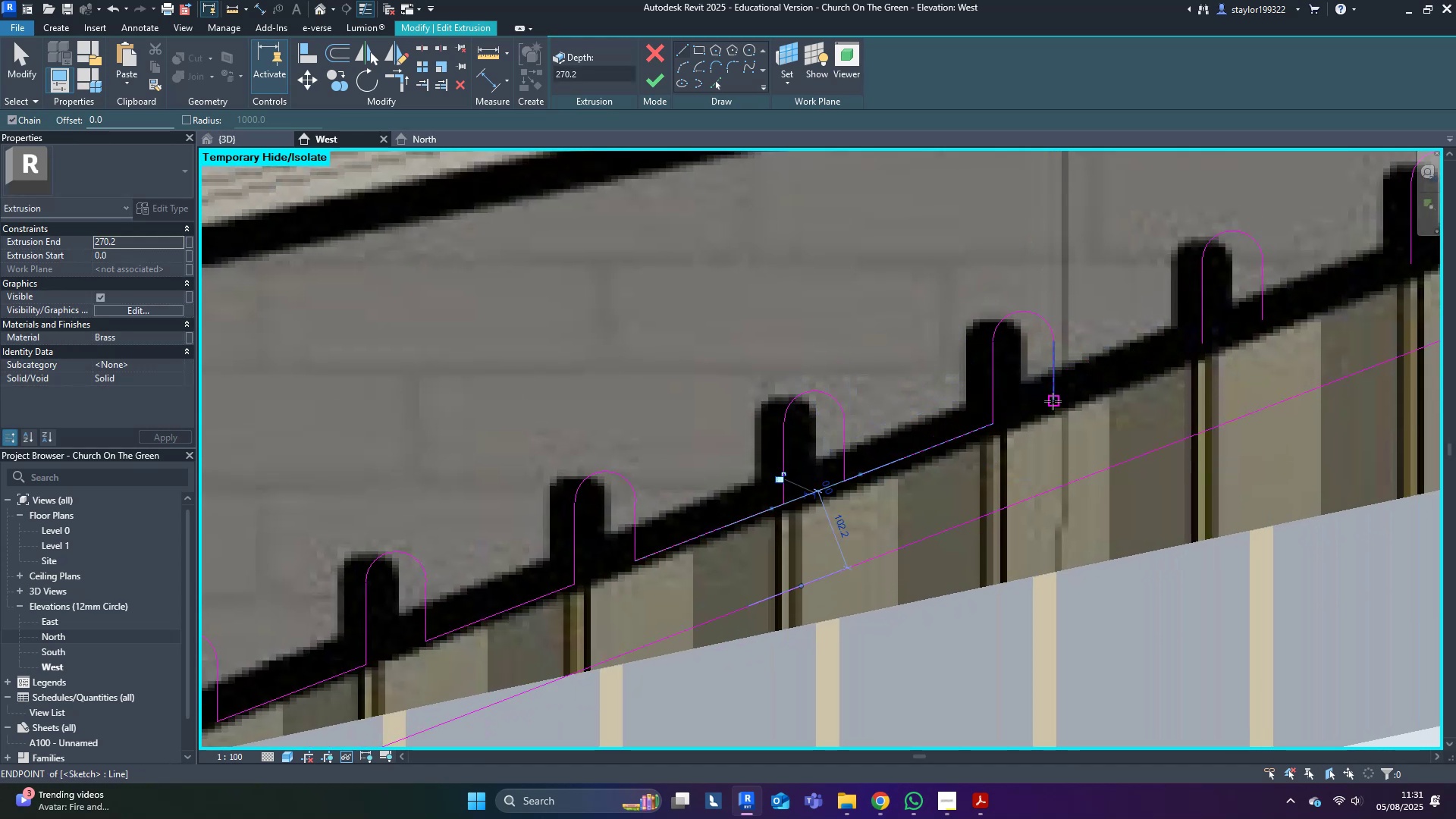 
left_click([1052, 401])
 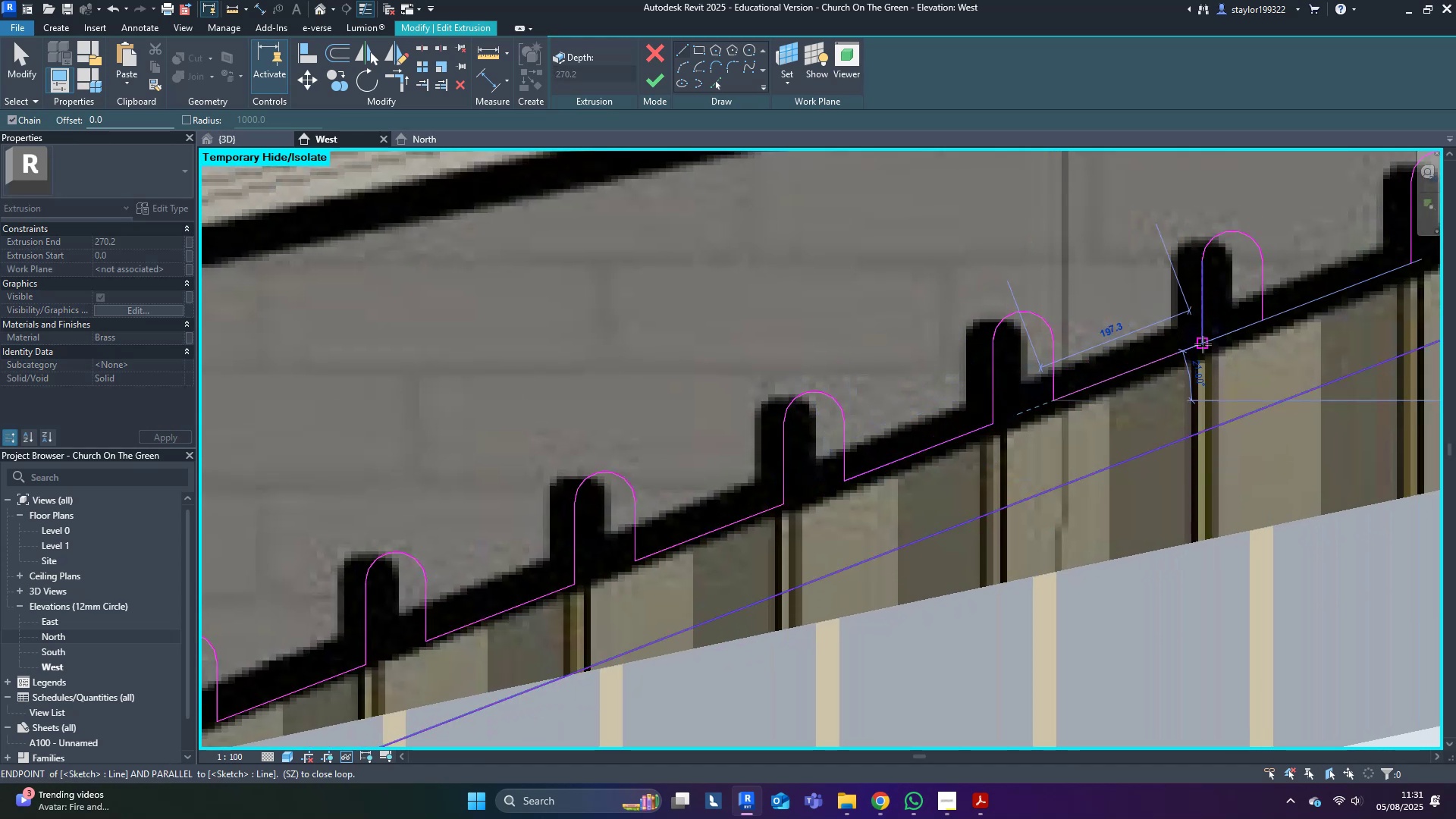 
left_click([1203, 344])
 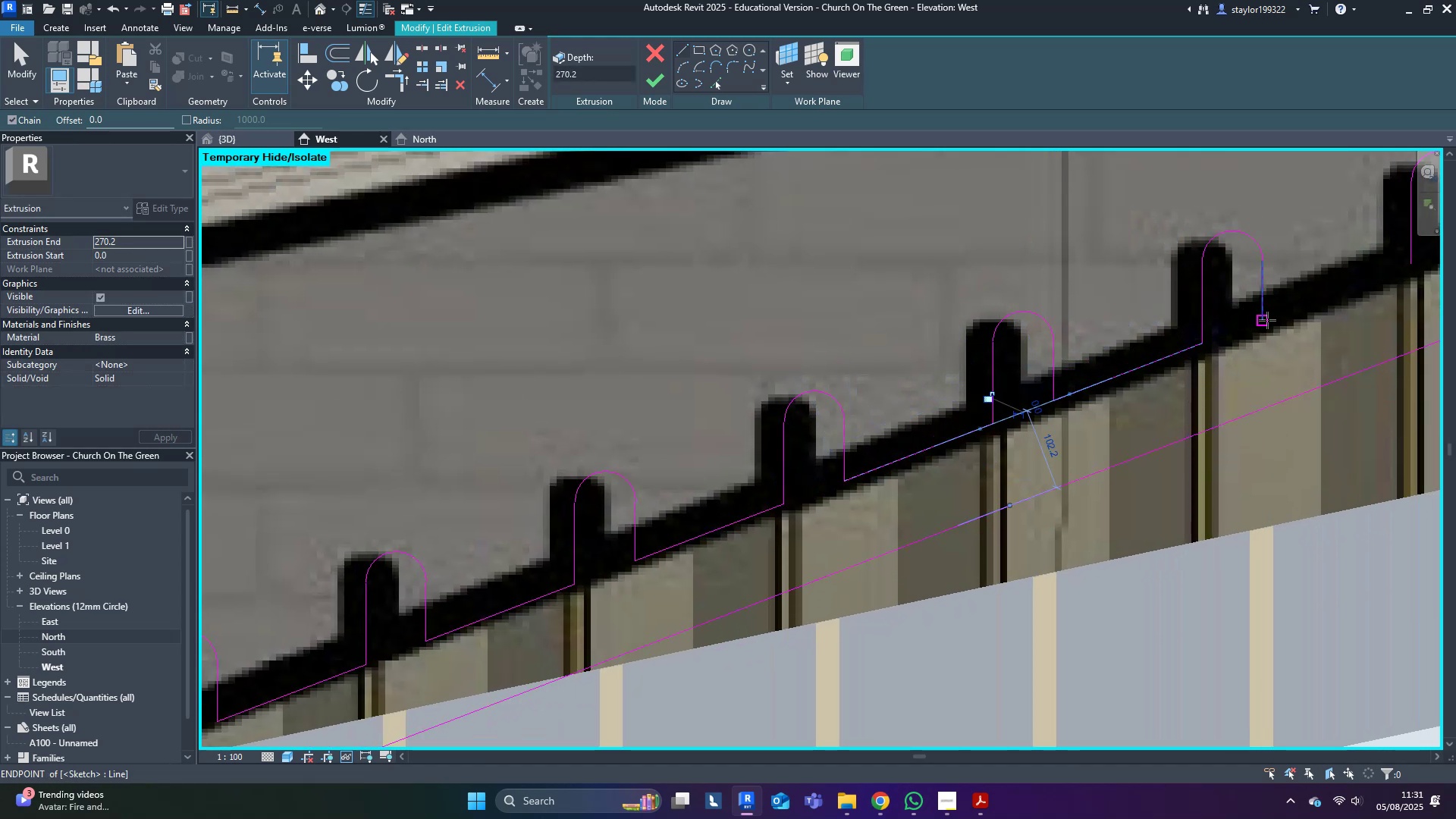 
left_click([1267, 320])
 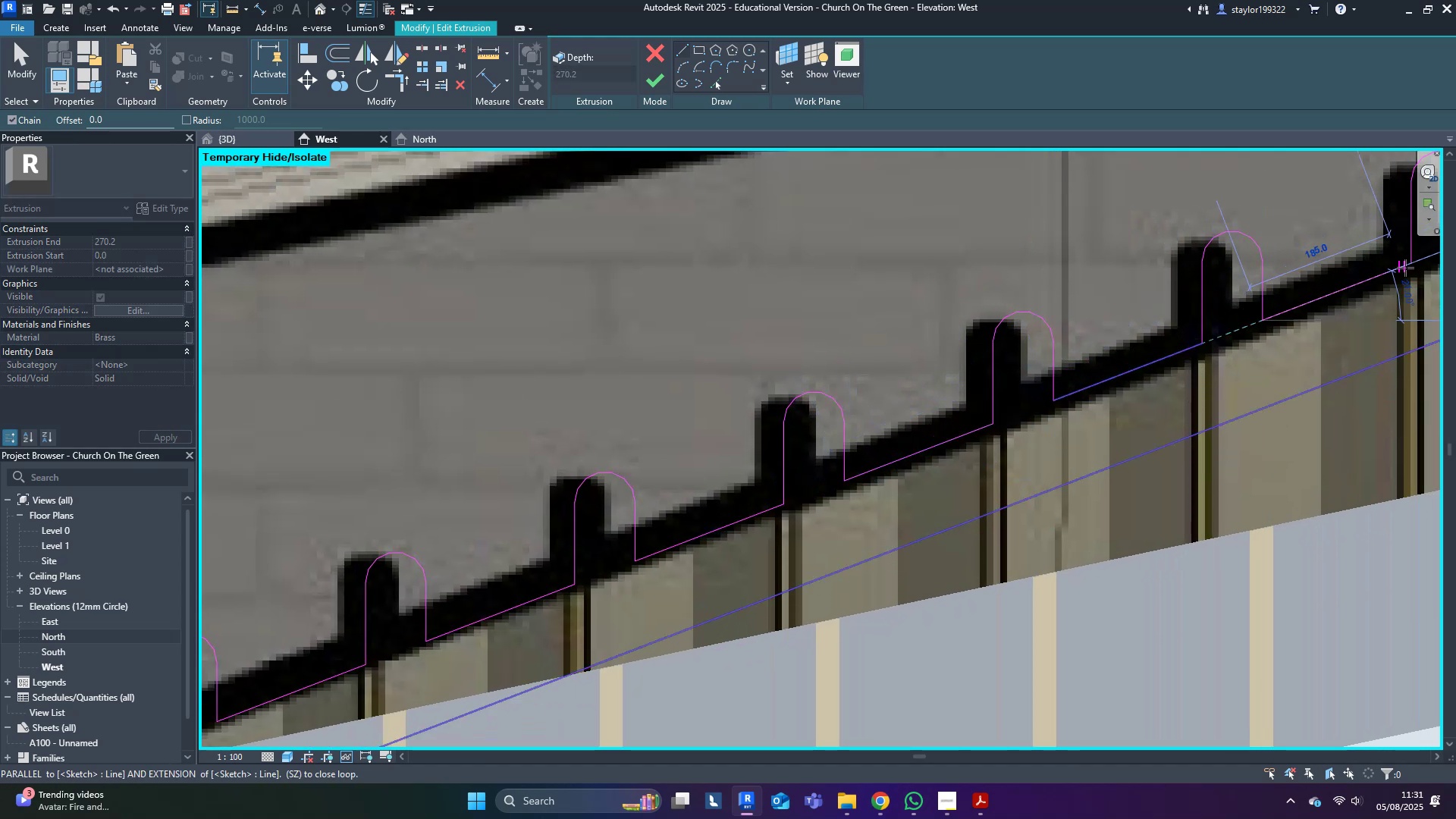 
left_click([1414, 264])
 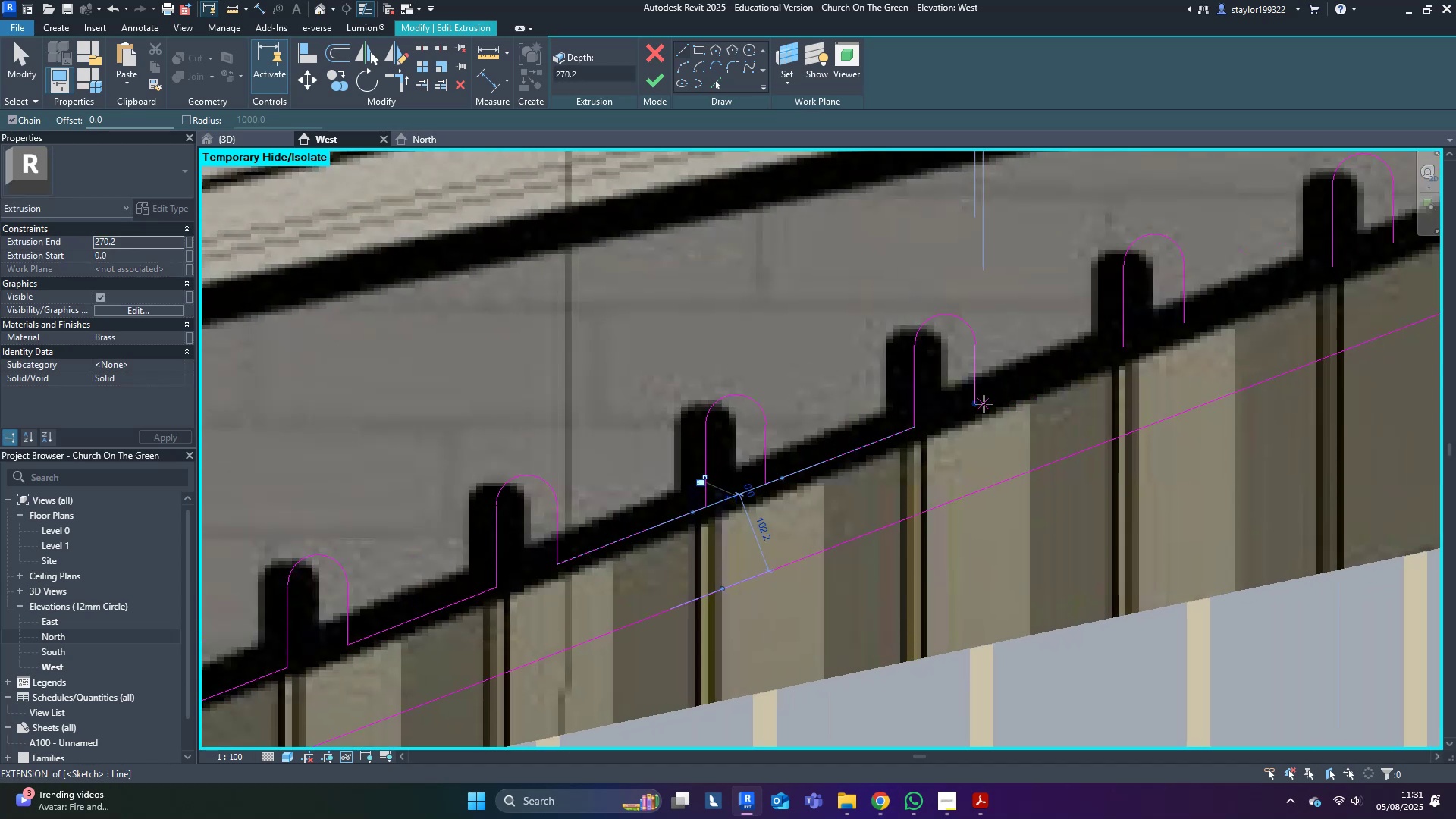 
left_click([977, 404])
 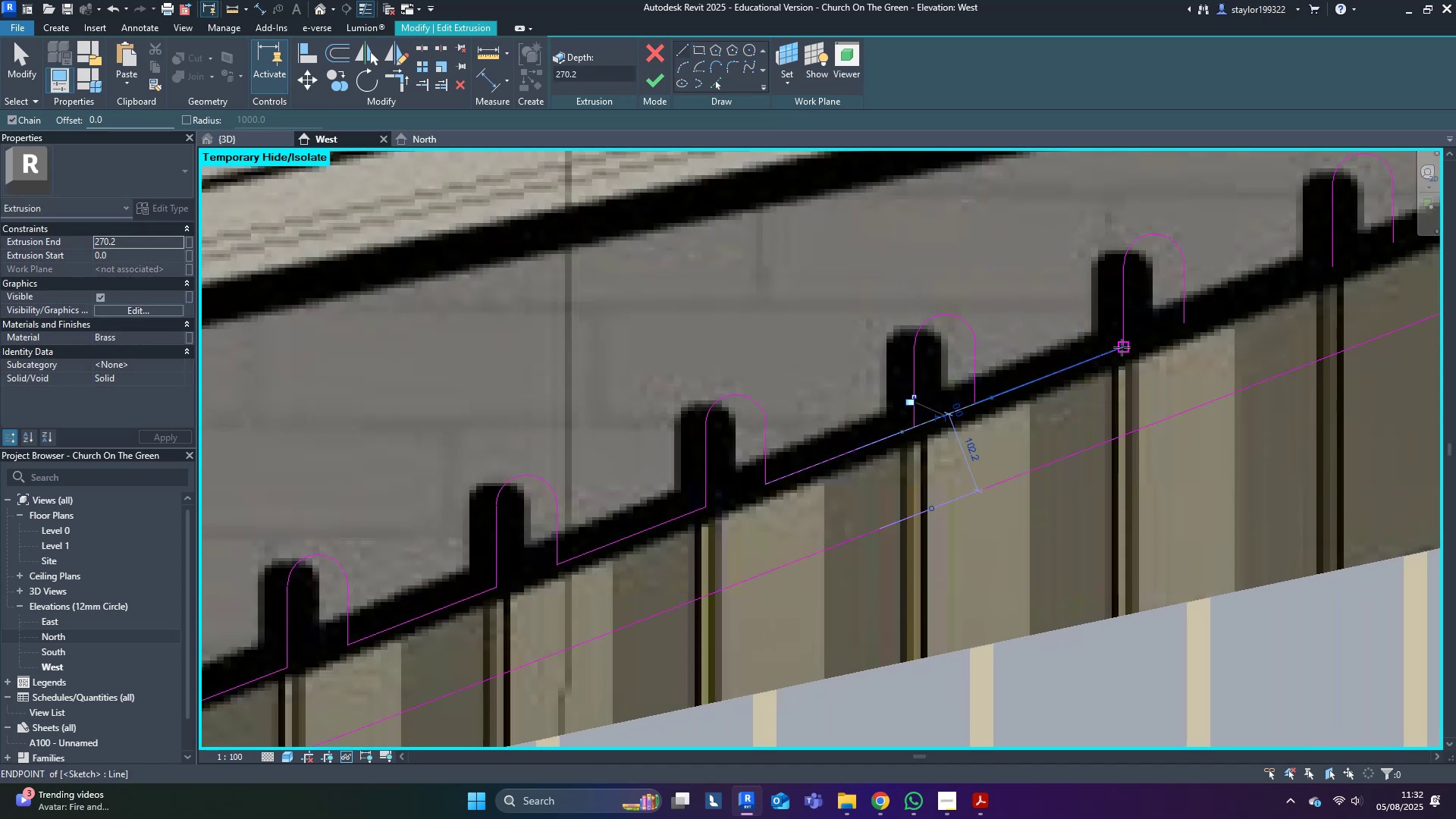 
left_click([1186, 328])
 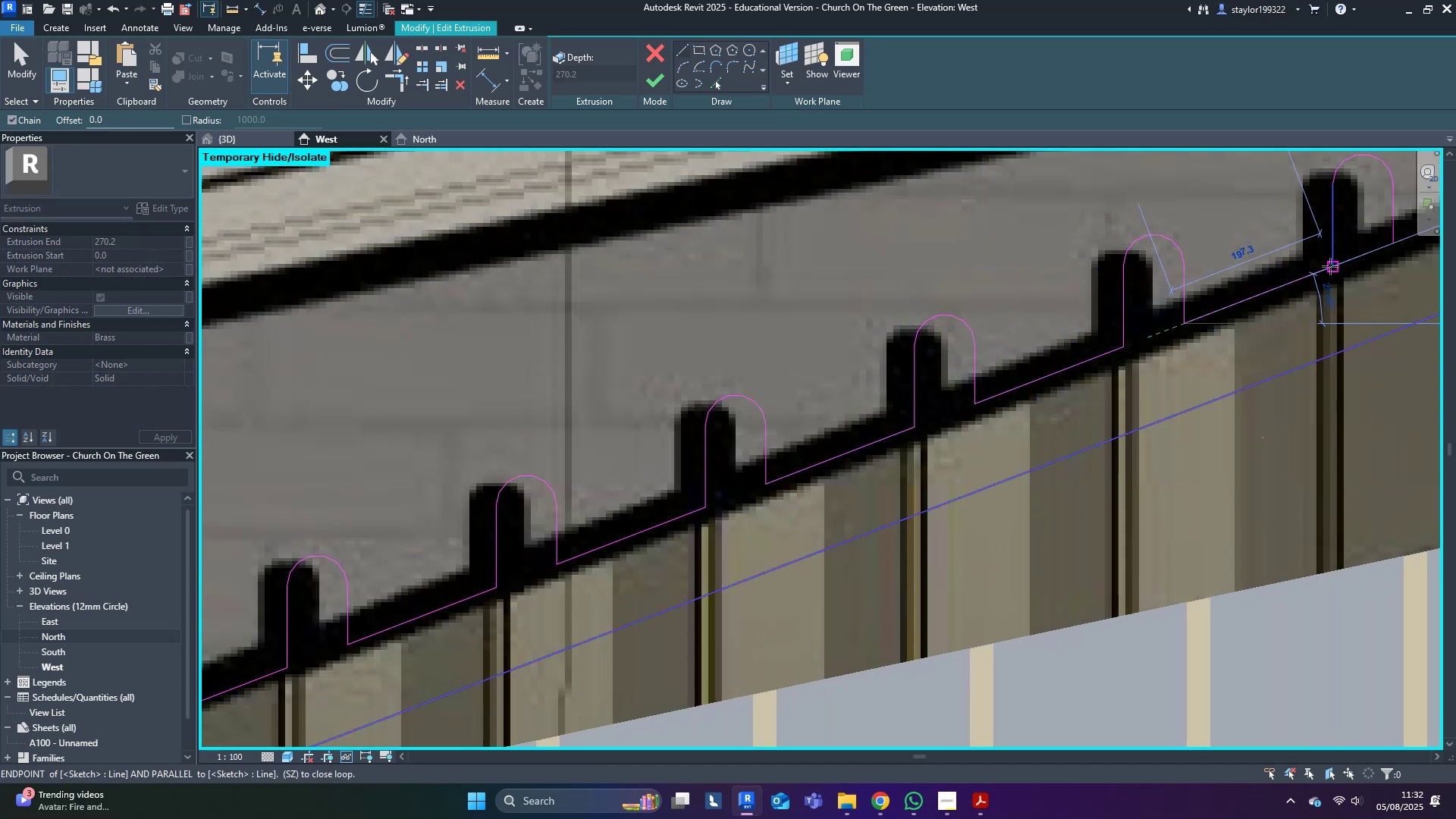 
left_click([1330, 266])
 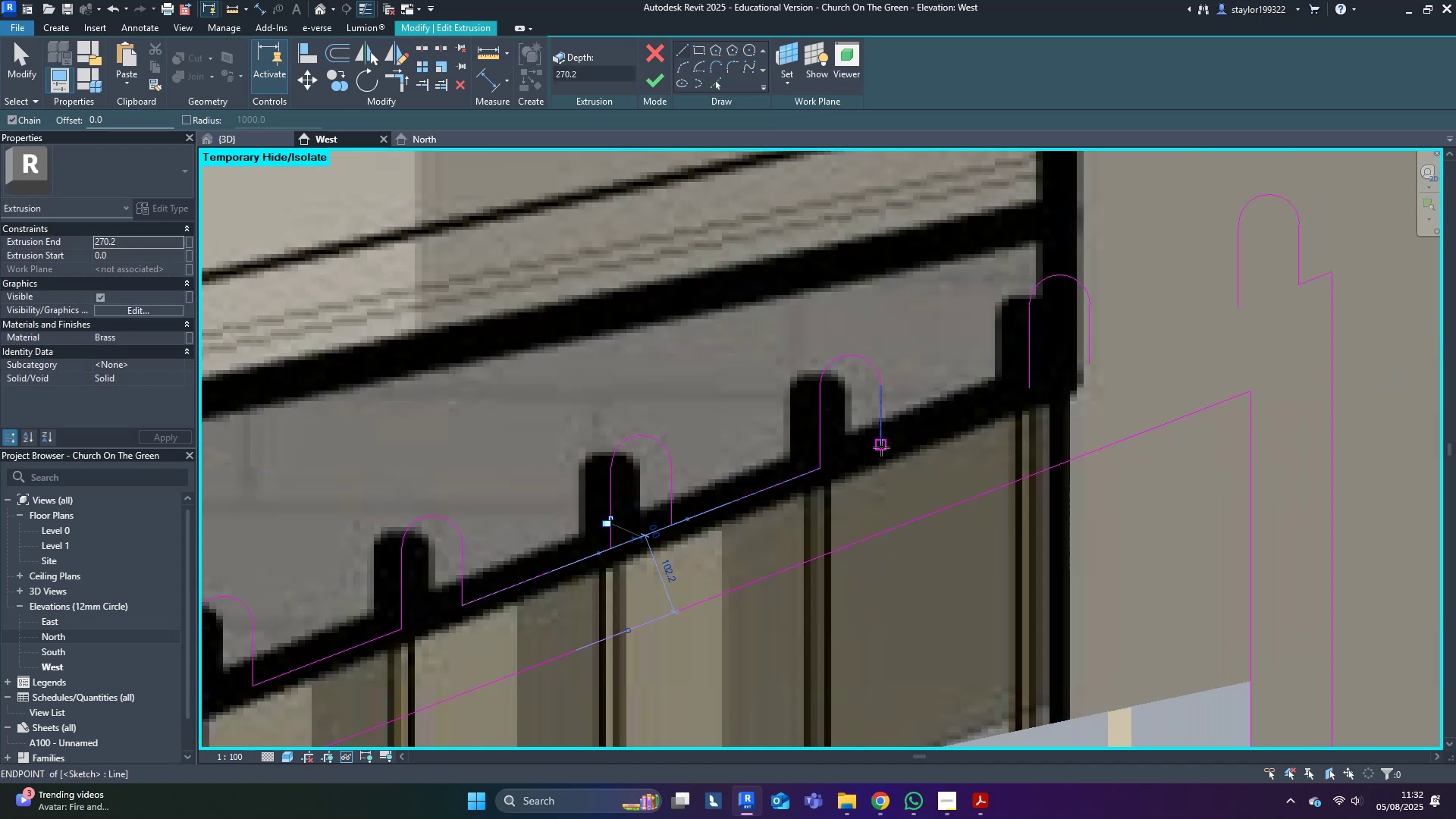 
left_click([881, 447])
 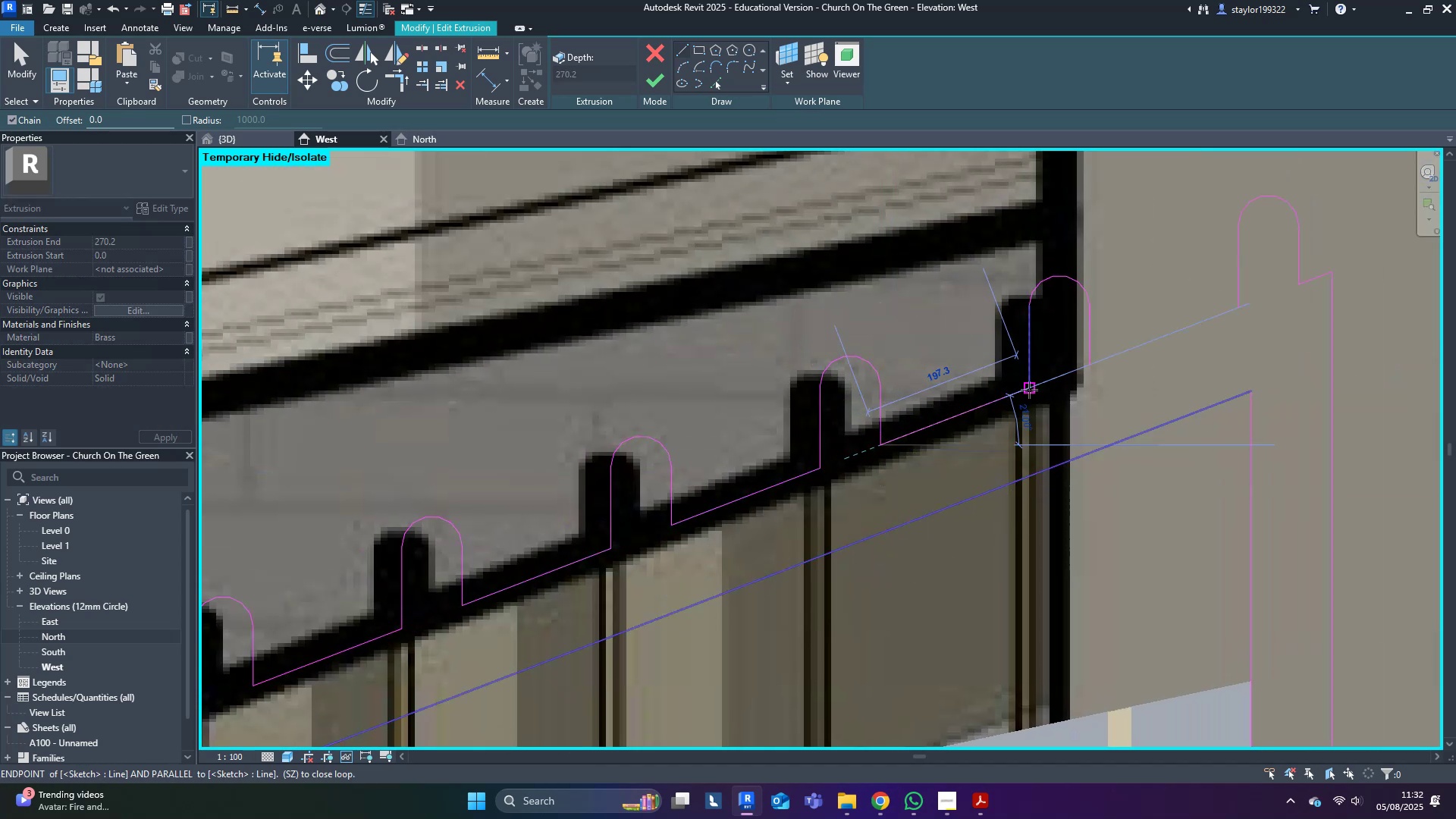 
left_click([1029, 390])
 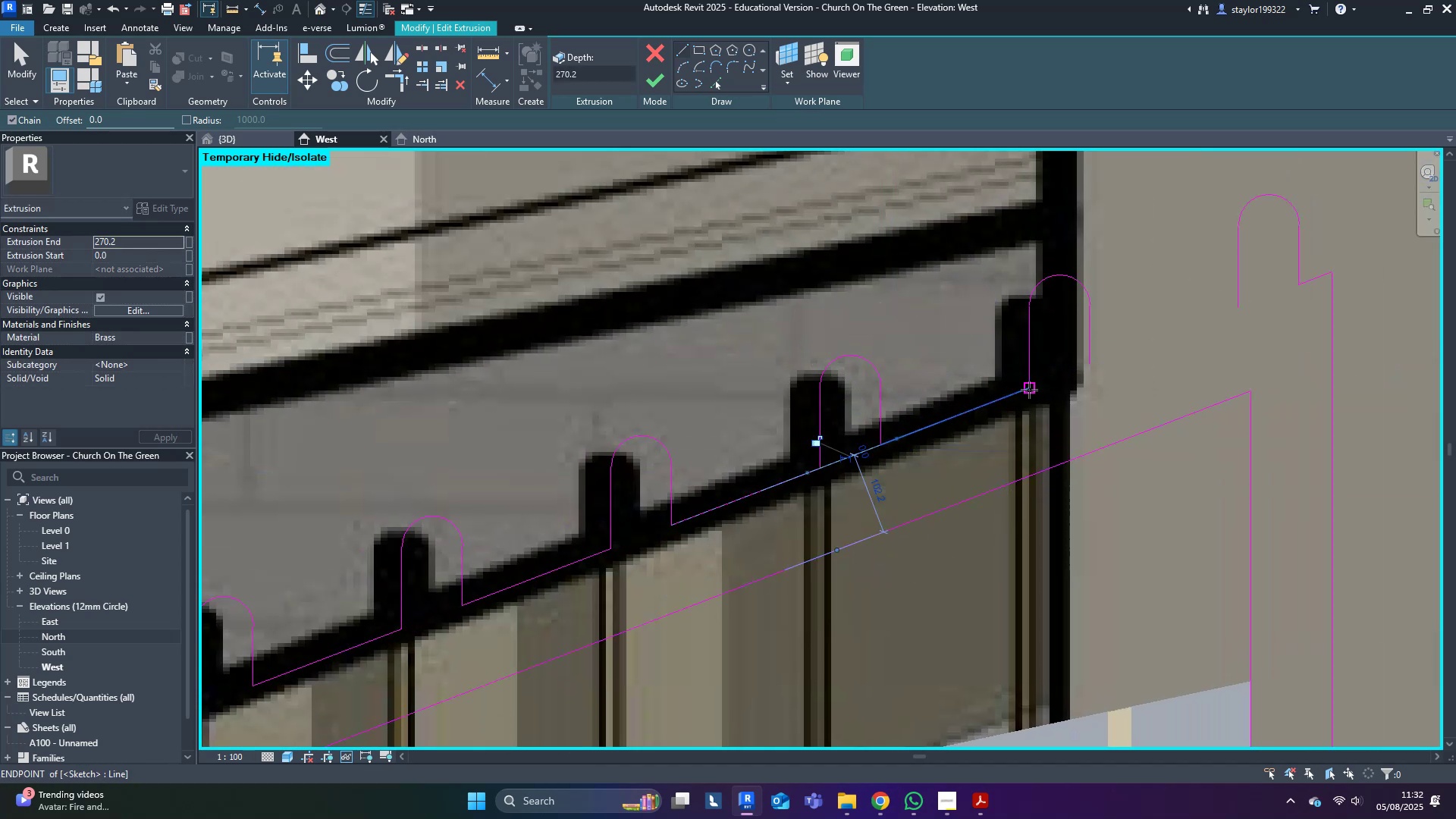 
key(Escape)
 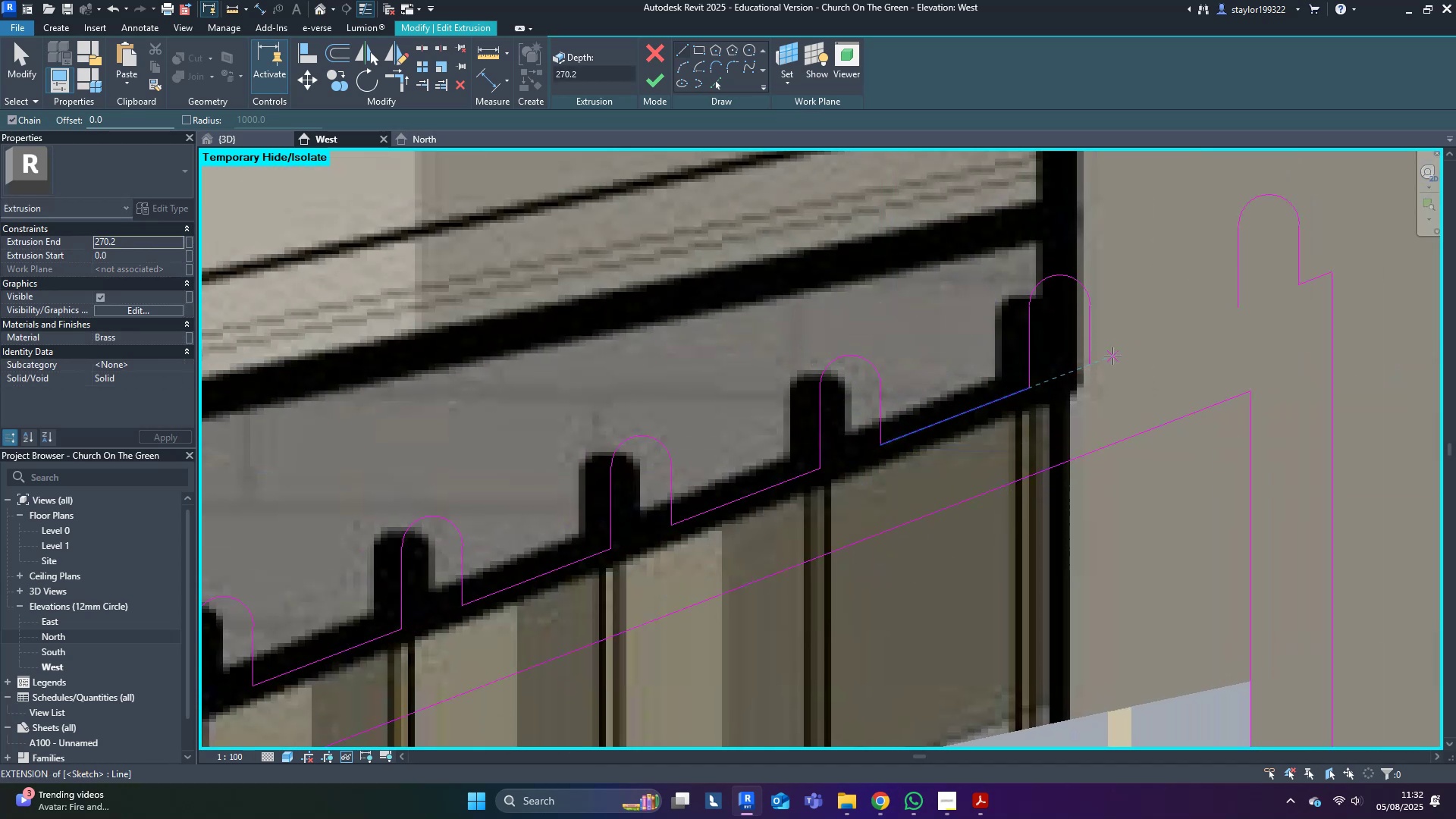 
left_click([1087, 369])
 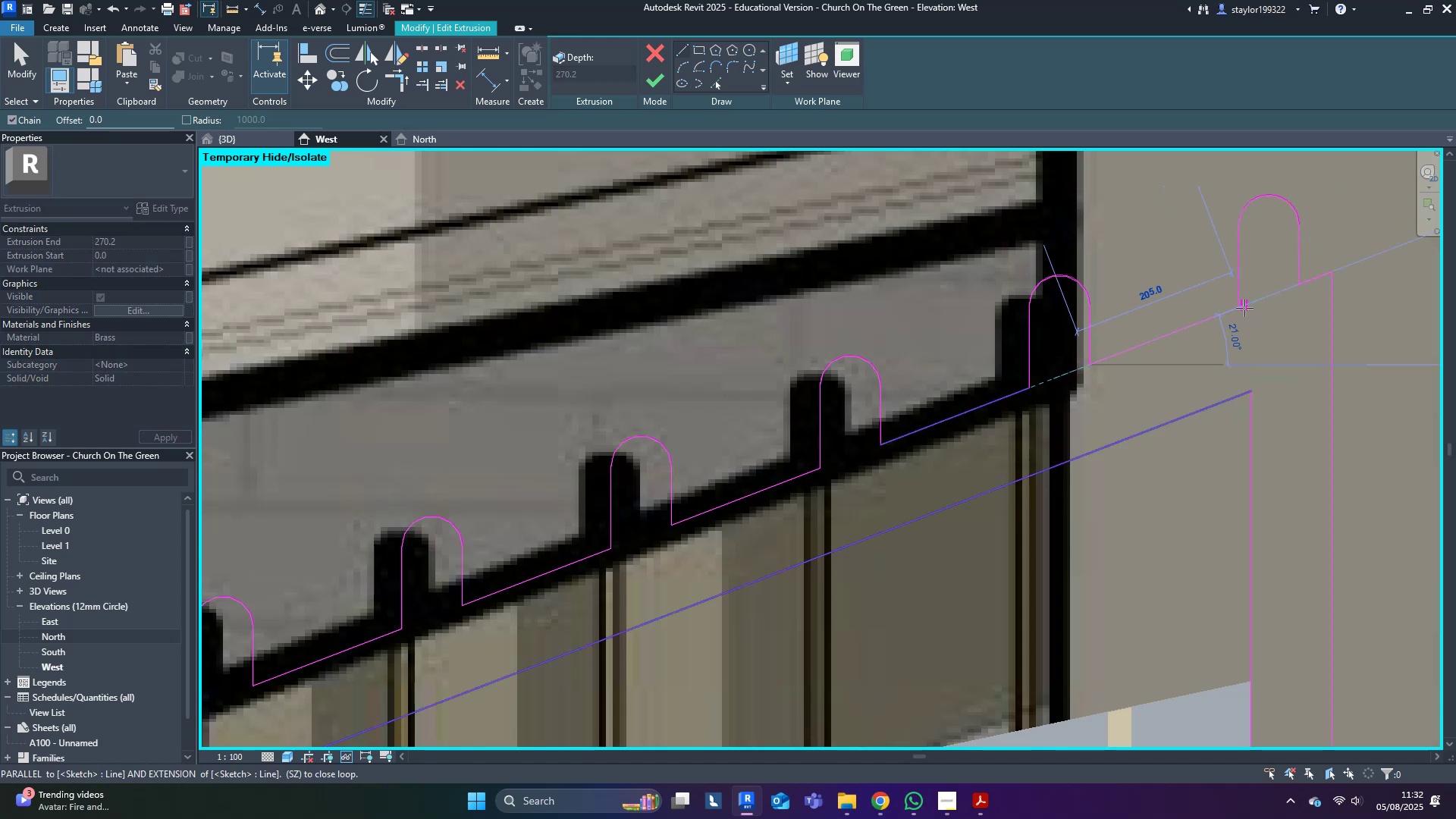 
left_click([1238, 308])
 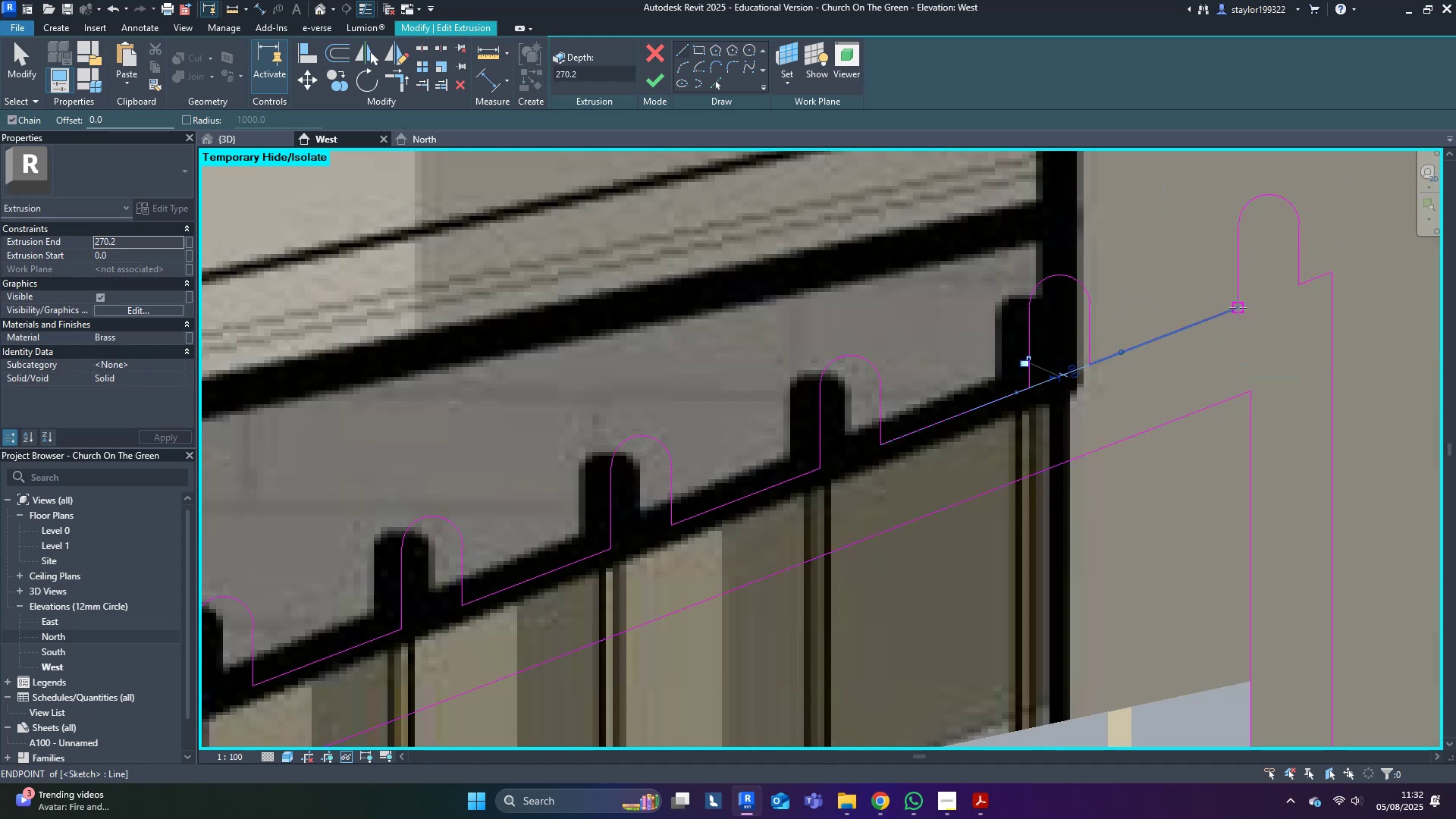 
key(Escape)
type(mdsd)
 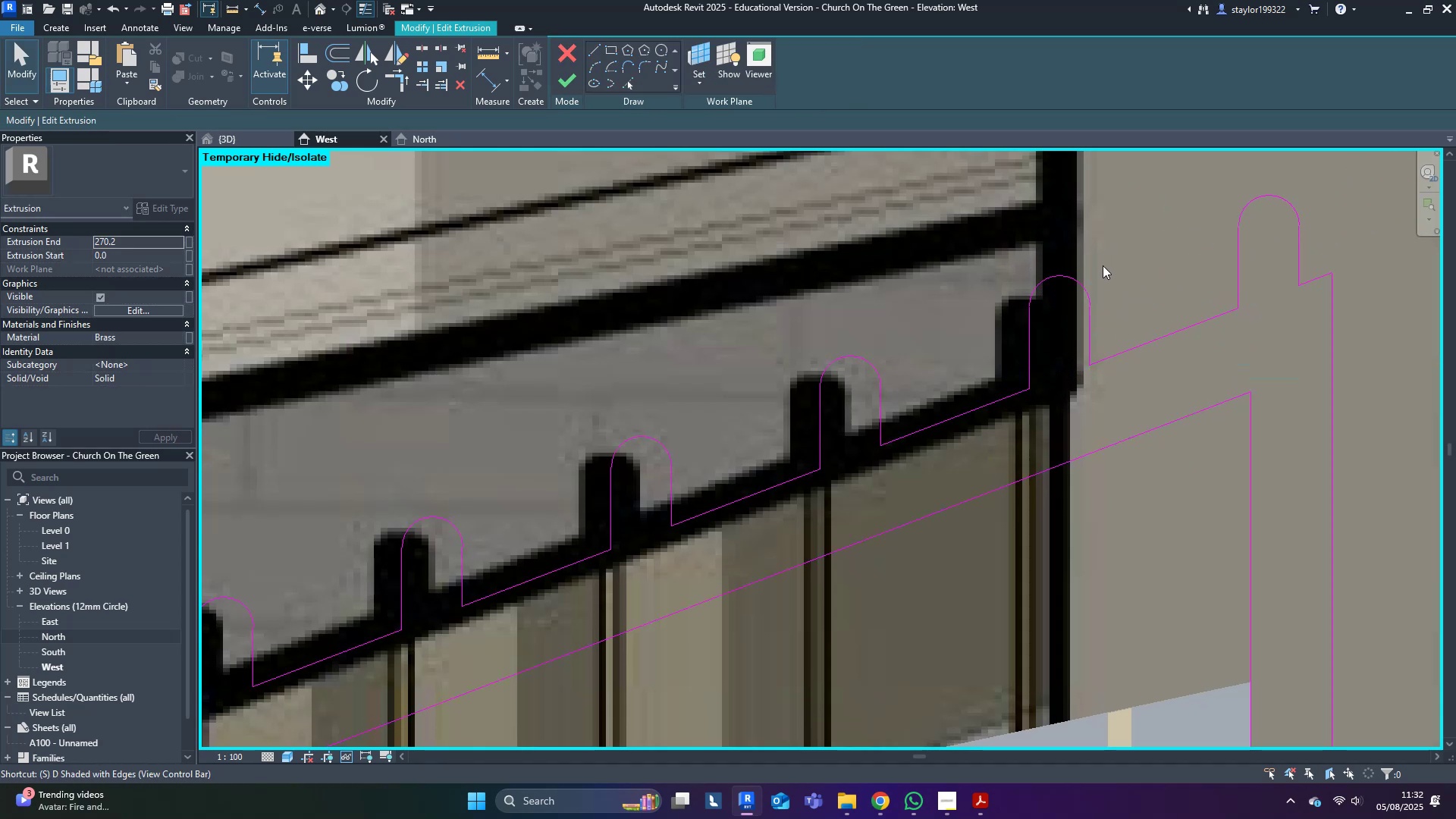 
scroll: coordinate [1103, 265], scroll_direction: down, amount: 13.0
 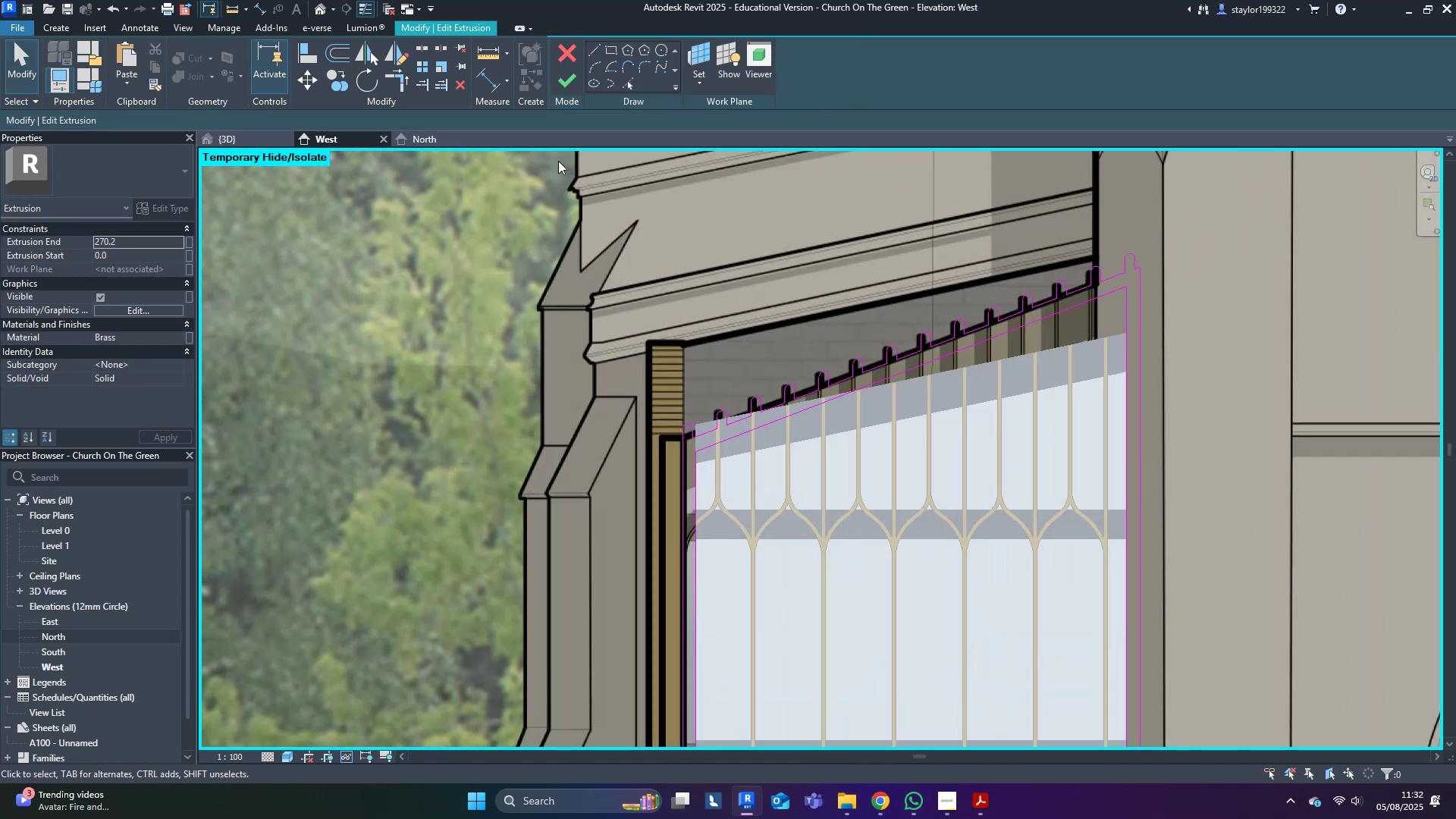 
left_click([568, 93])
 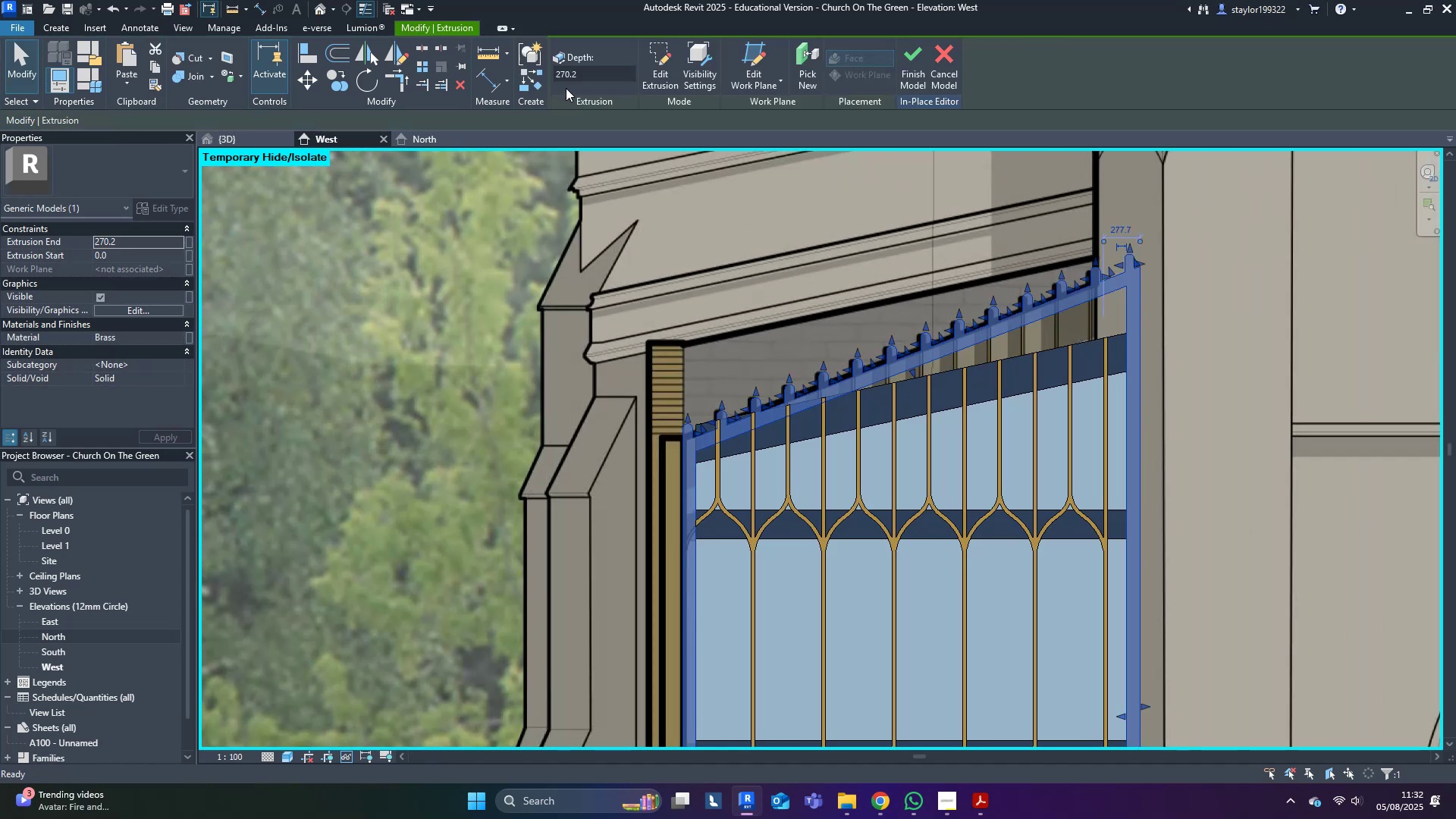 
key(Escape)
 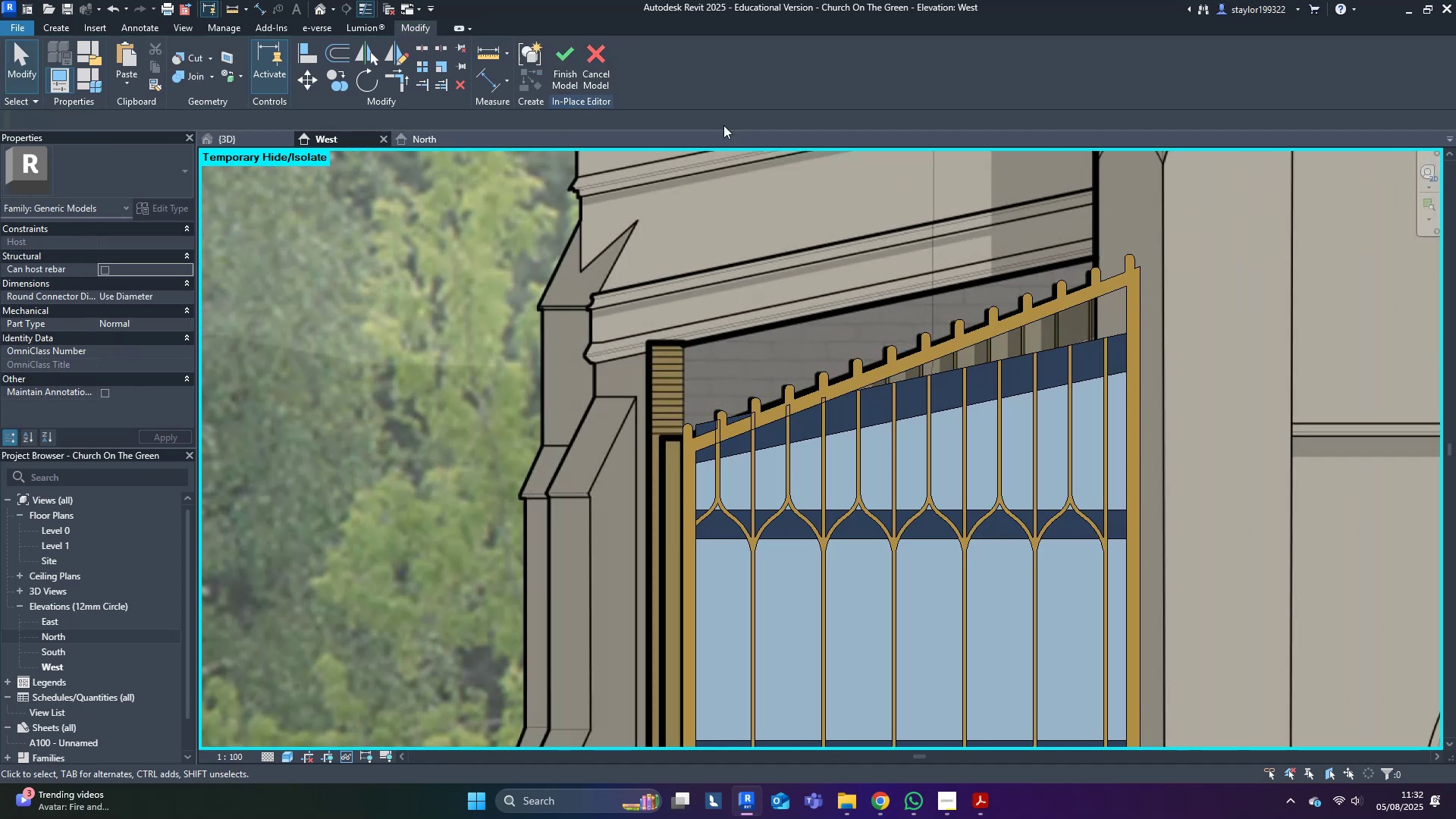 
scroll: coordinate [990, 422], scroll_direction: up, amount: 3.0
 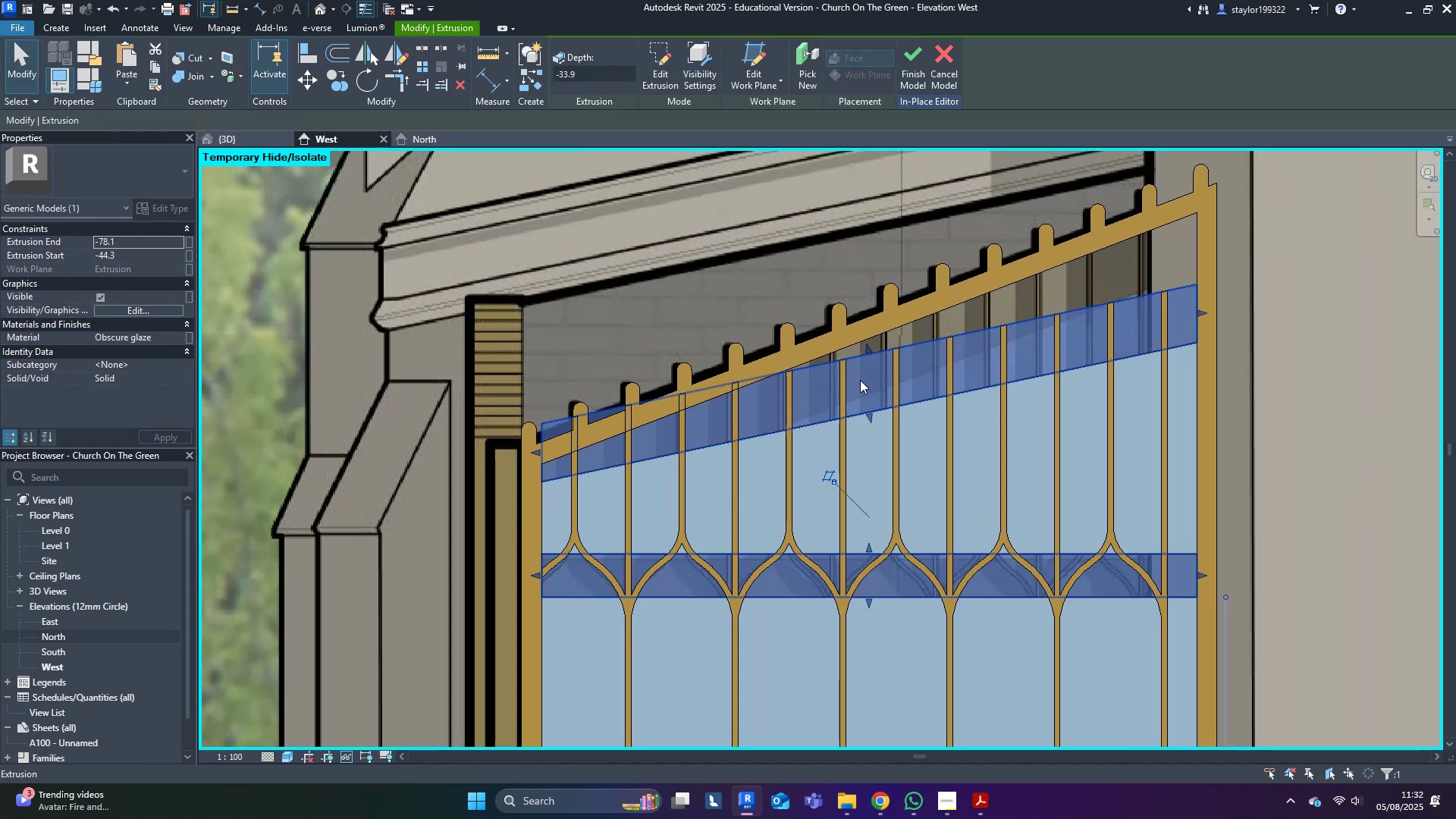 
scroll: coordinate [854, 377], scroll_direction: down, amount: 4.0
 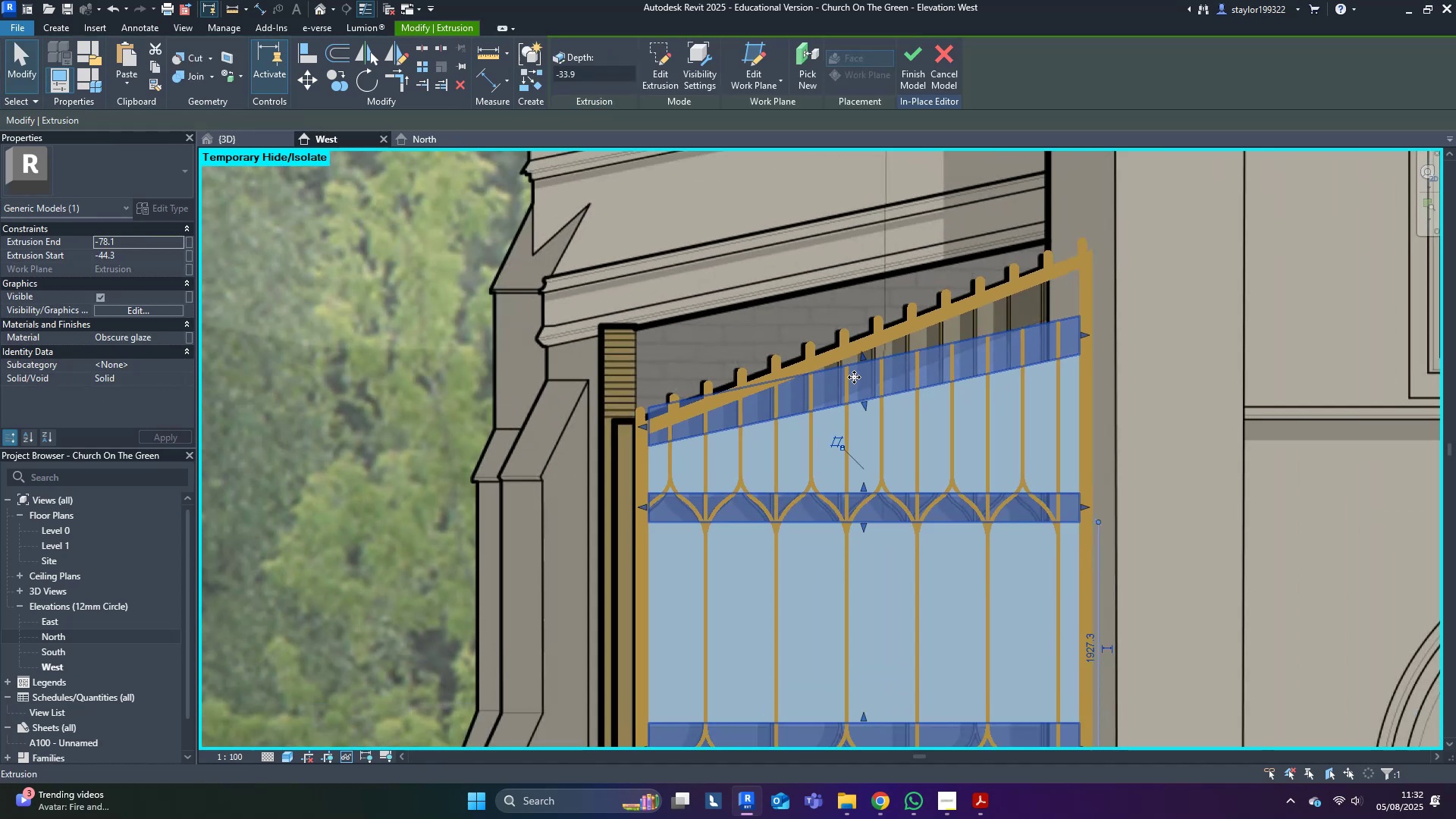 
type(wfsdjhh)
 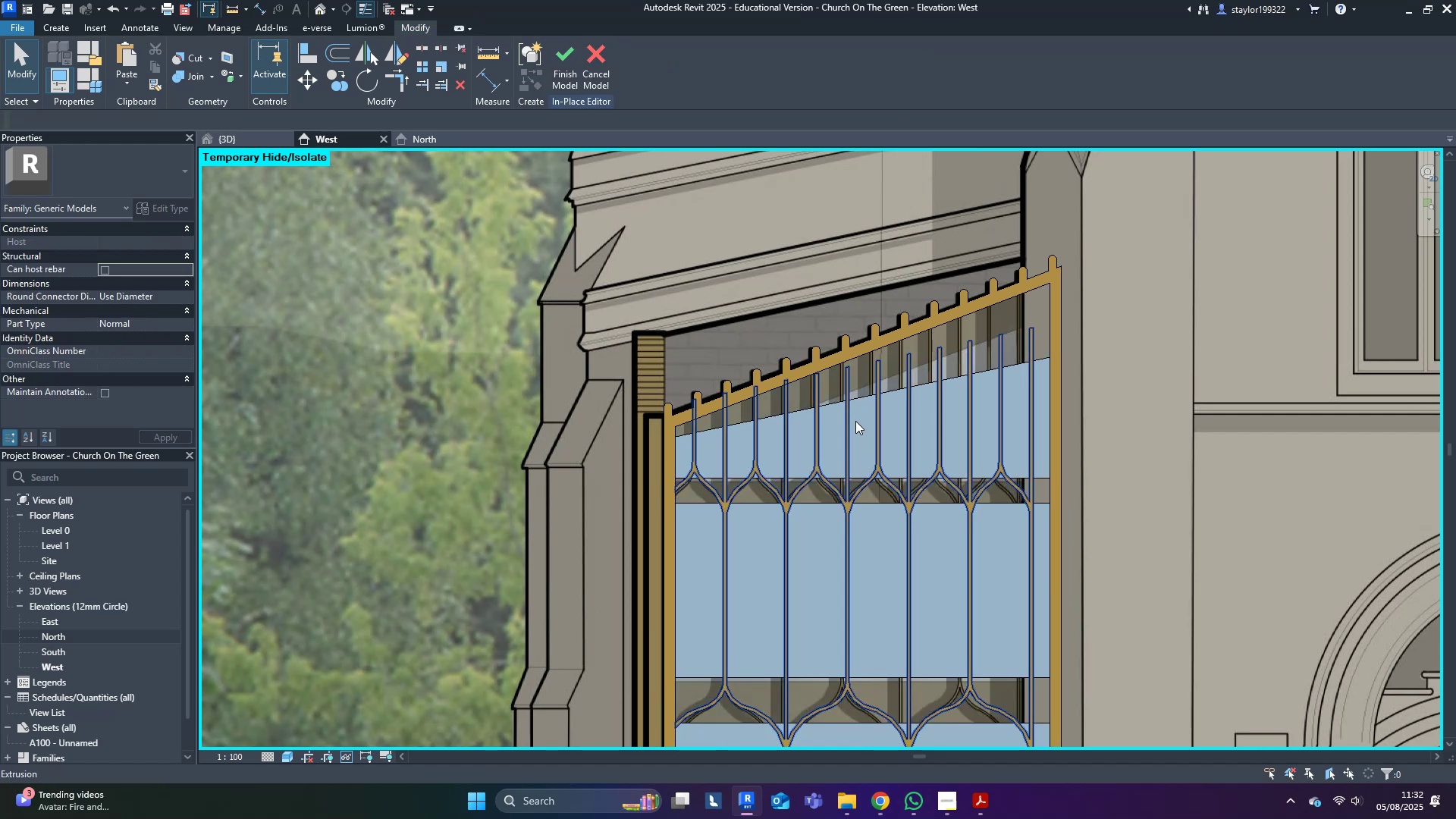 
left_click([862, 424])
 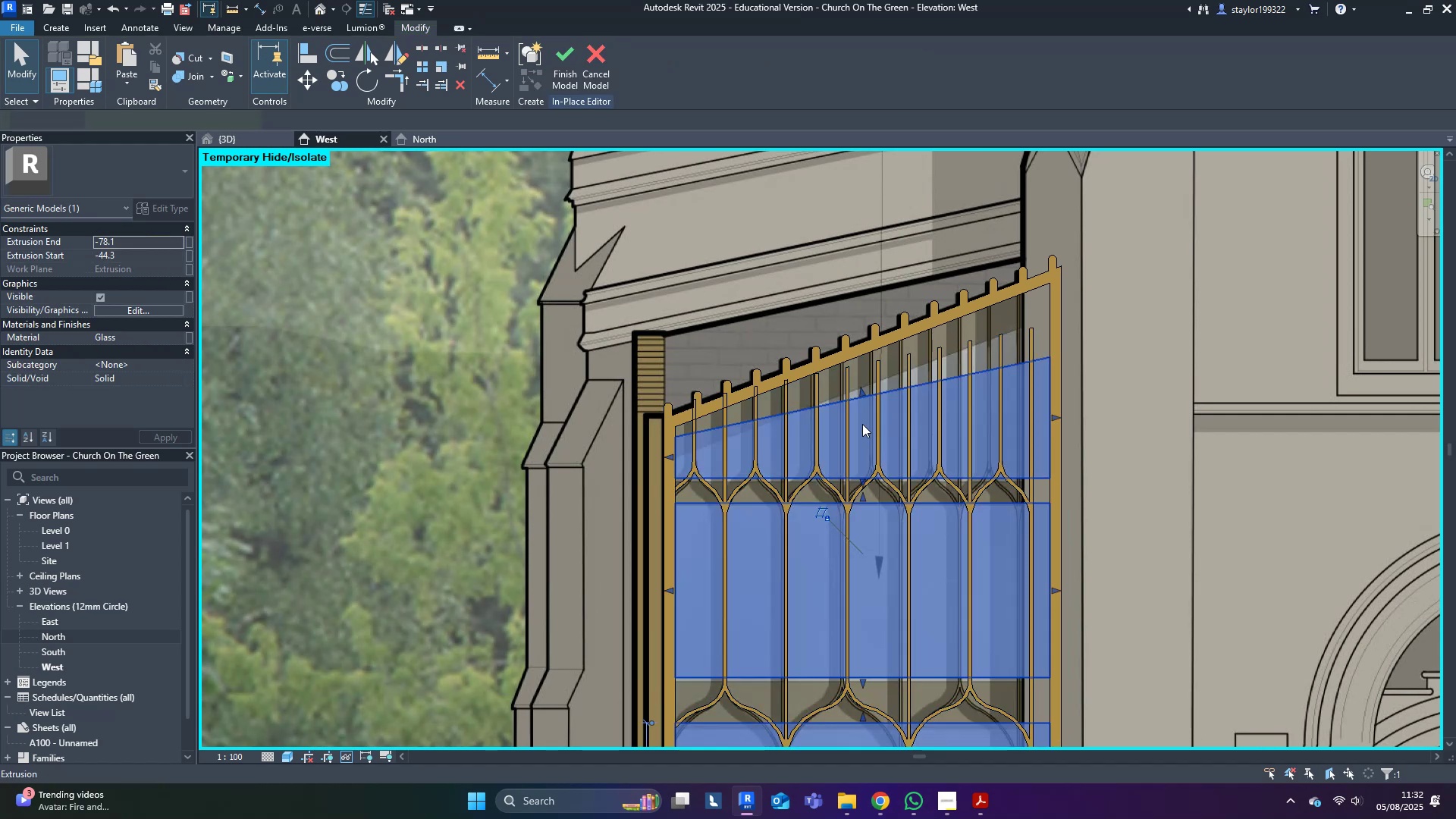 
type(hh)
 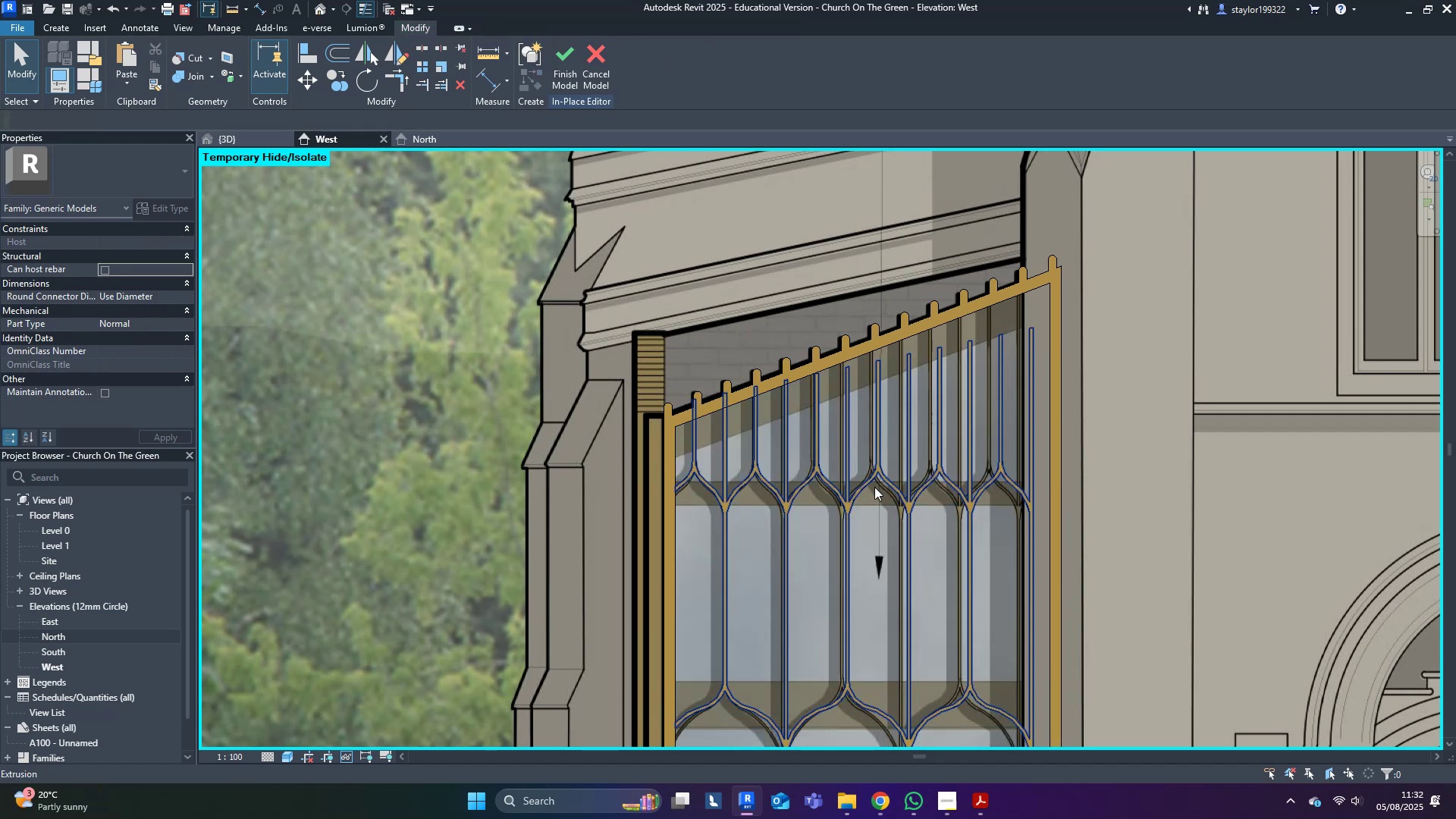 
scroll: coordinate [874, 435], scroll_direction: down, amount: 1.0
 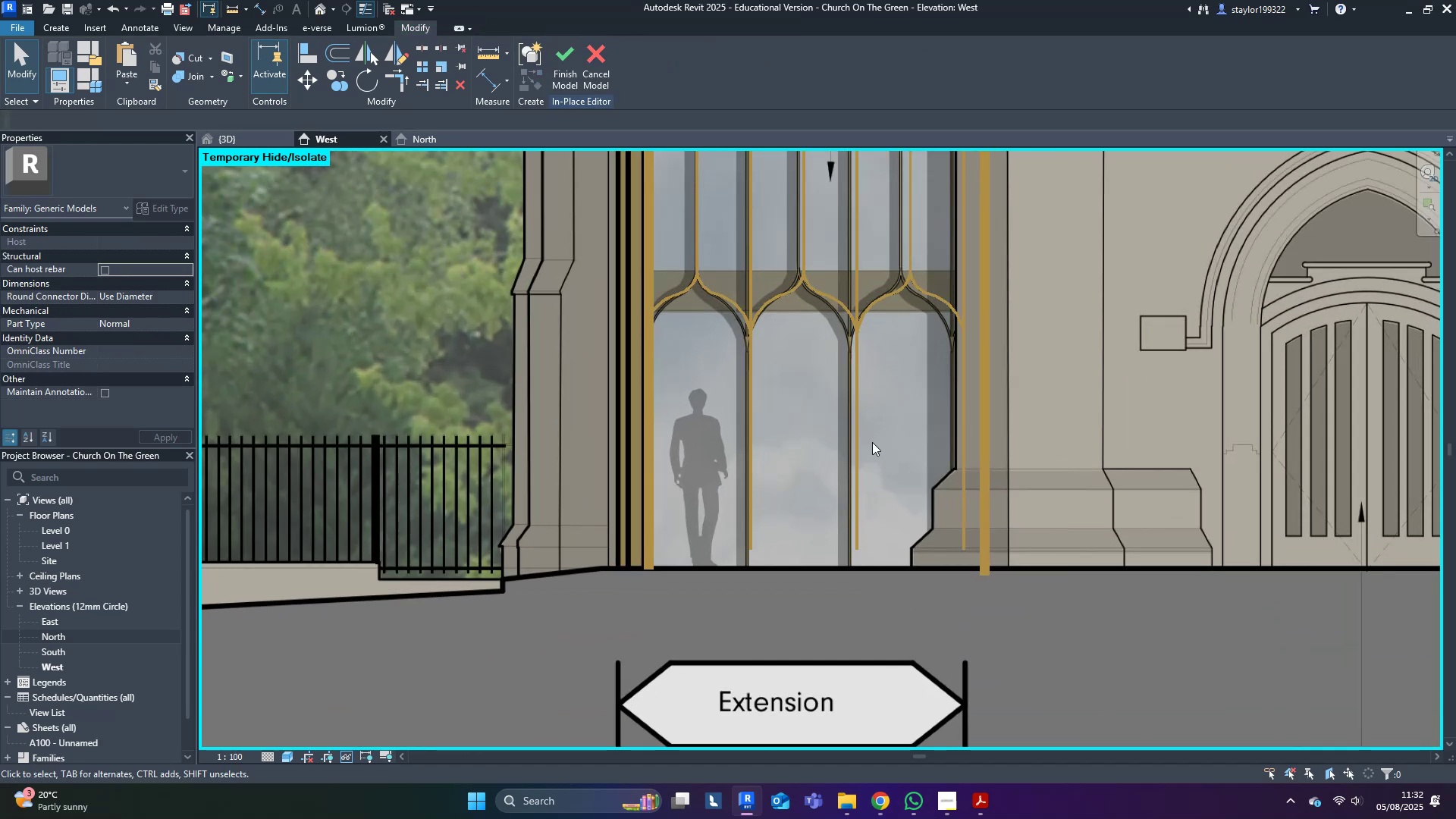 
type(sdal)
 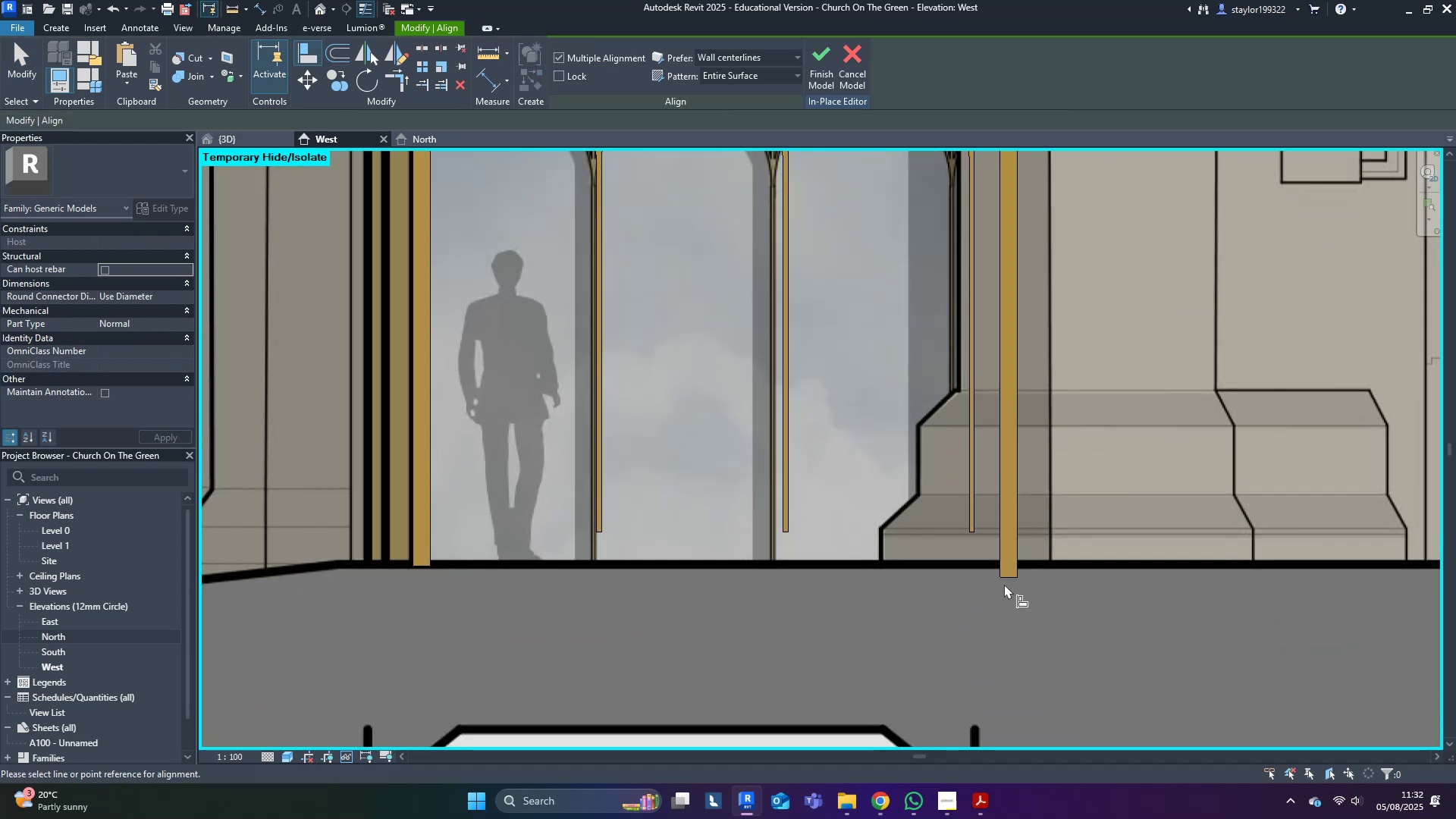 
scroll: coordinate [960, 577], scroll_direction: up, amount: 4.0
 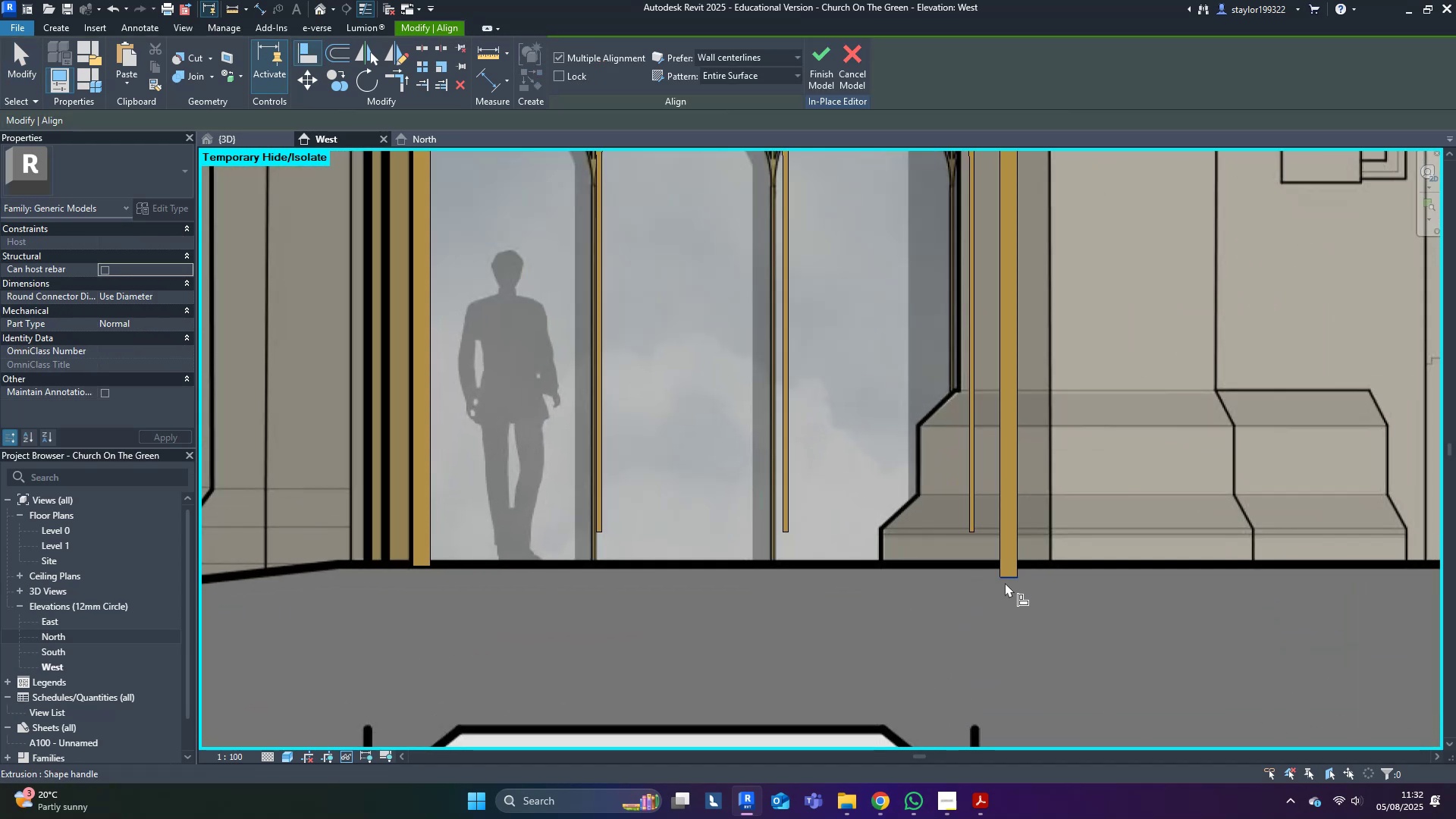 
left_click([1007, 581])
 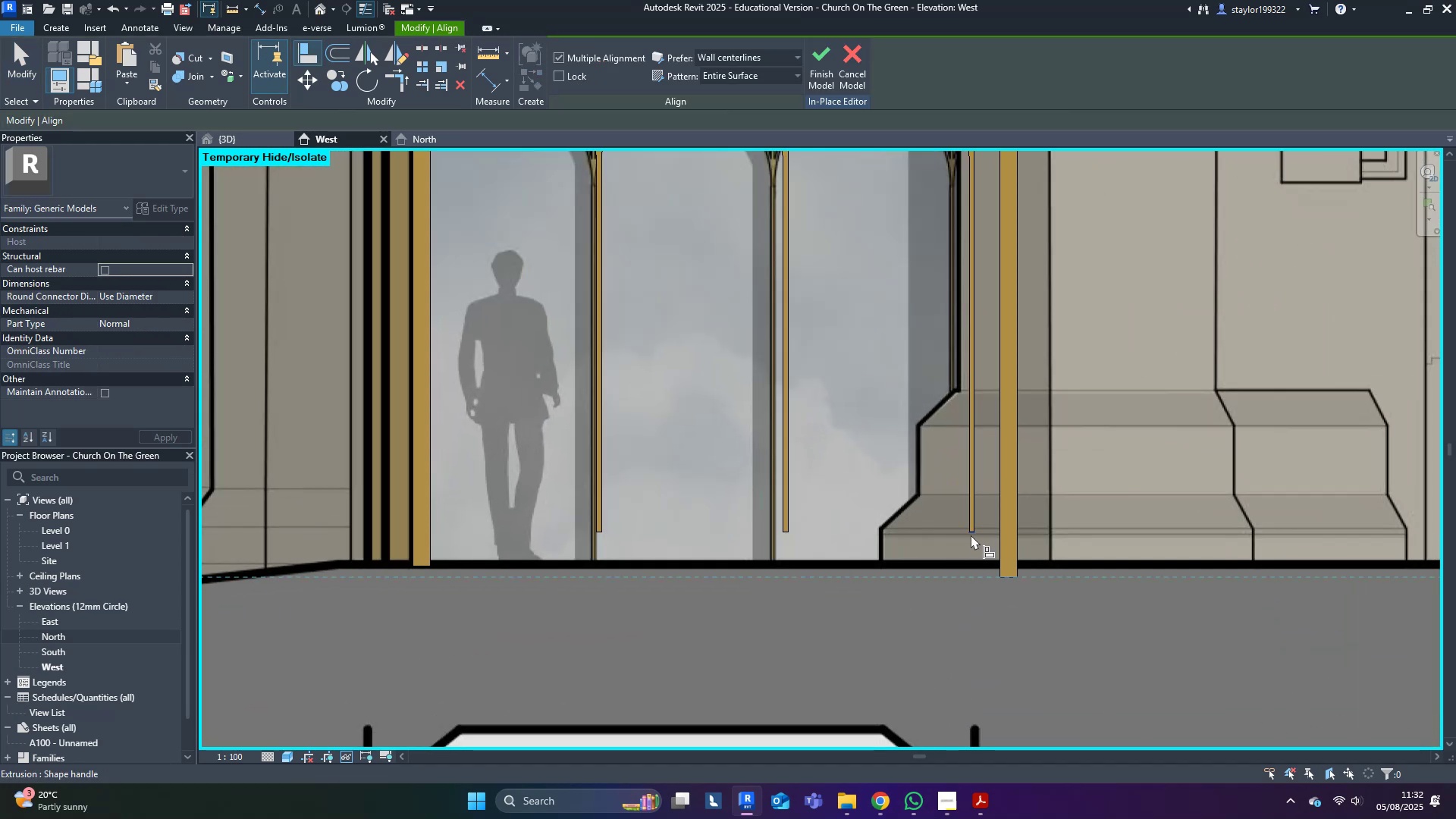 
left_click([970, 534])
 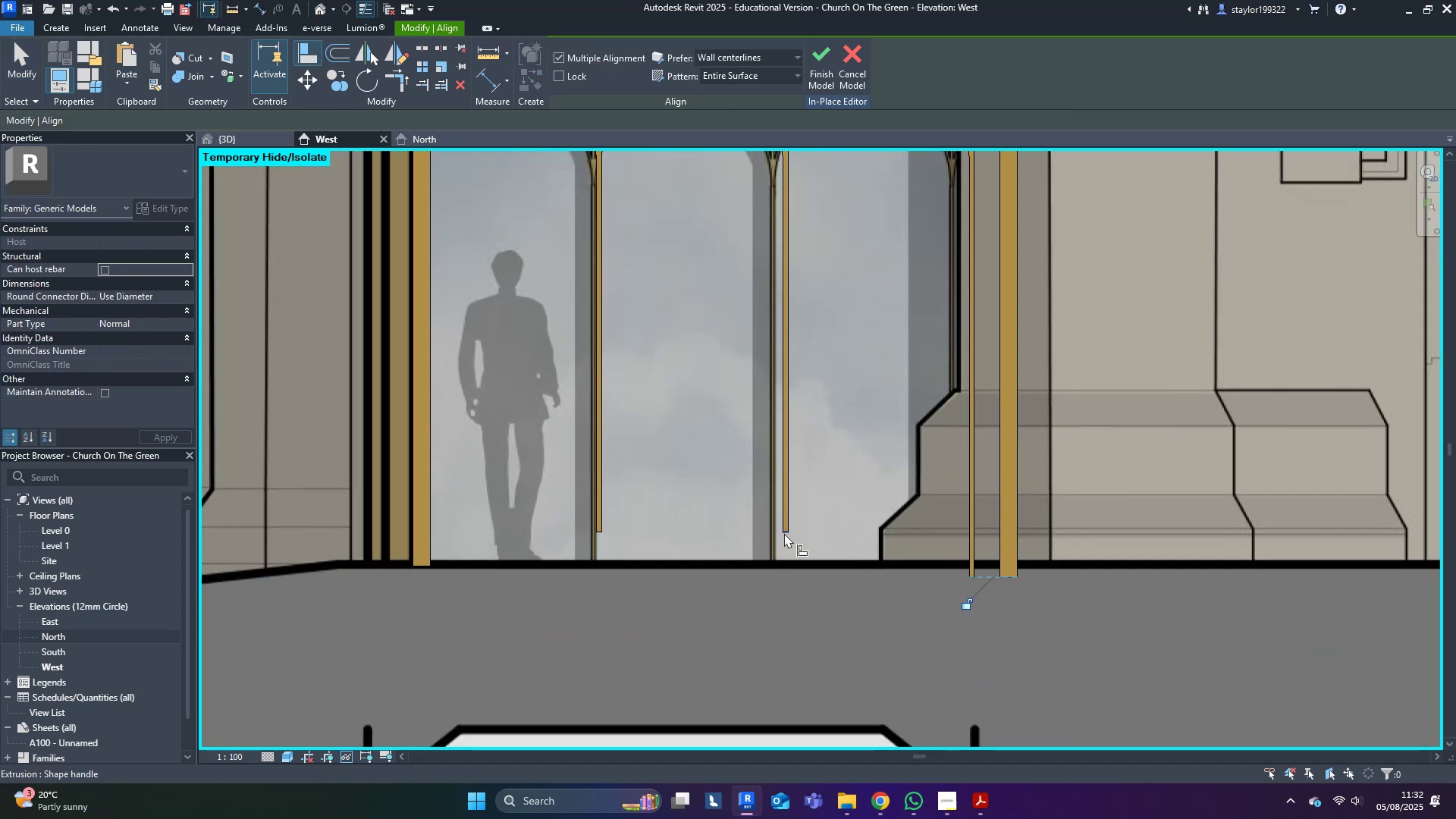 
left_click([786, 532])
 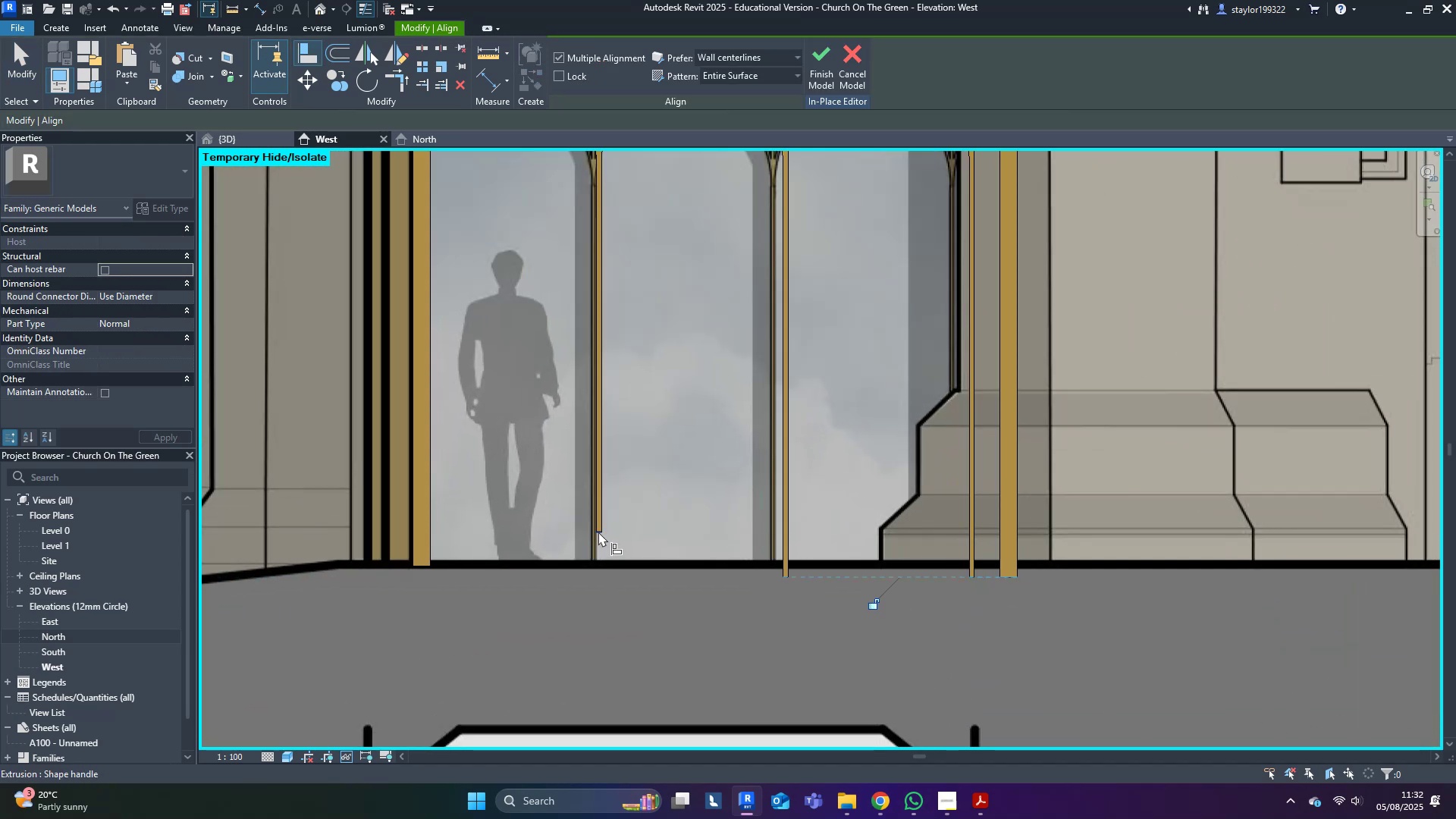 
left_click([598, 532])
 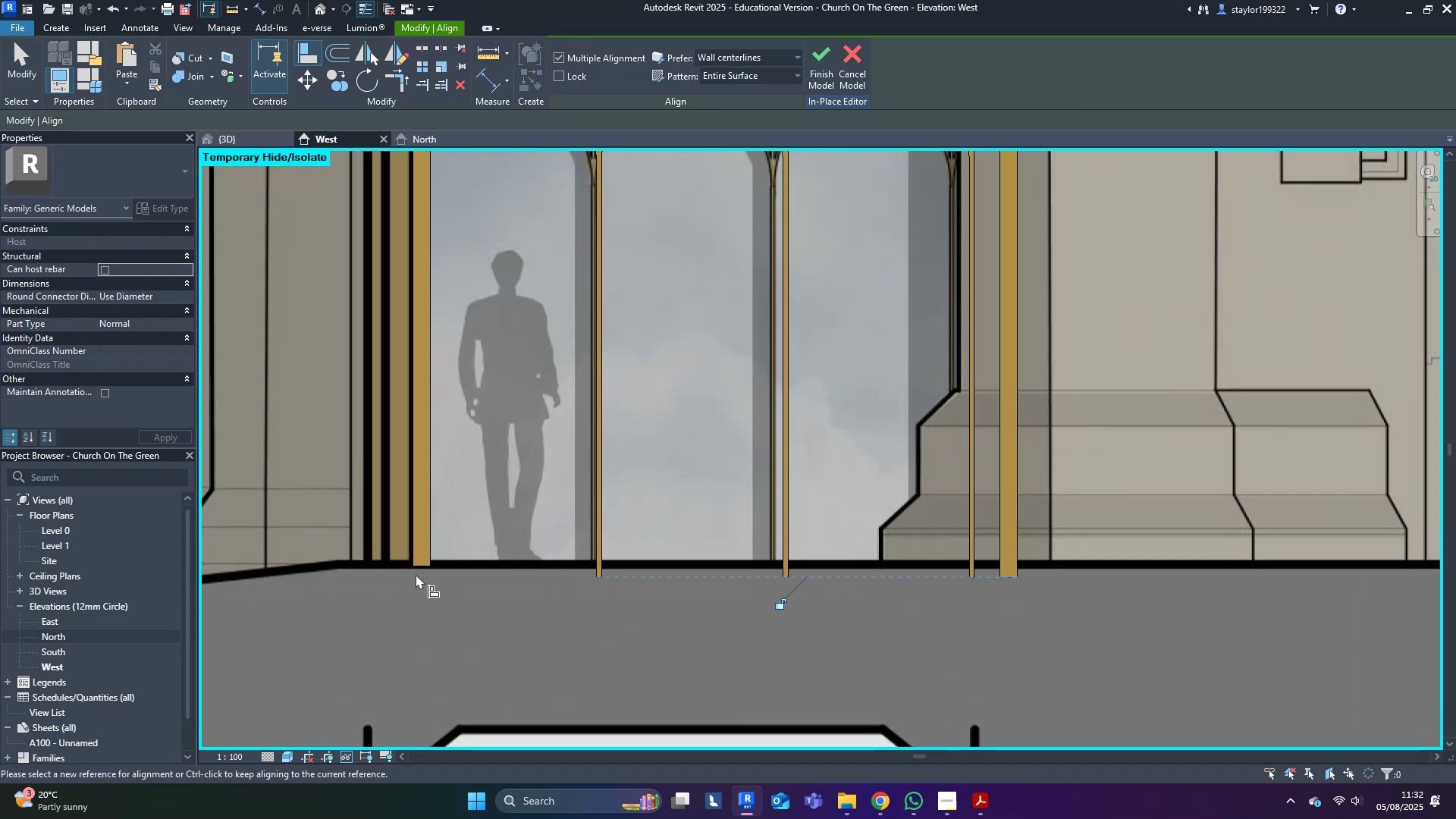 
left_click([419, 562])
 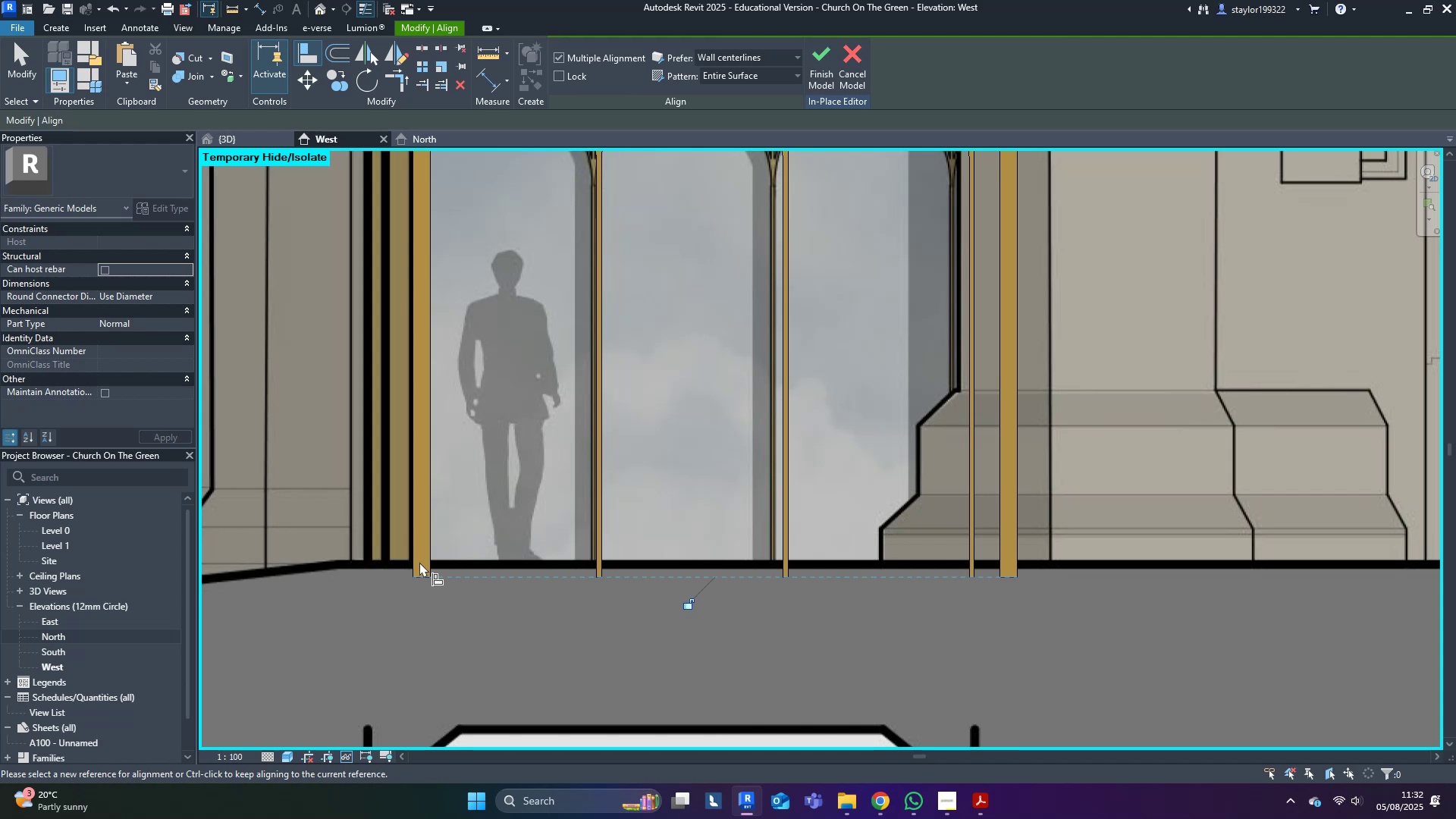 
key(Escape)
 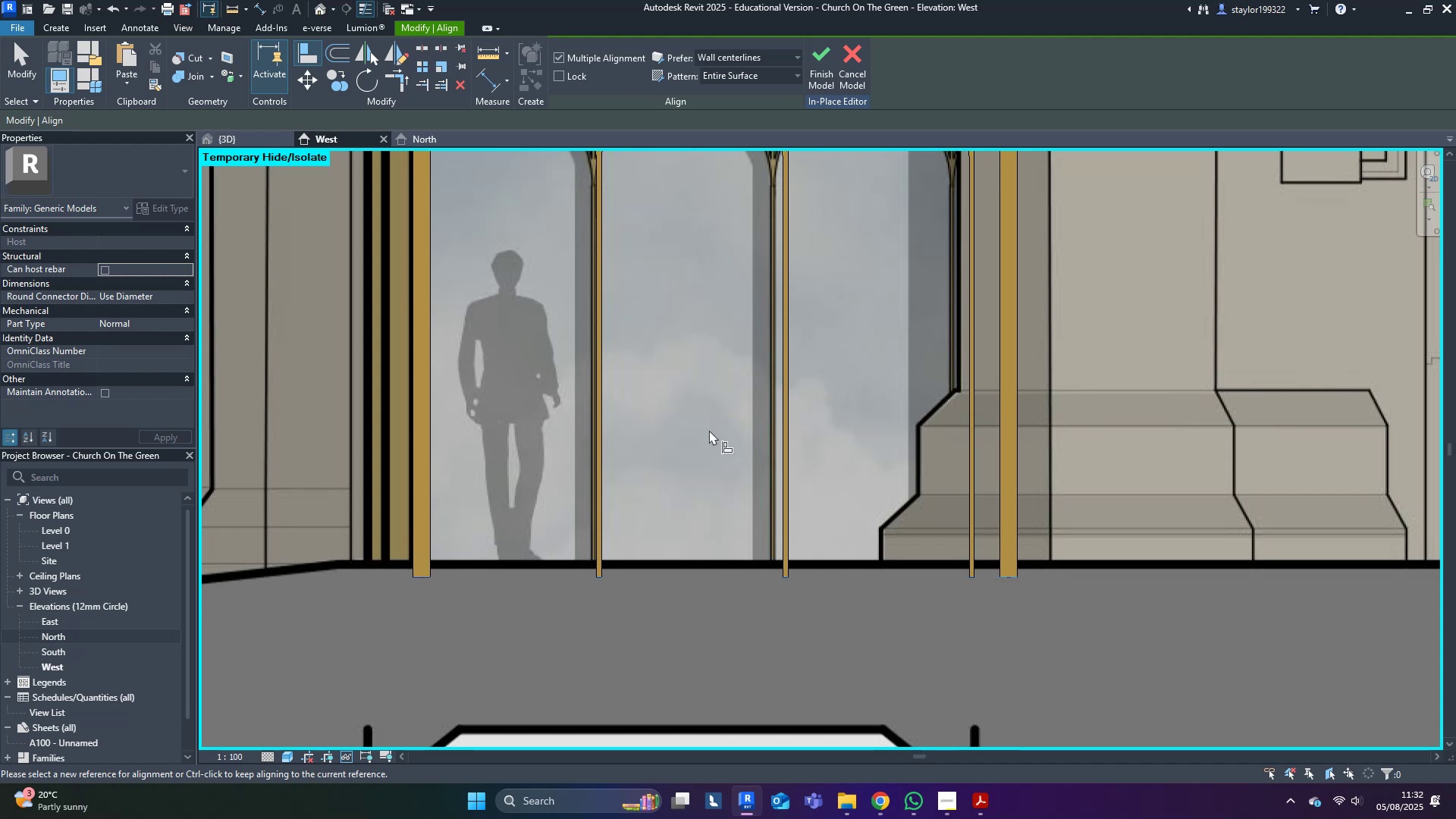 
key(Escape)
 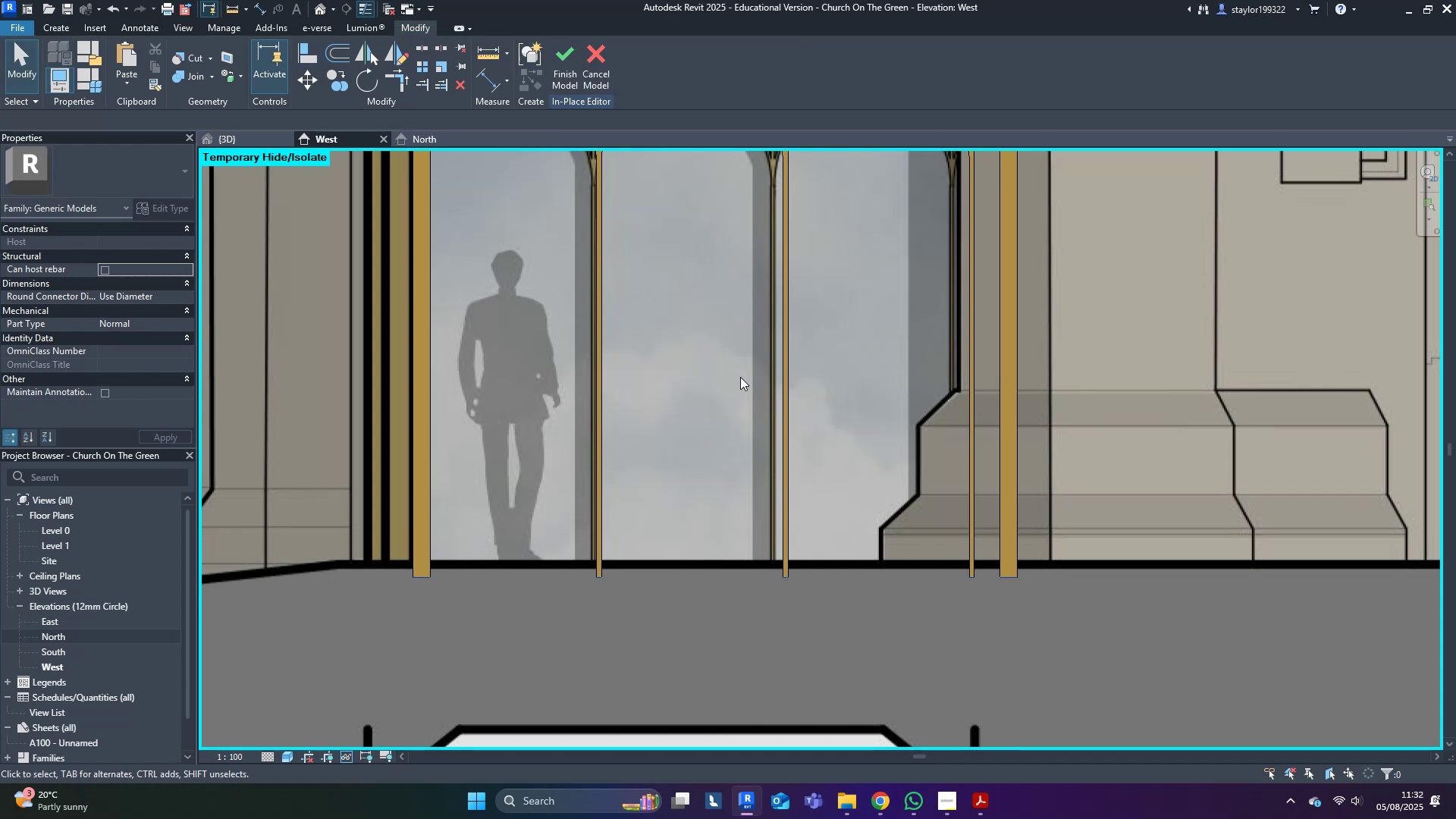 
key(Escape)
 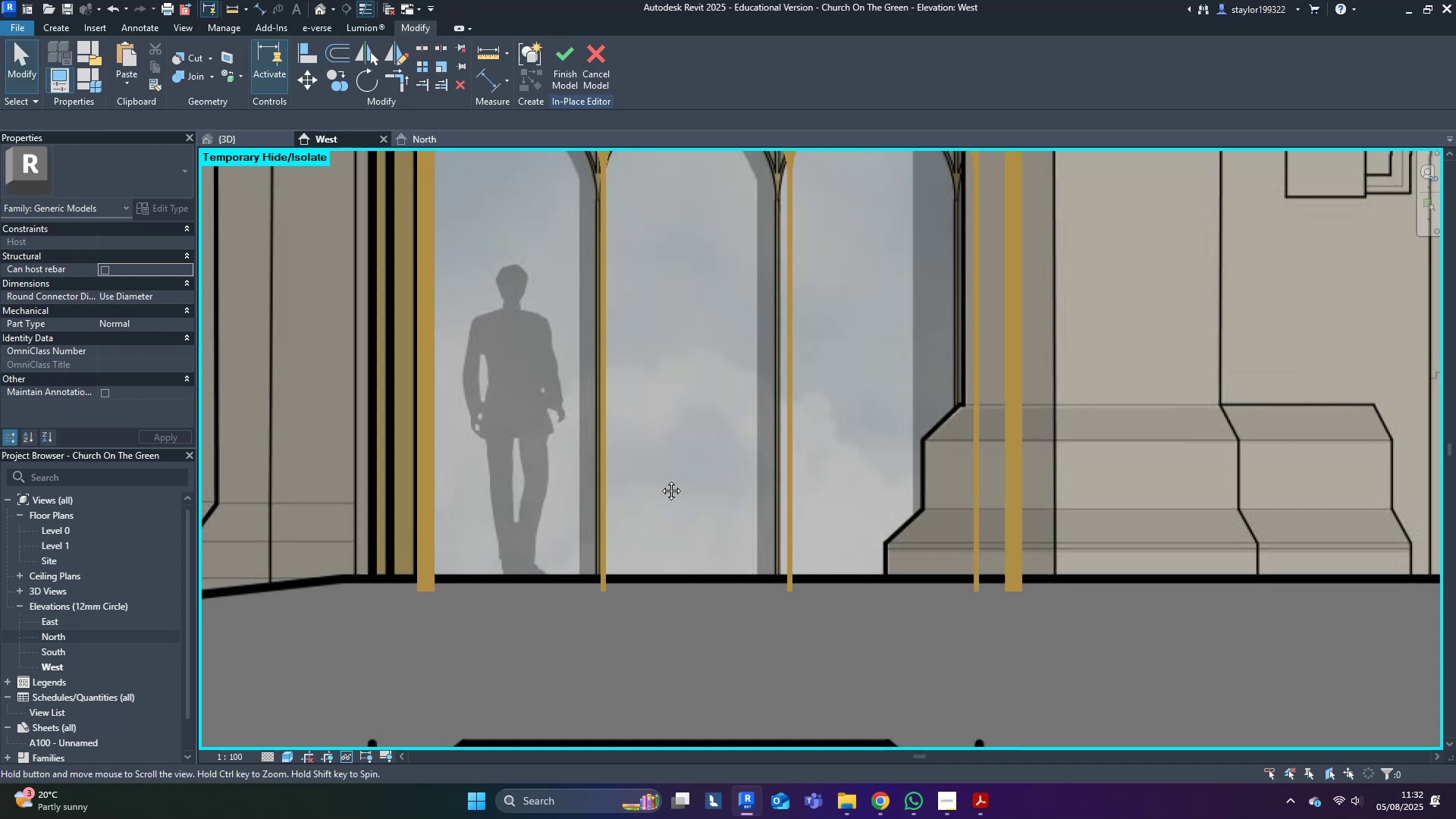 
key(Escape)
 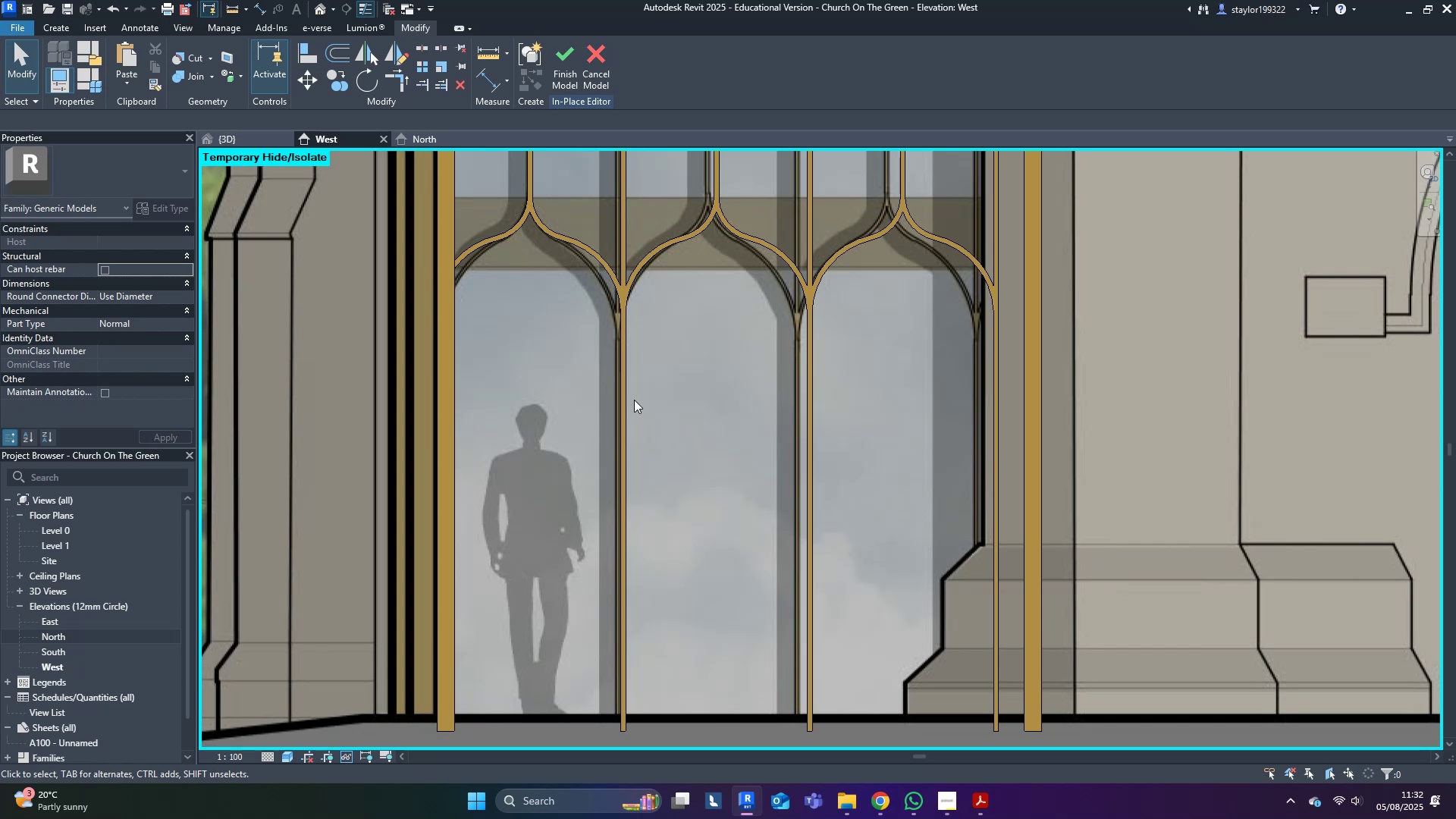 
wait(30.85)
 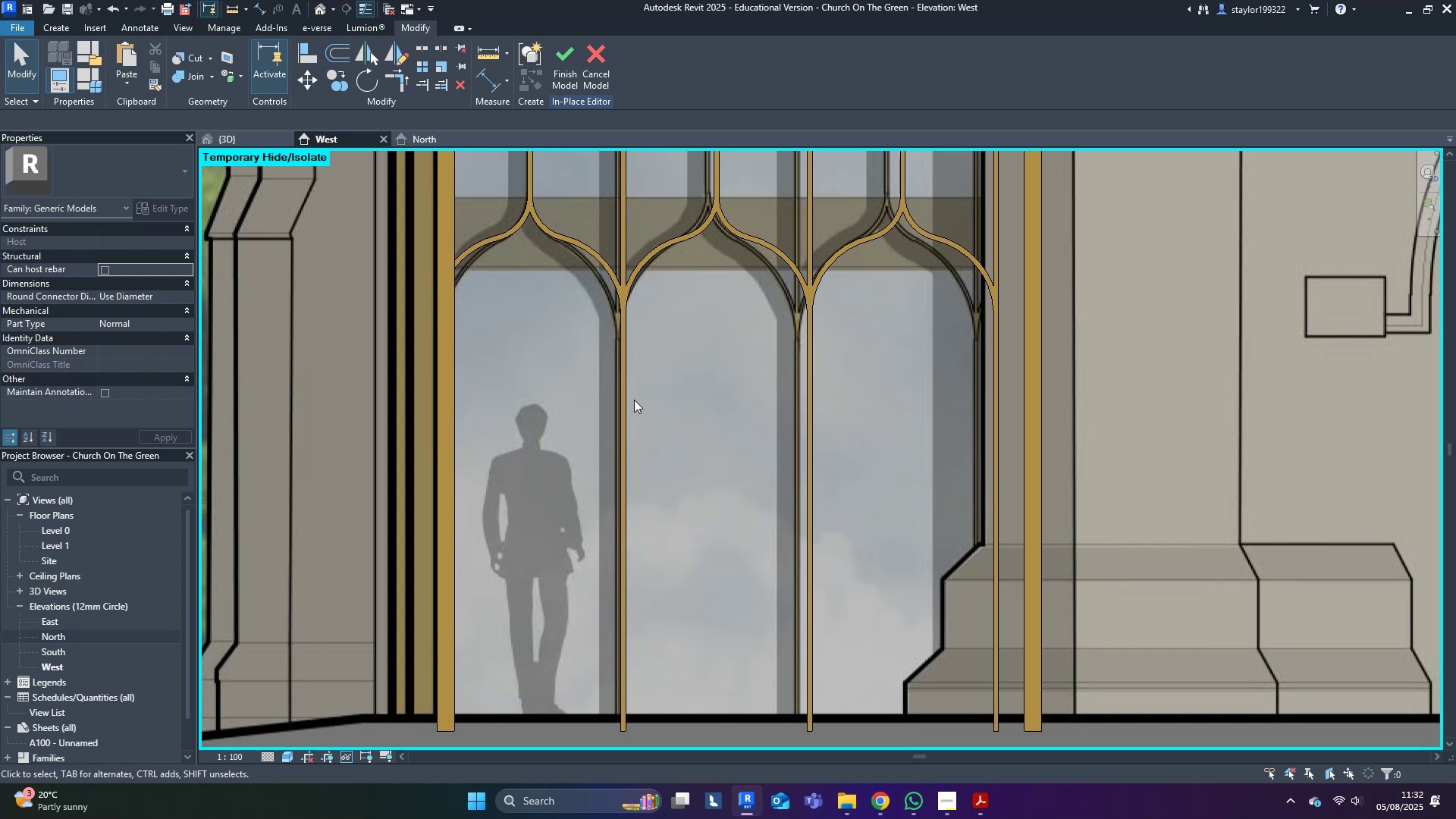 
scroll: coordinate [665, 303], scroll_direction: up, amount: 5.0
 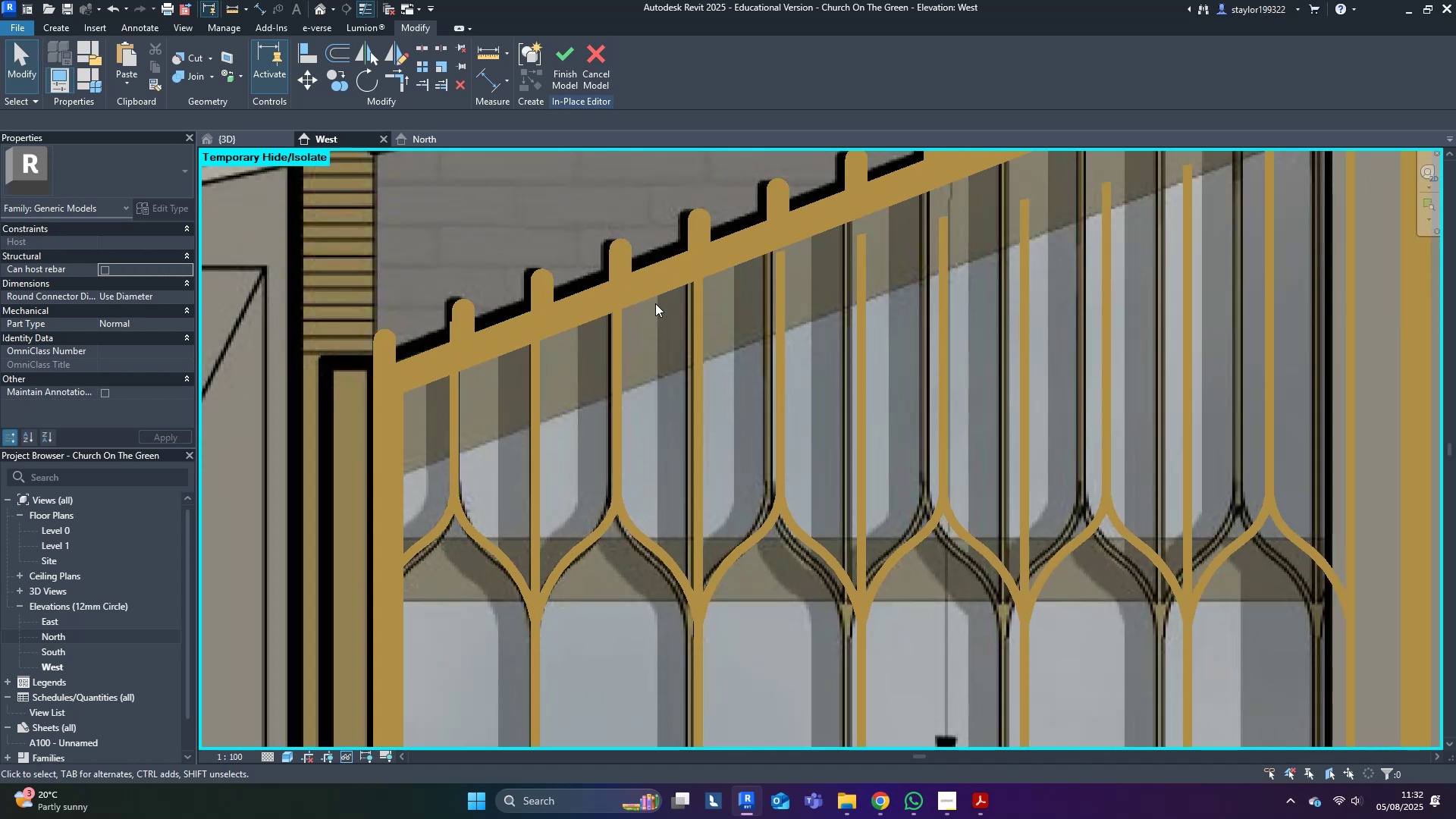 
type(al)
 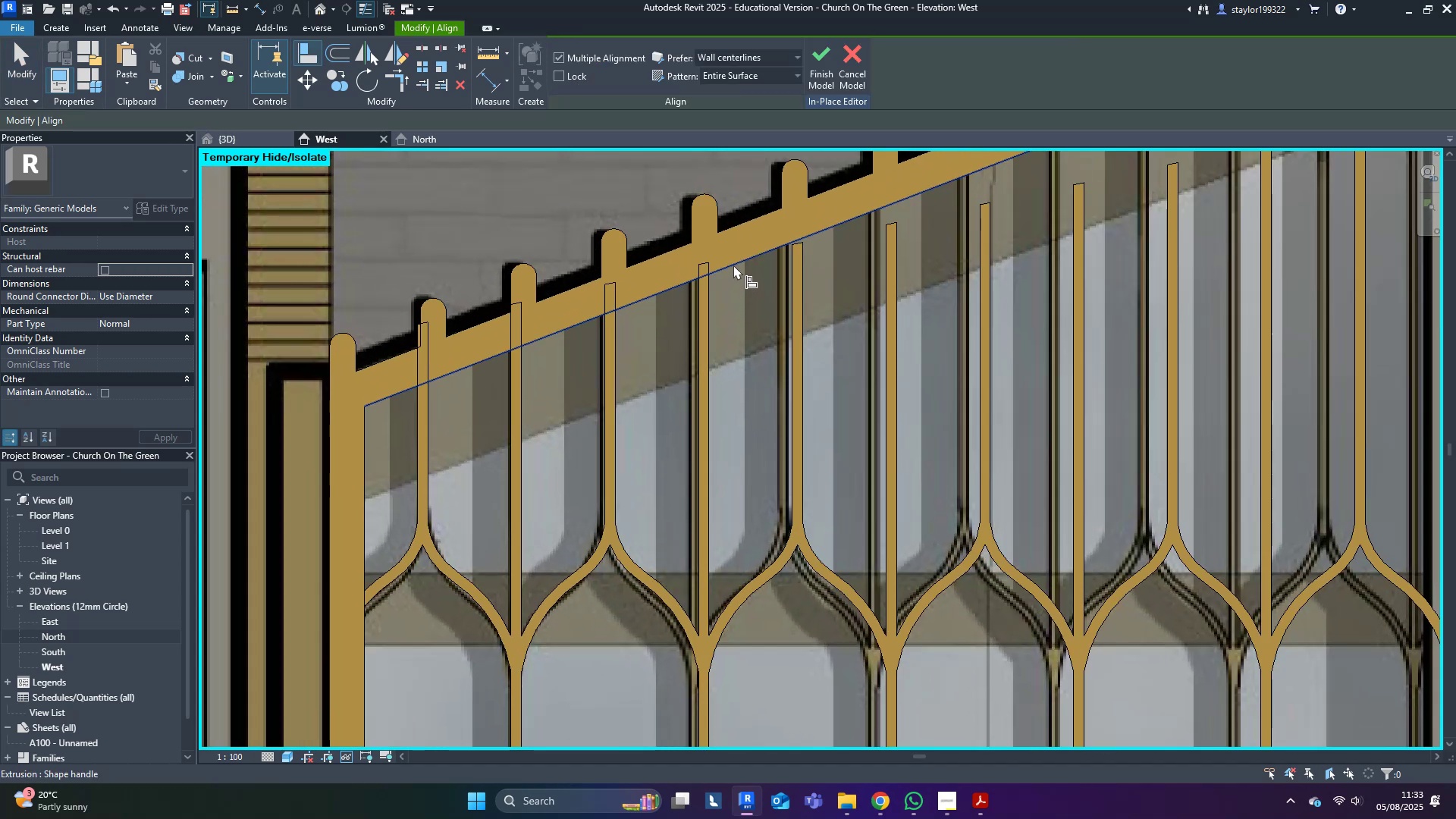 
left_click([733, 265])
 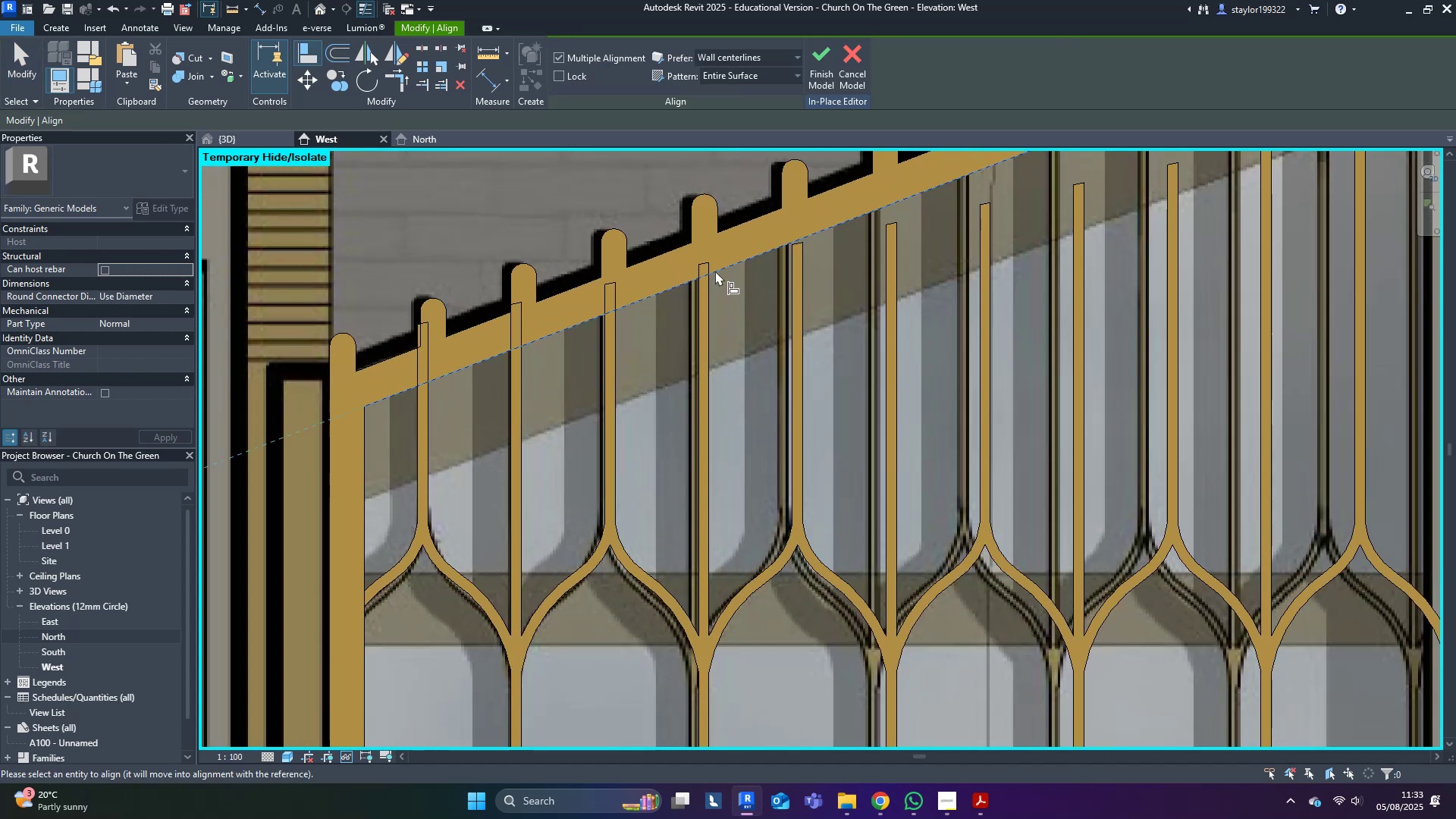 
scroll: coordinate [395, 350], scroll_direction: up, amount: 7.0
 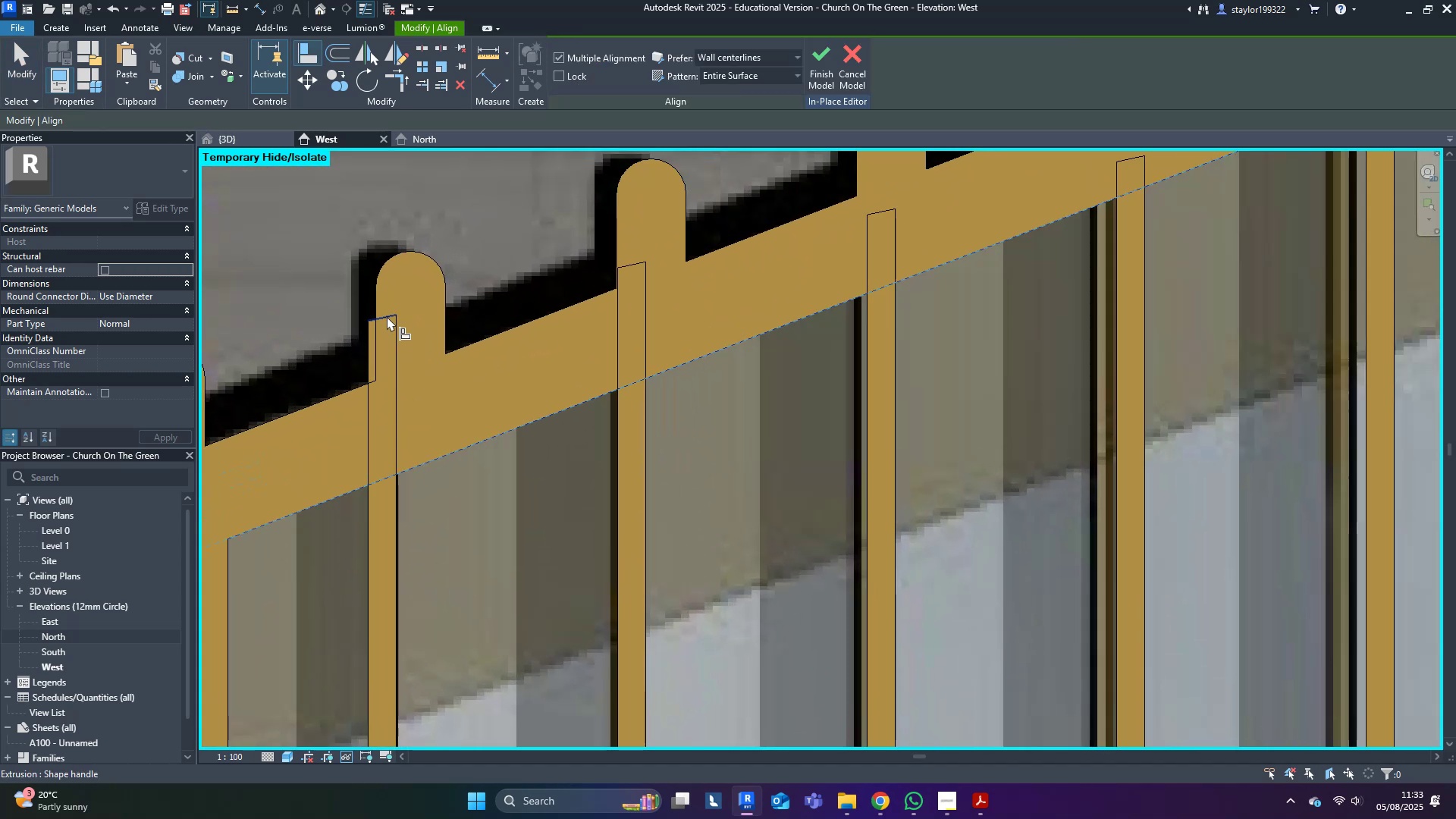 
left_click([387, 316])
 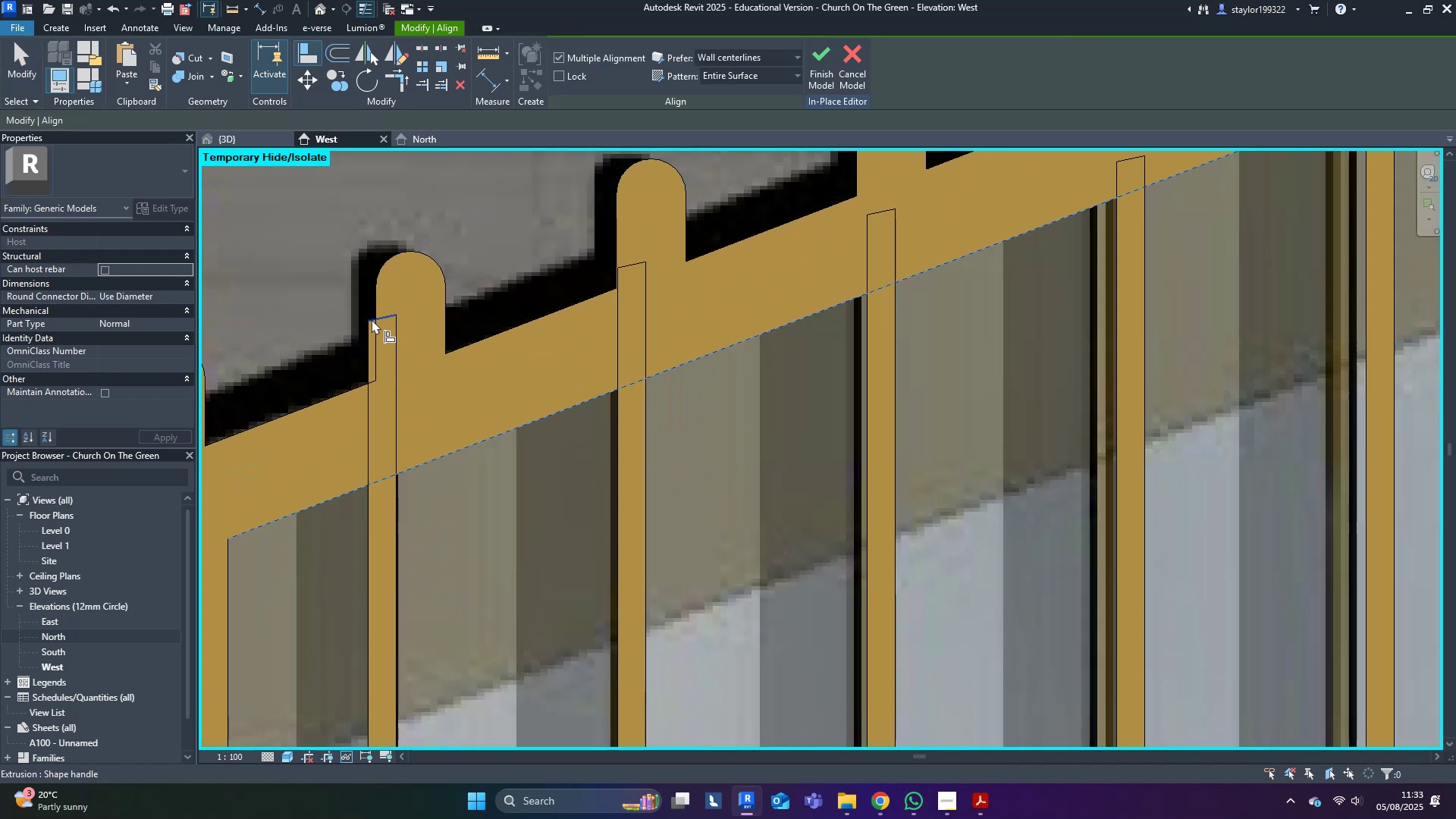 
left_click([387, 316])
 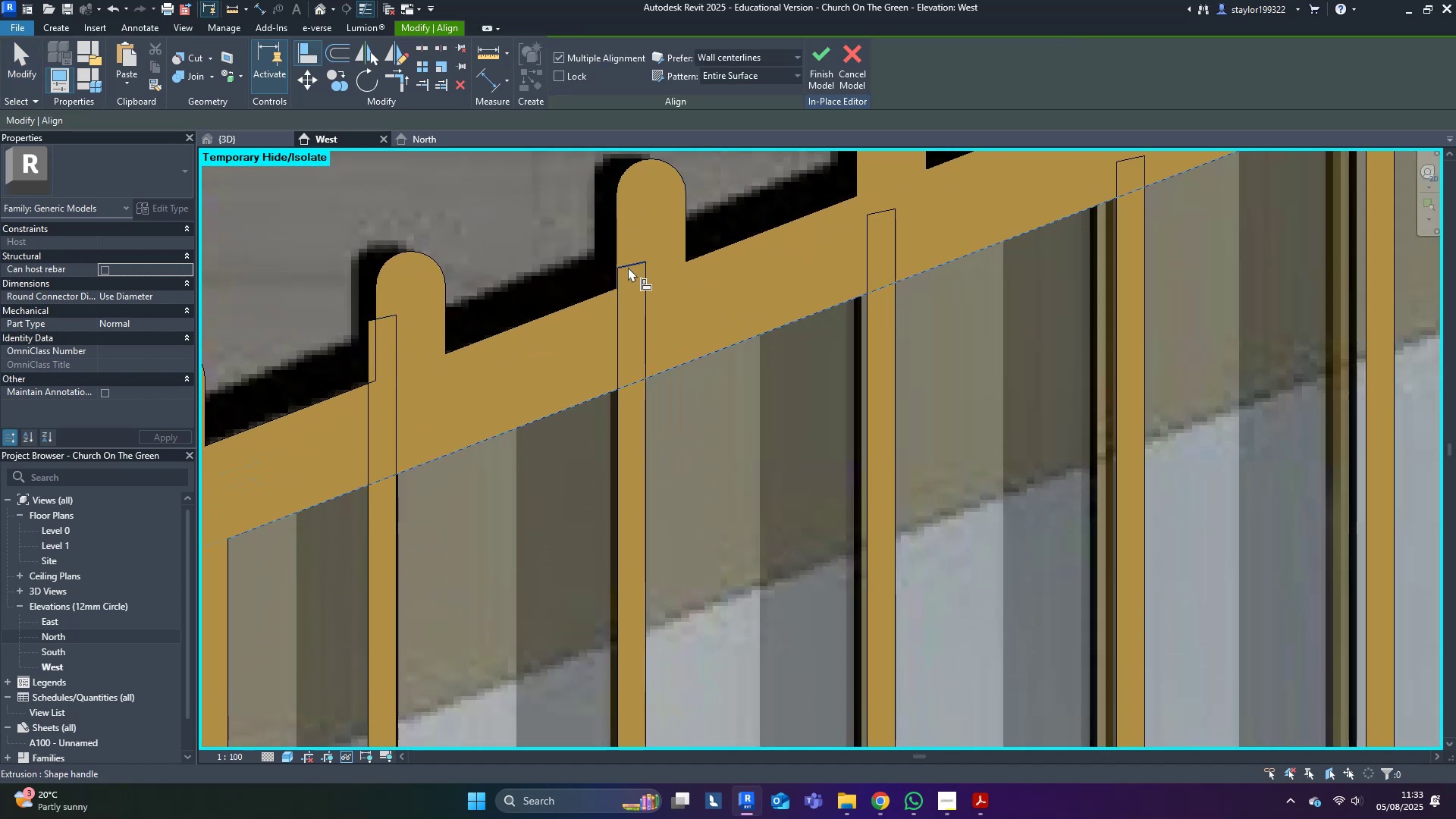 
left_click([627, 265])
 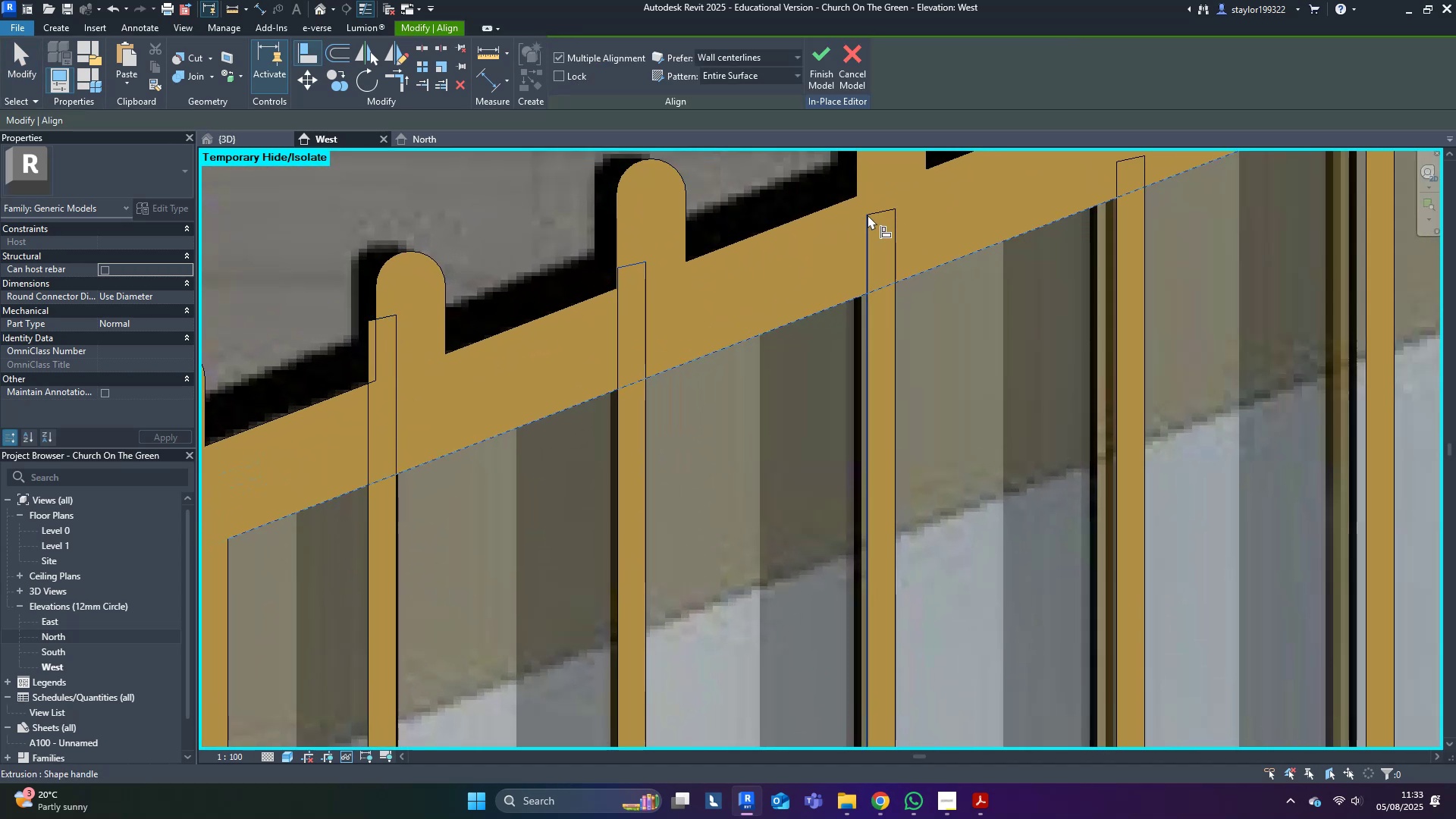 
left_click([883, 214])
 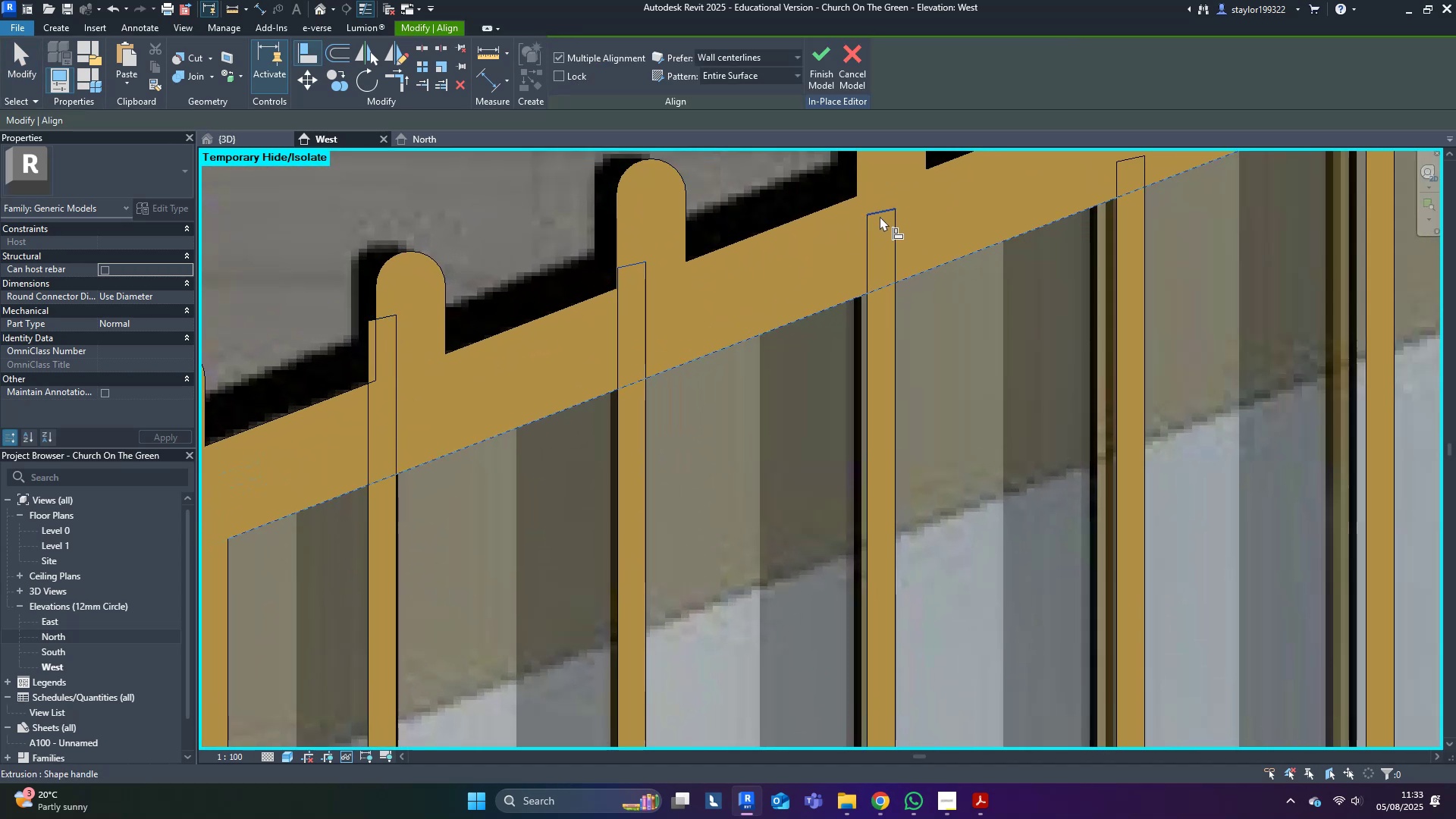 
key(Escape)
 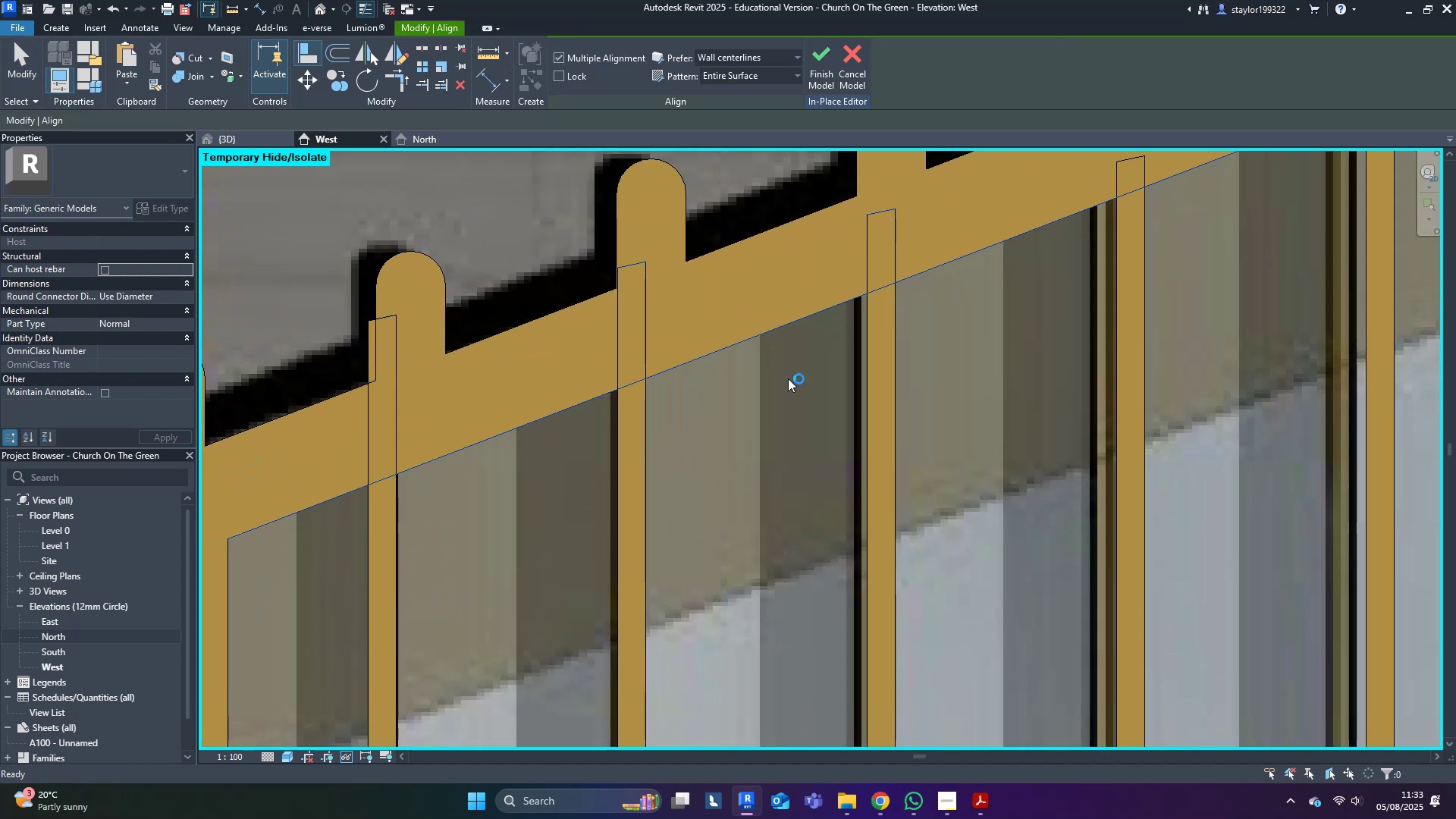 
key(Escape)
 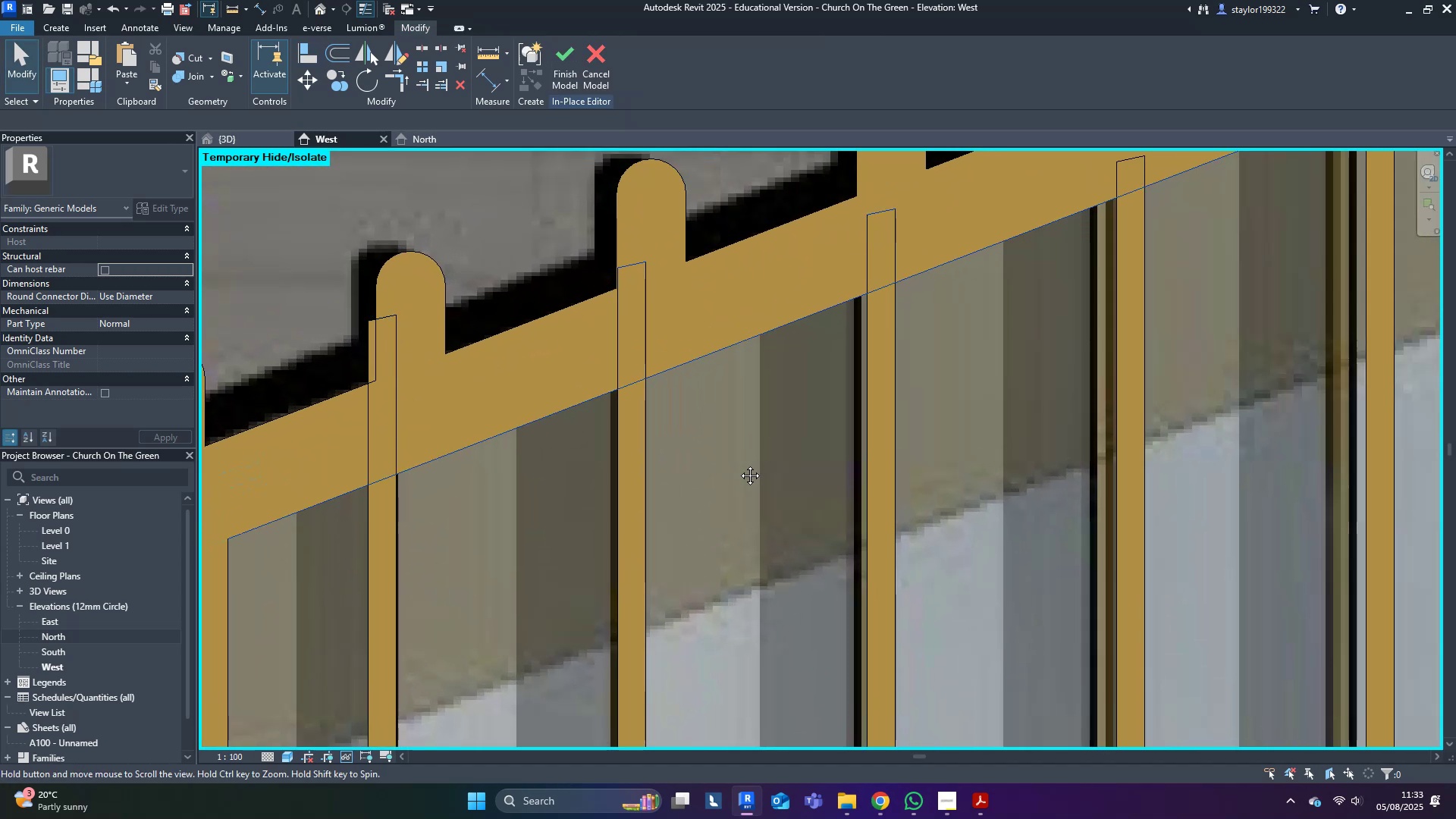 
key(Escape)
 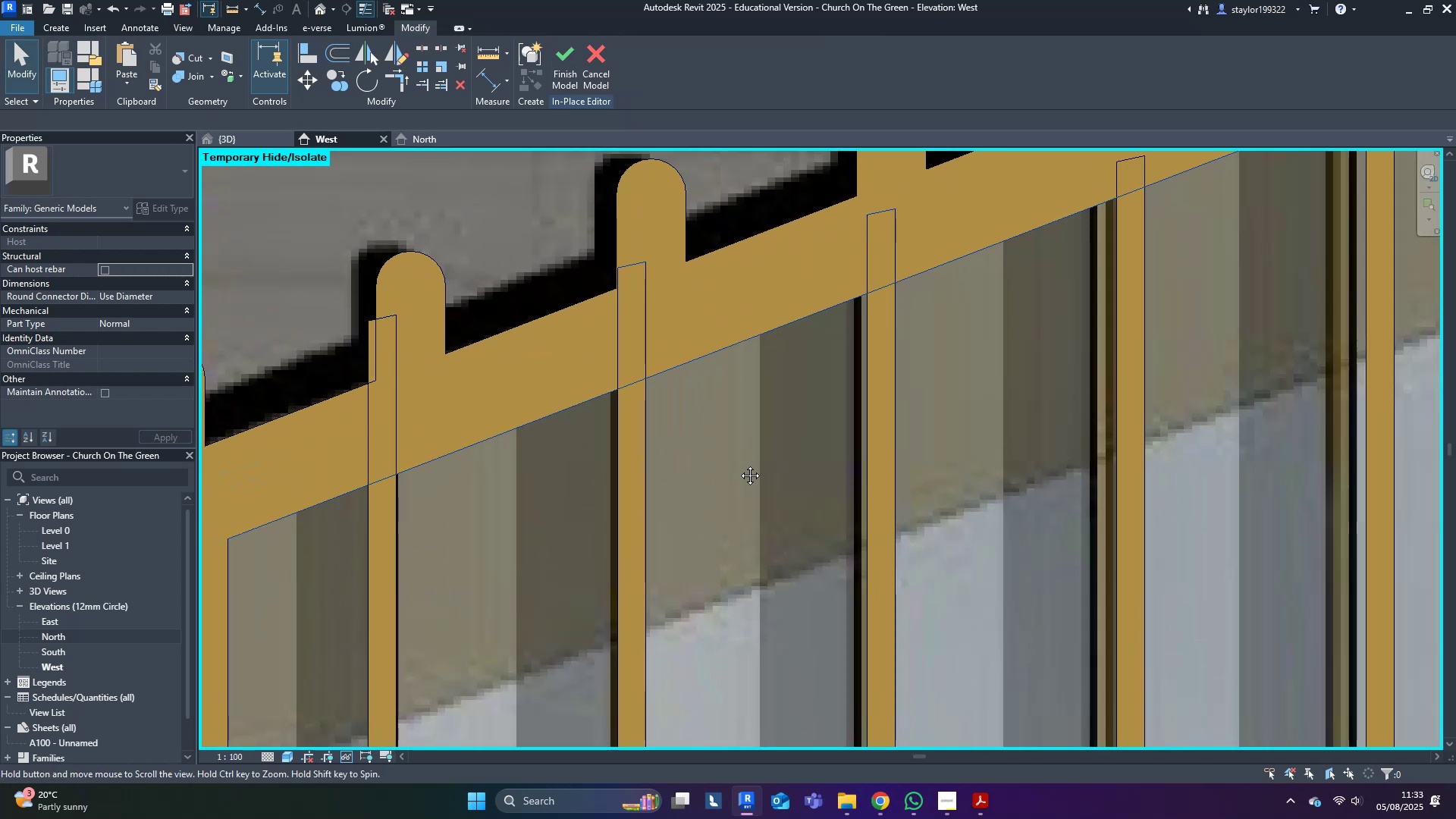 
scroll: coordinate [739, 464], scroll_direction: down, amount: 4.0
 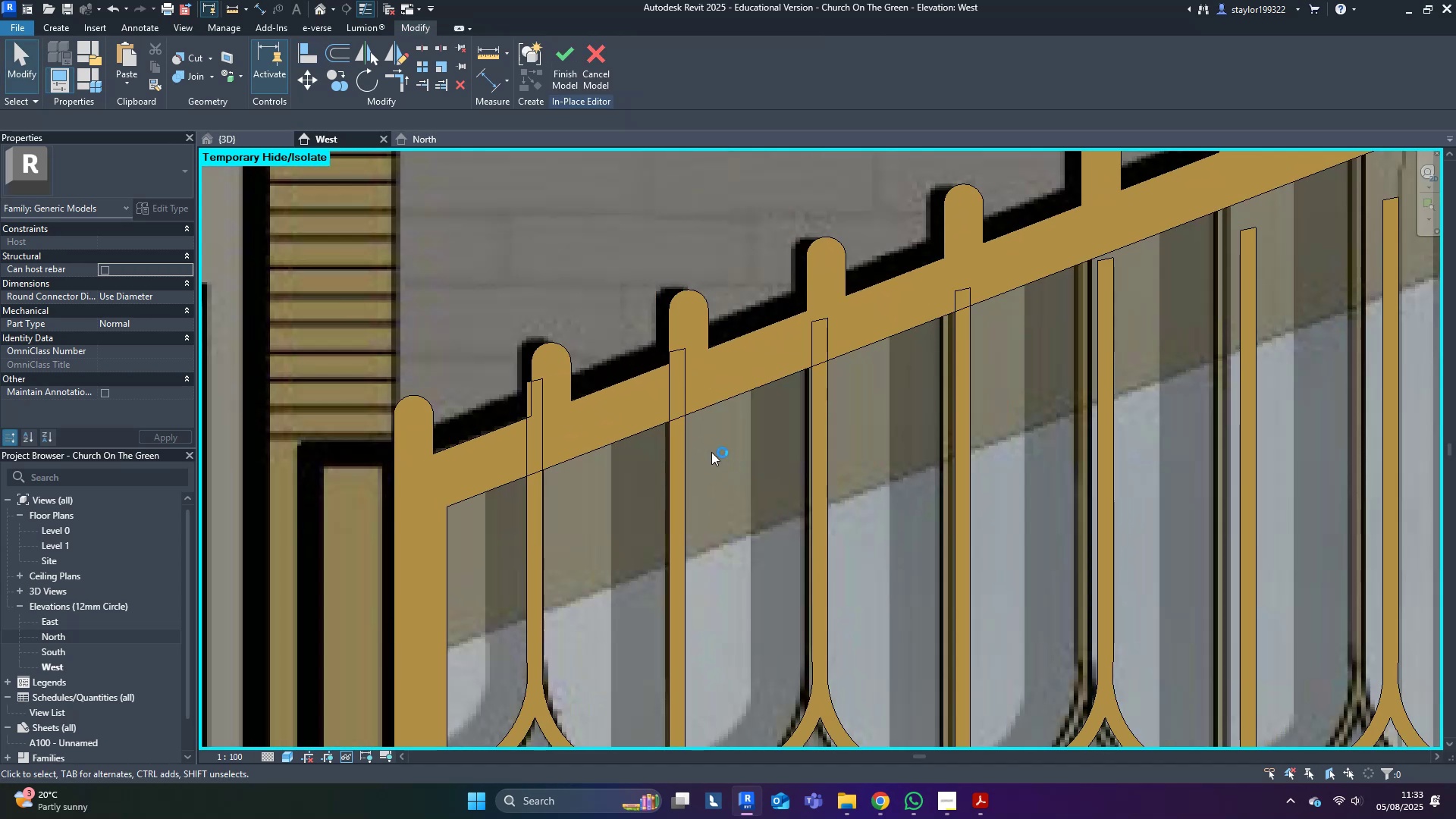 
middle_click([739, 464])
 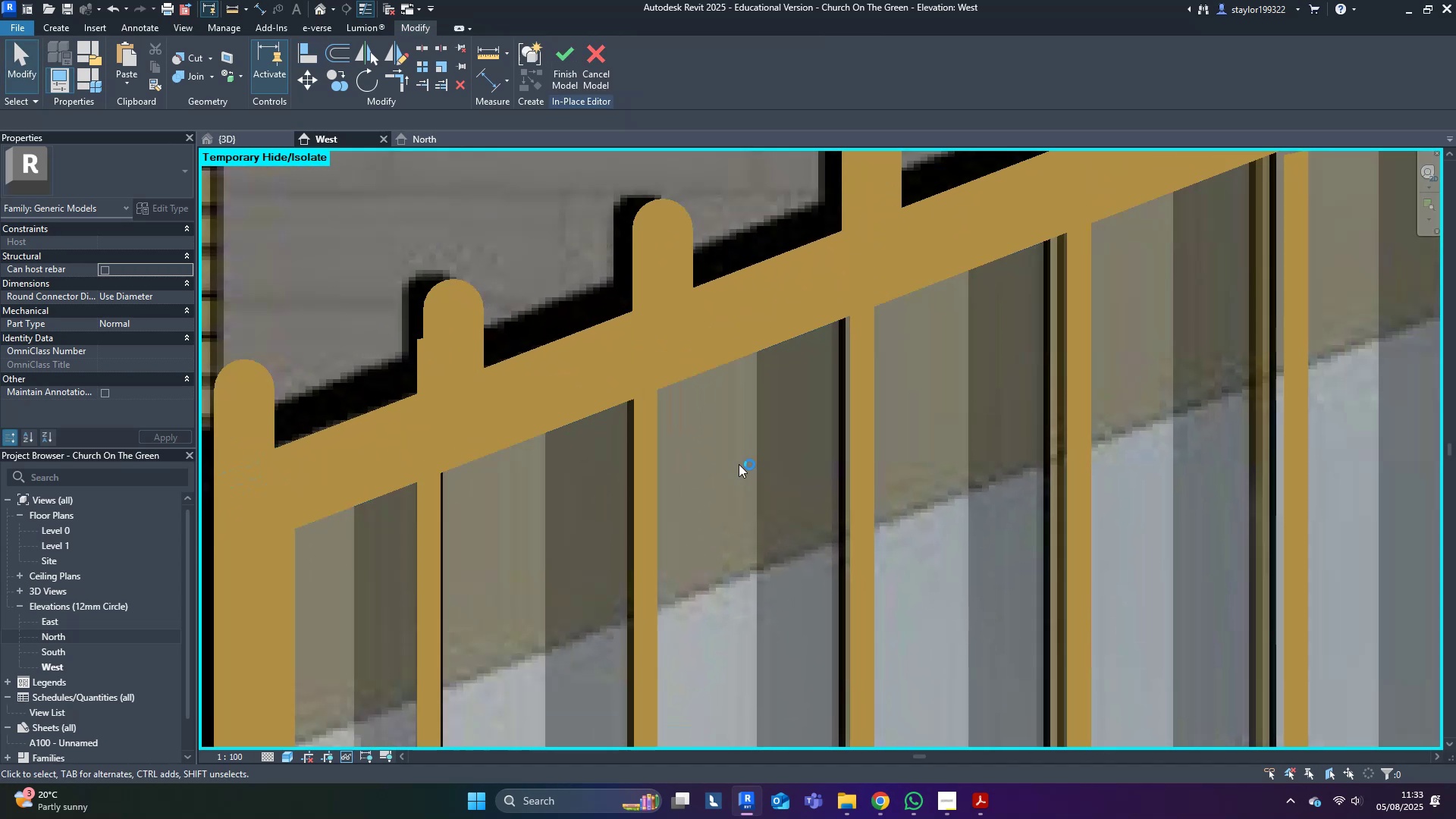 
key(Escape)
 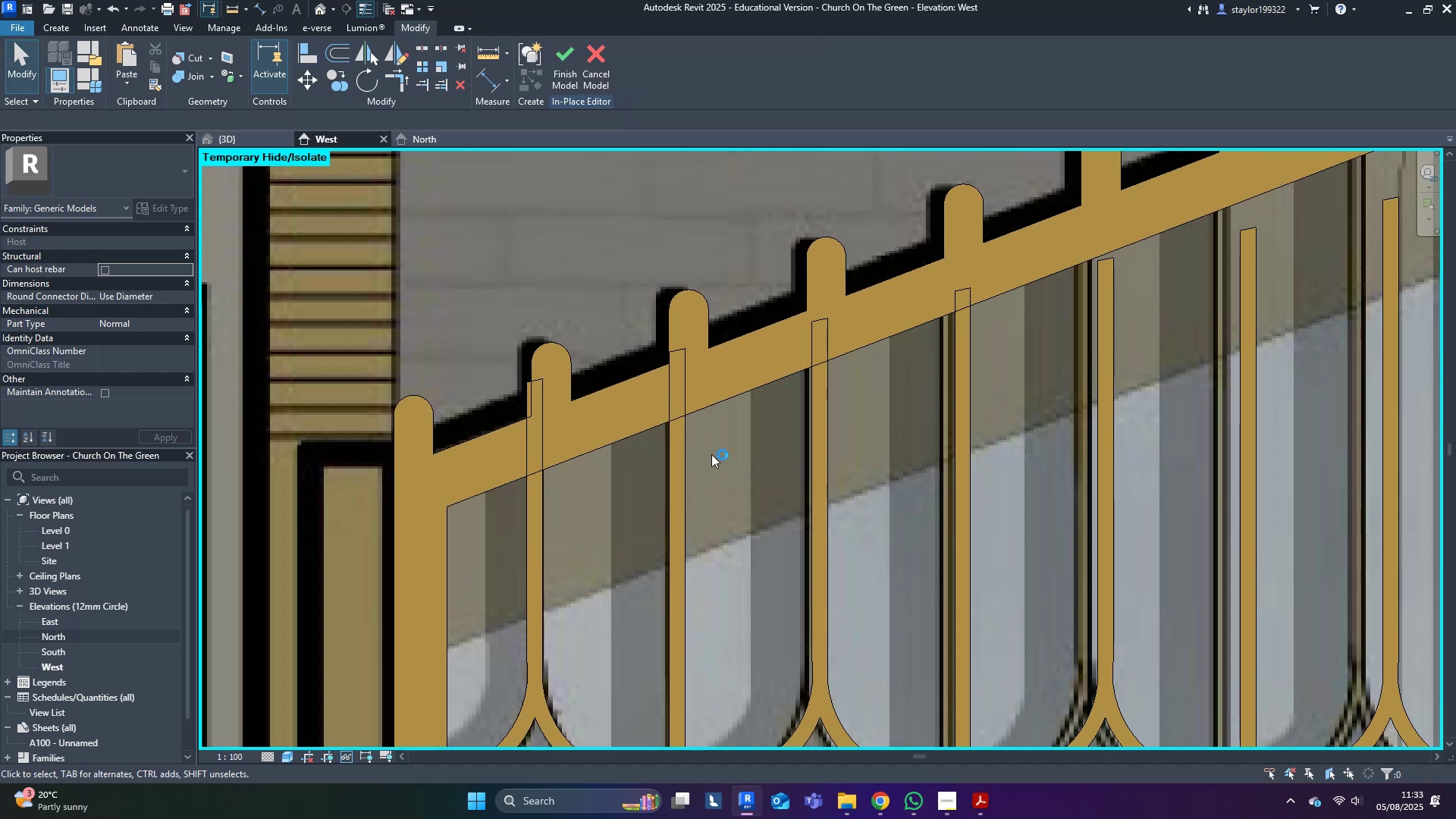 
middle_click([711, 452])
 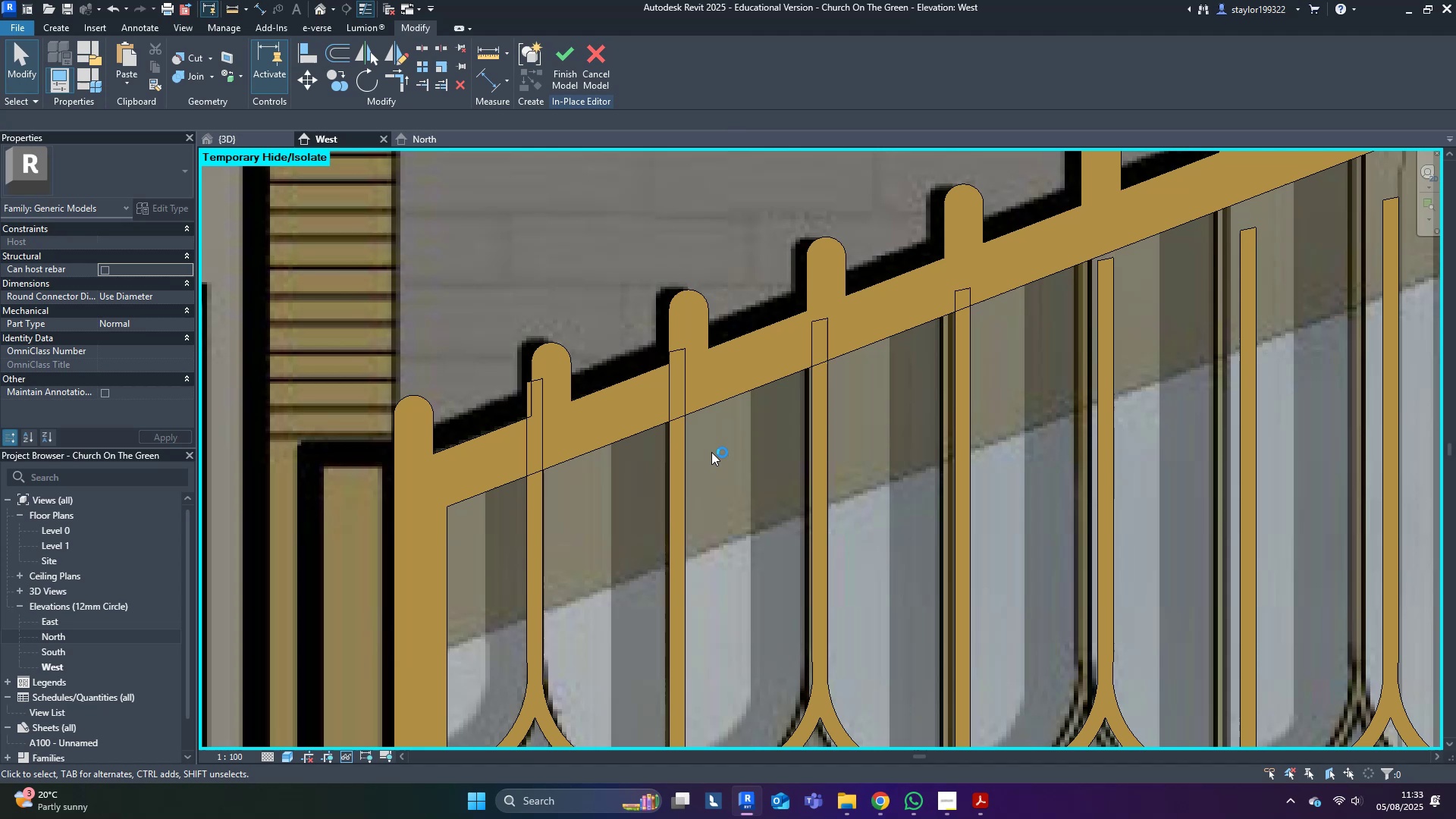 
type(al)
 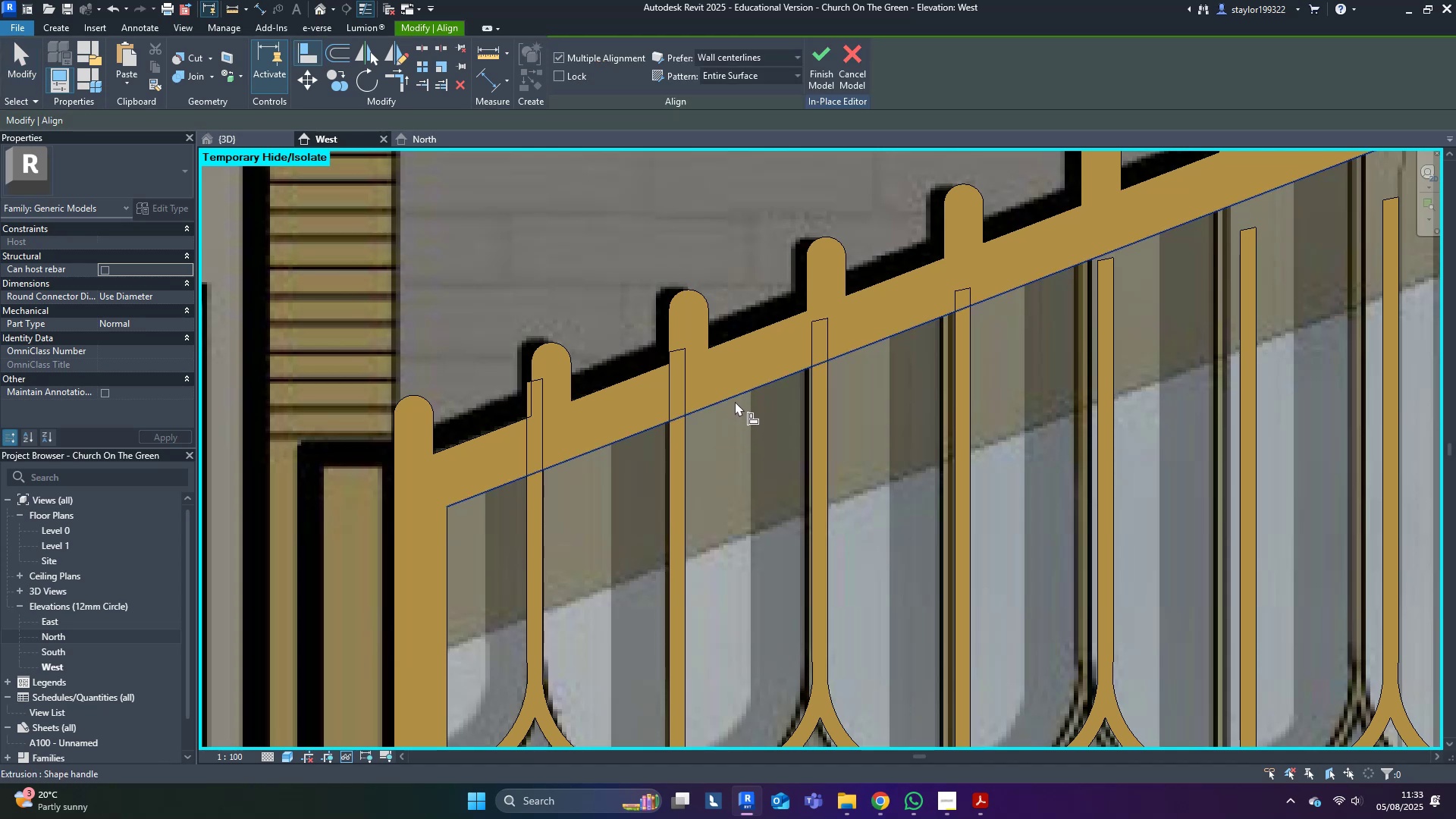 
left_click([736, 400])
 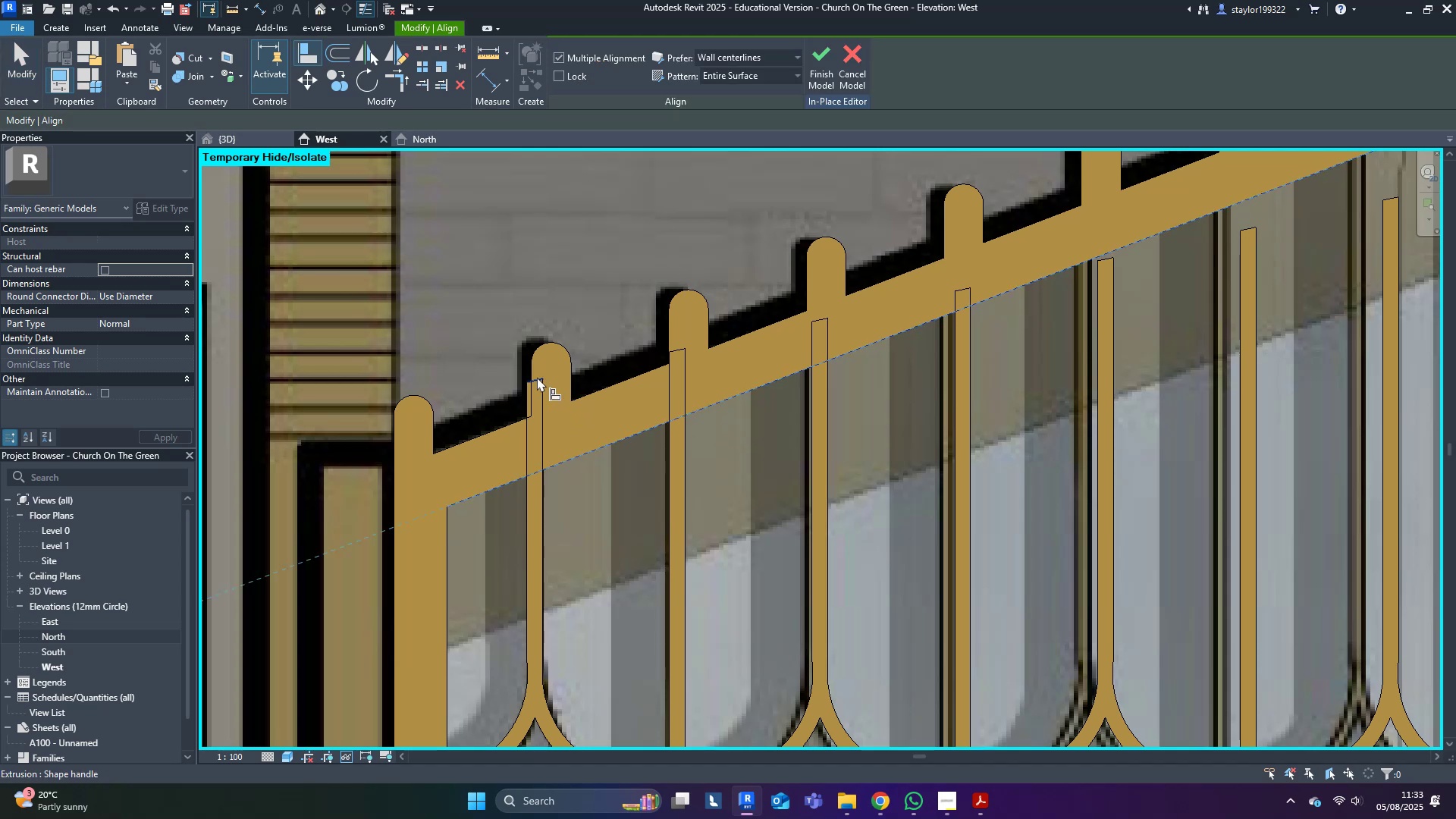 
left_click([538, 375])
 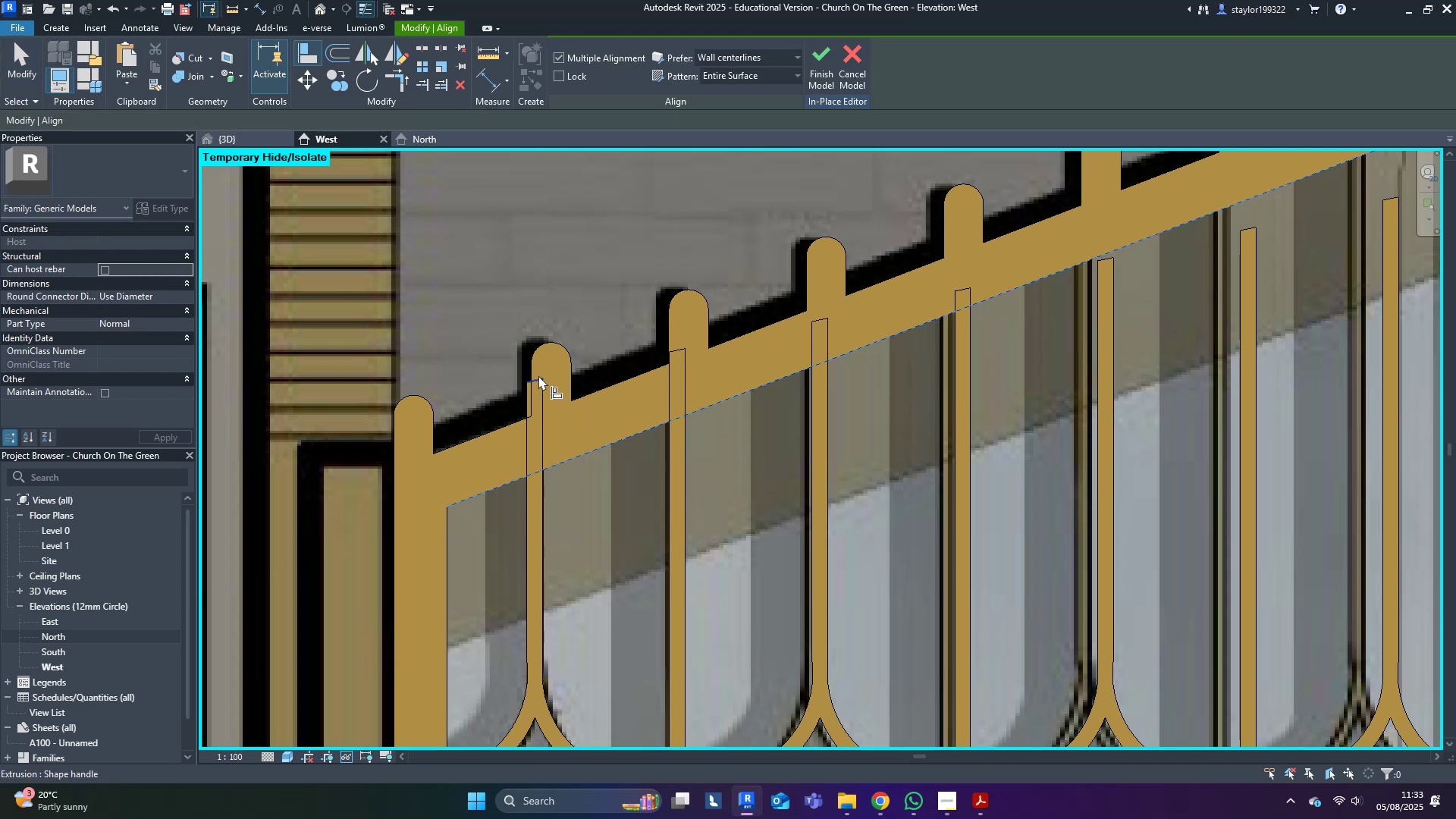 
key(Escape)
 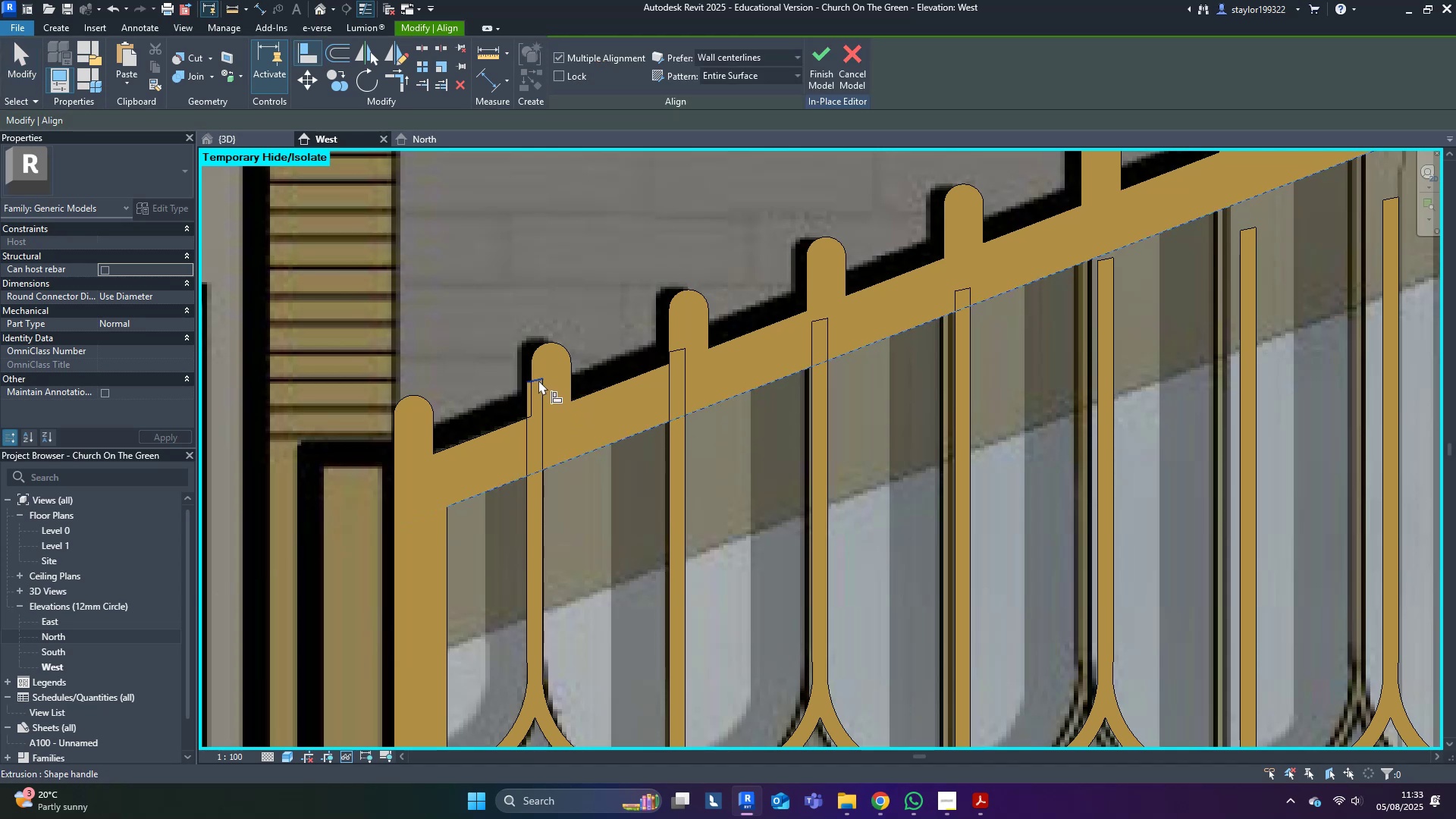 
key(Escape)
 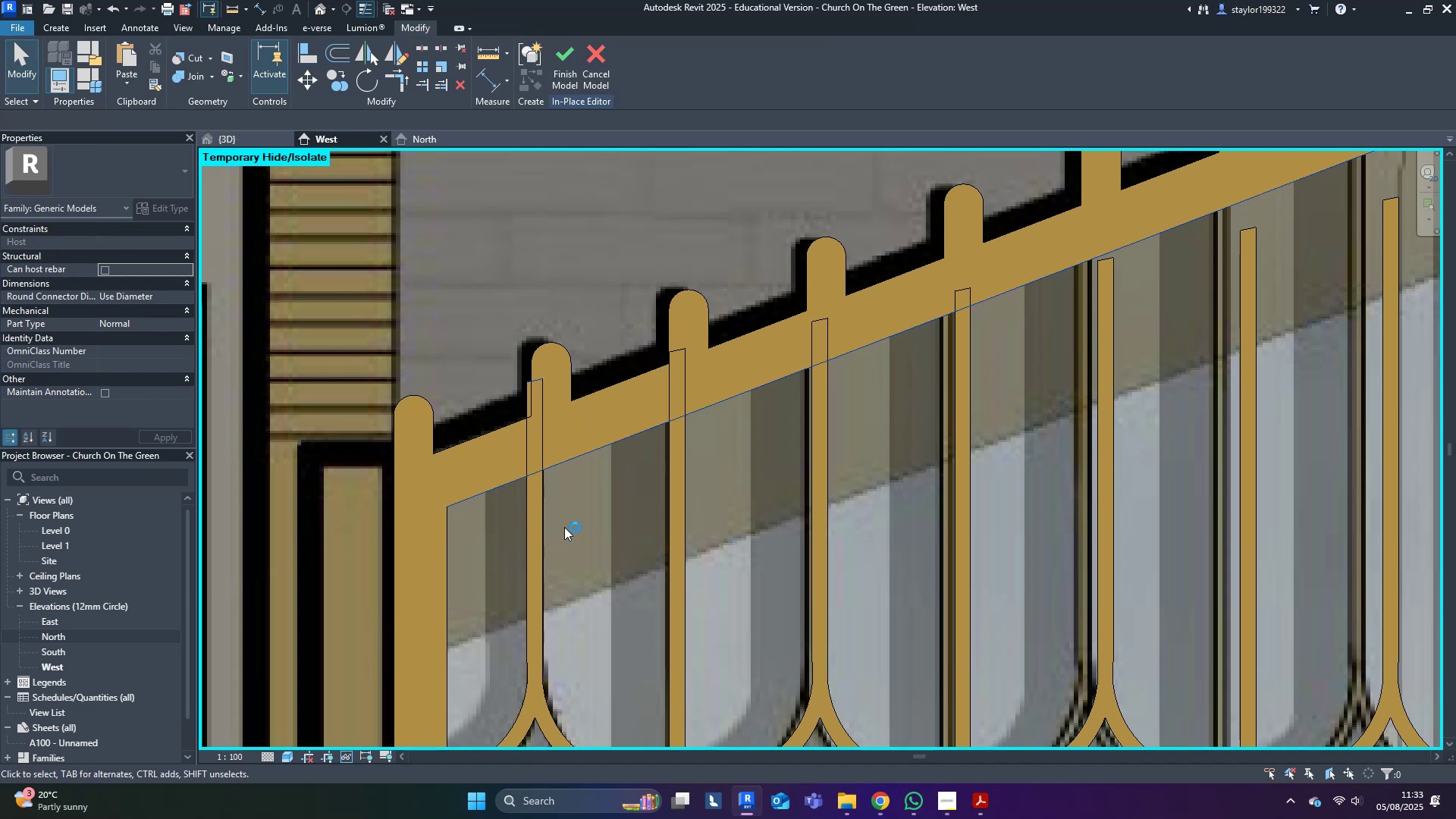 
key(Escape)
 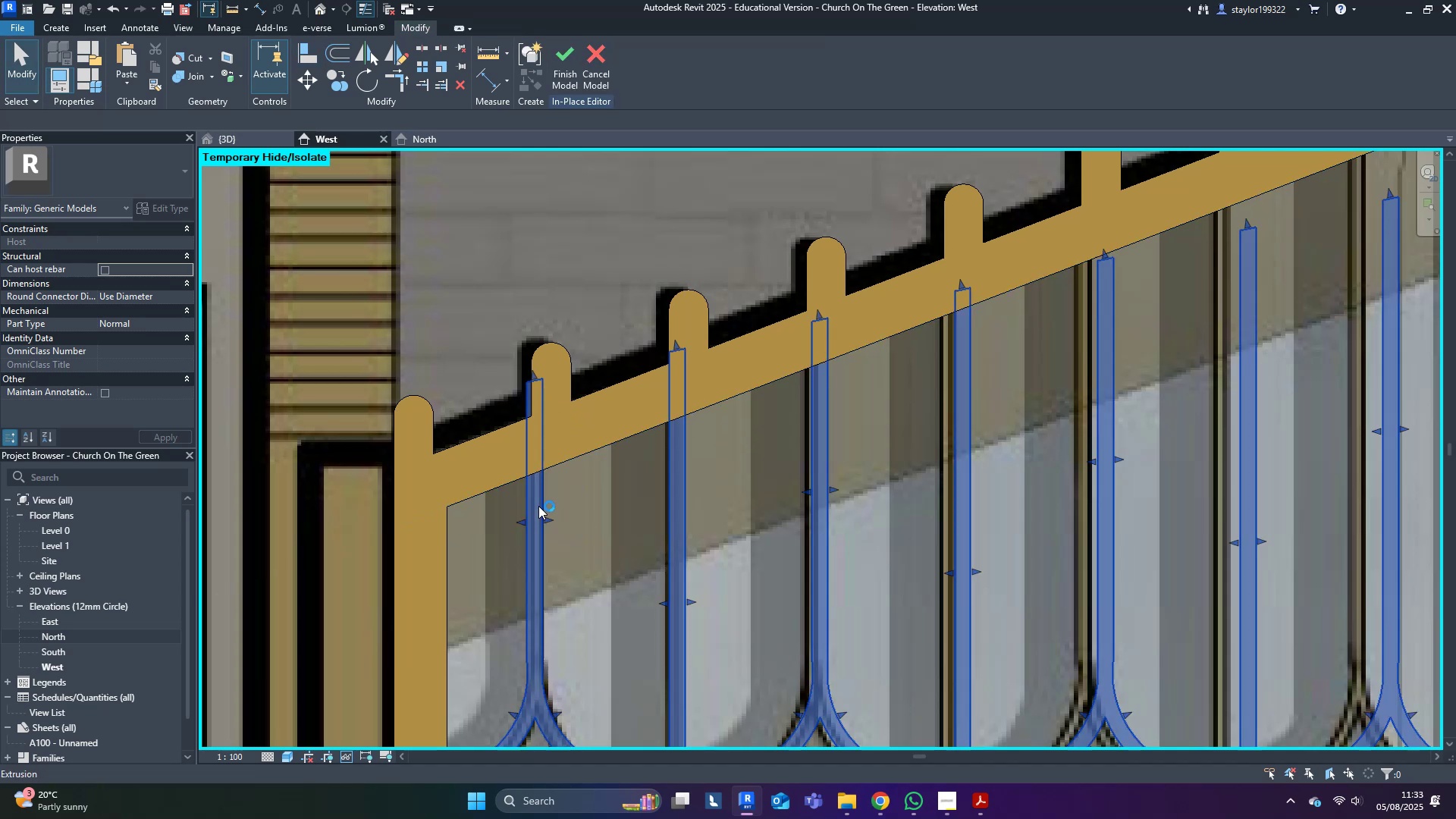 
double_click([538, 506])
 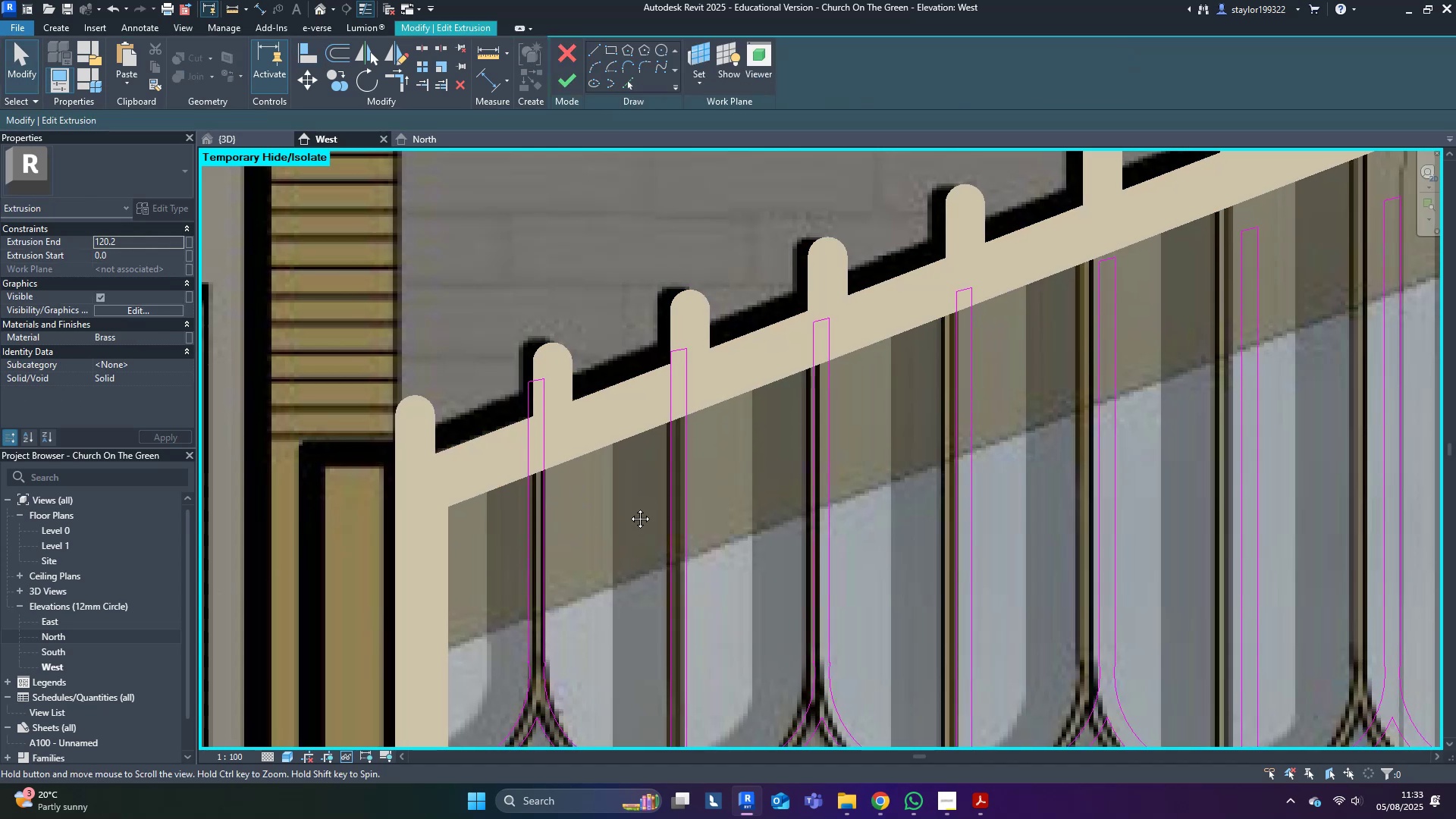 
type(al)
 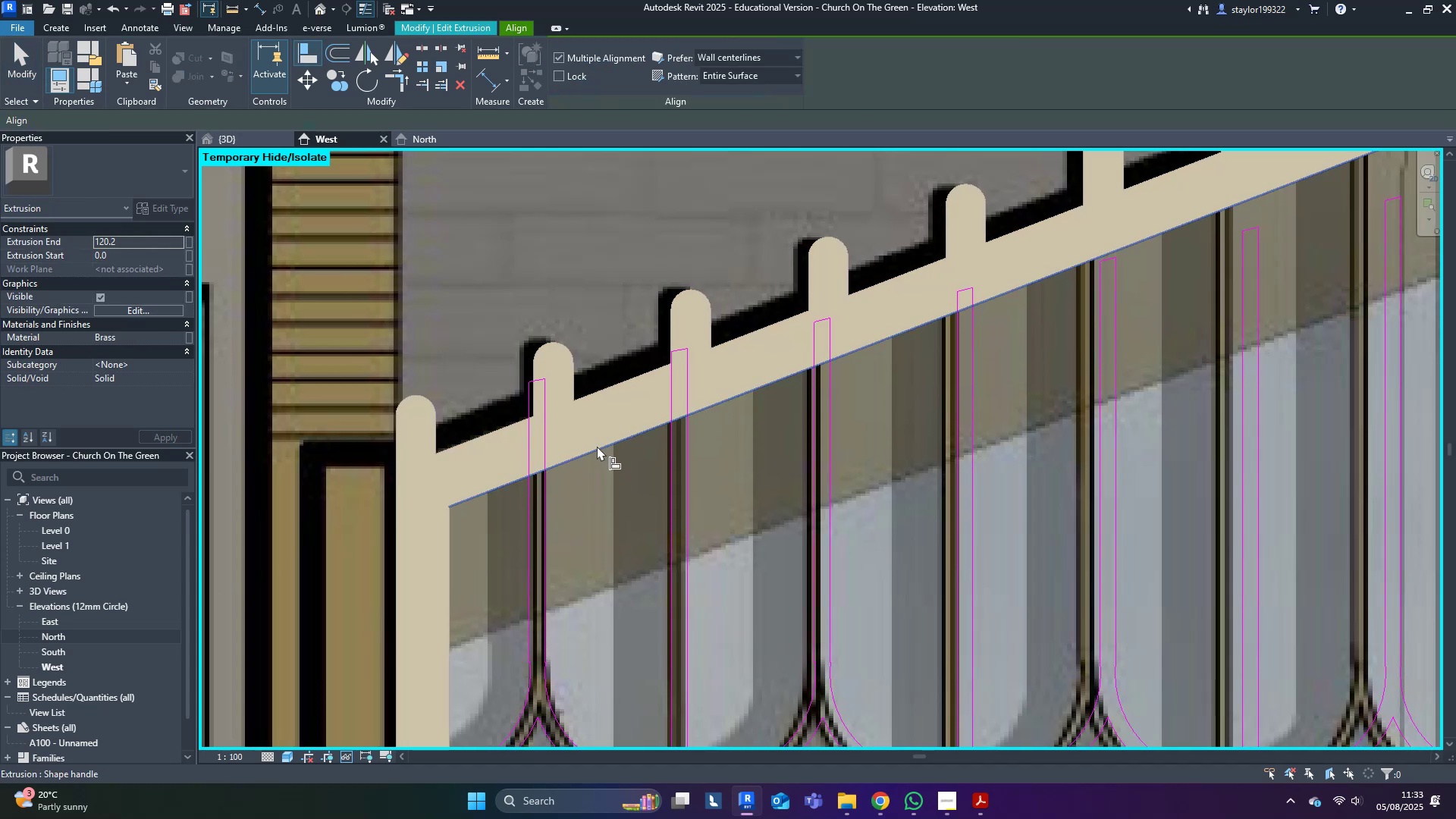 
double_click([599, 450])
 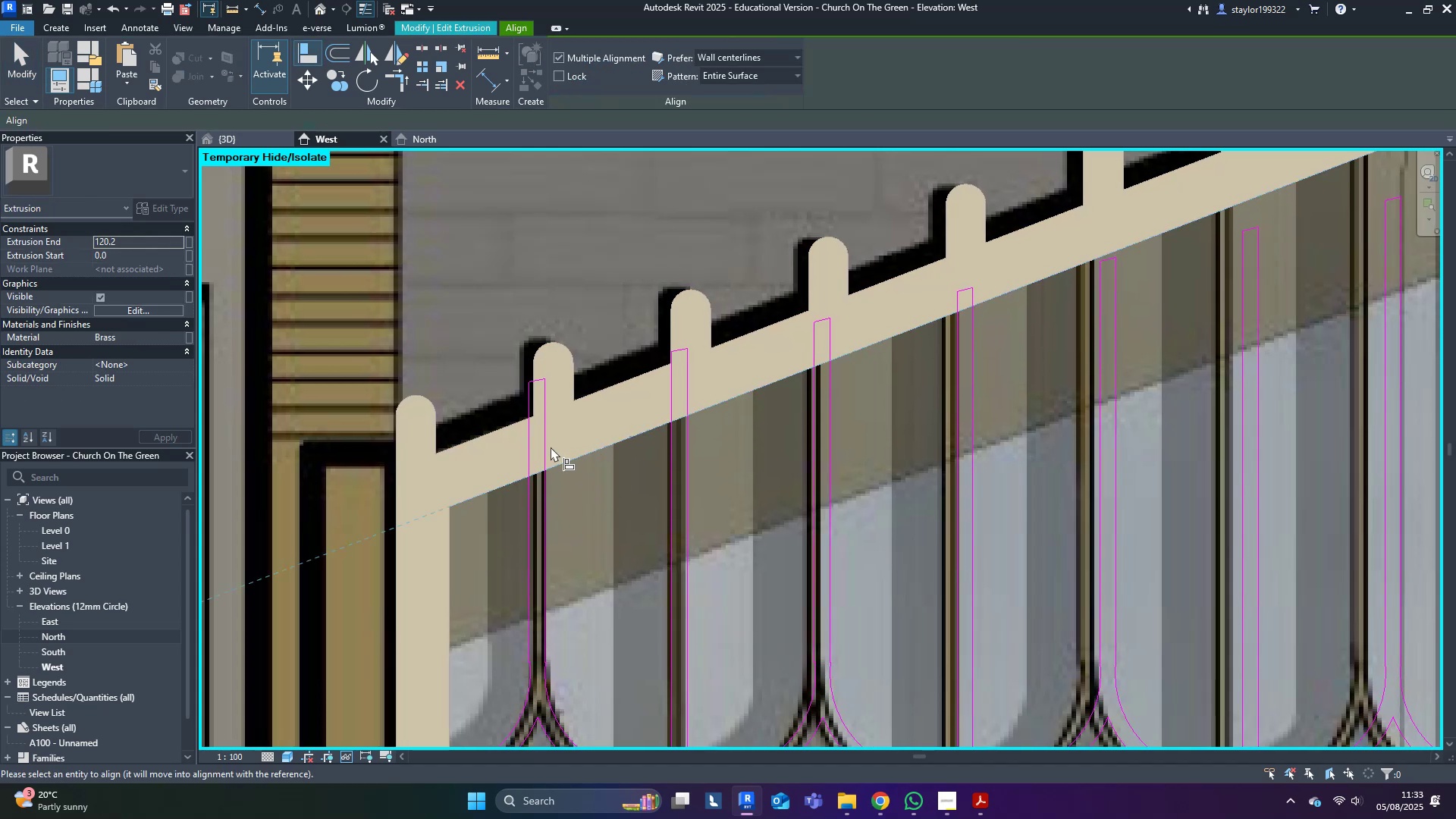 
scroll: coordinate [533, 390], scroll_direction: up, amount: 3.0
 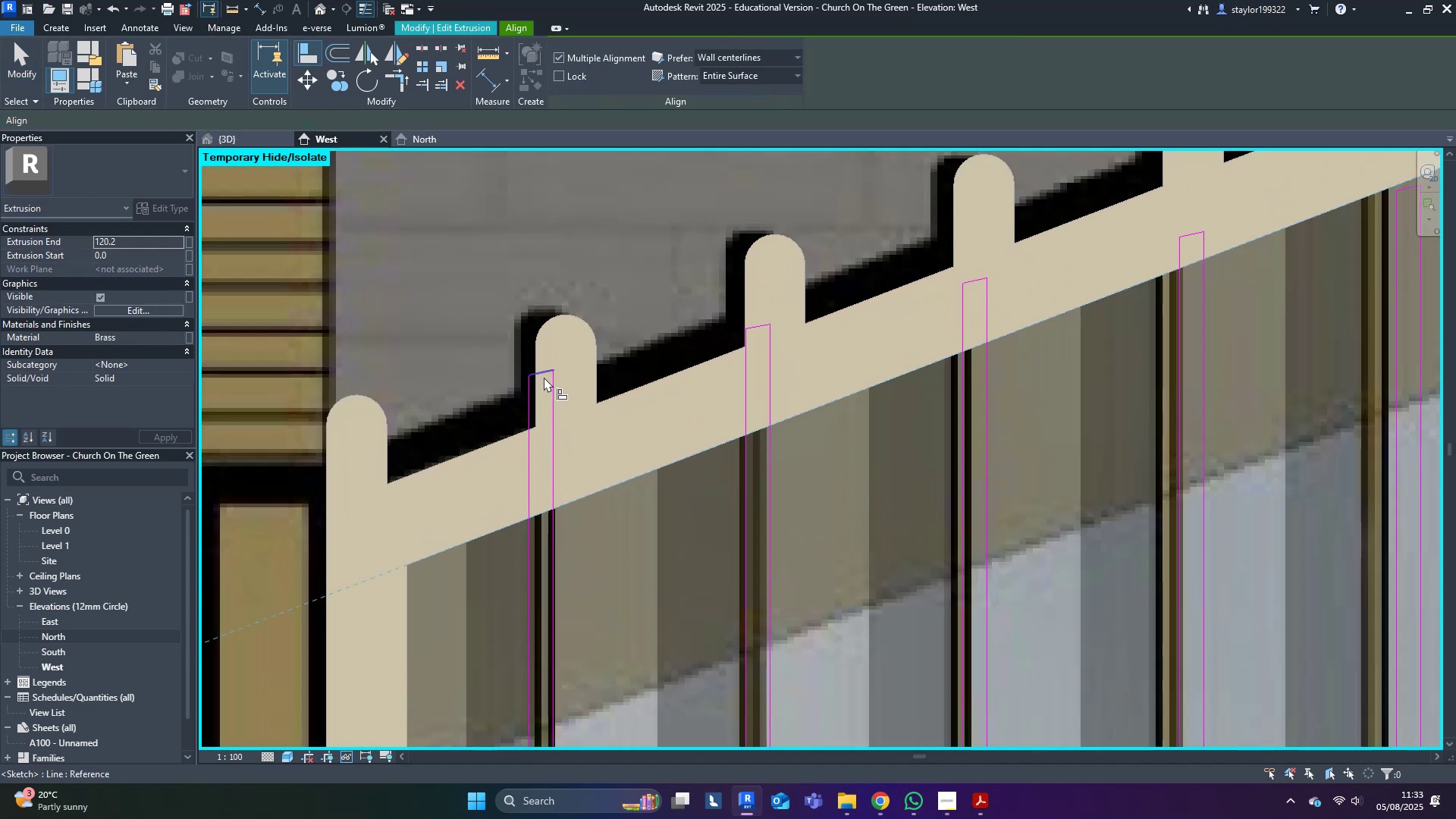 
left_click([544, 377])
 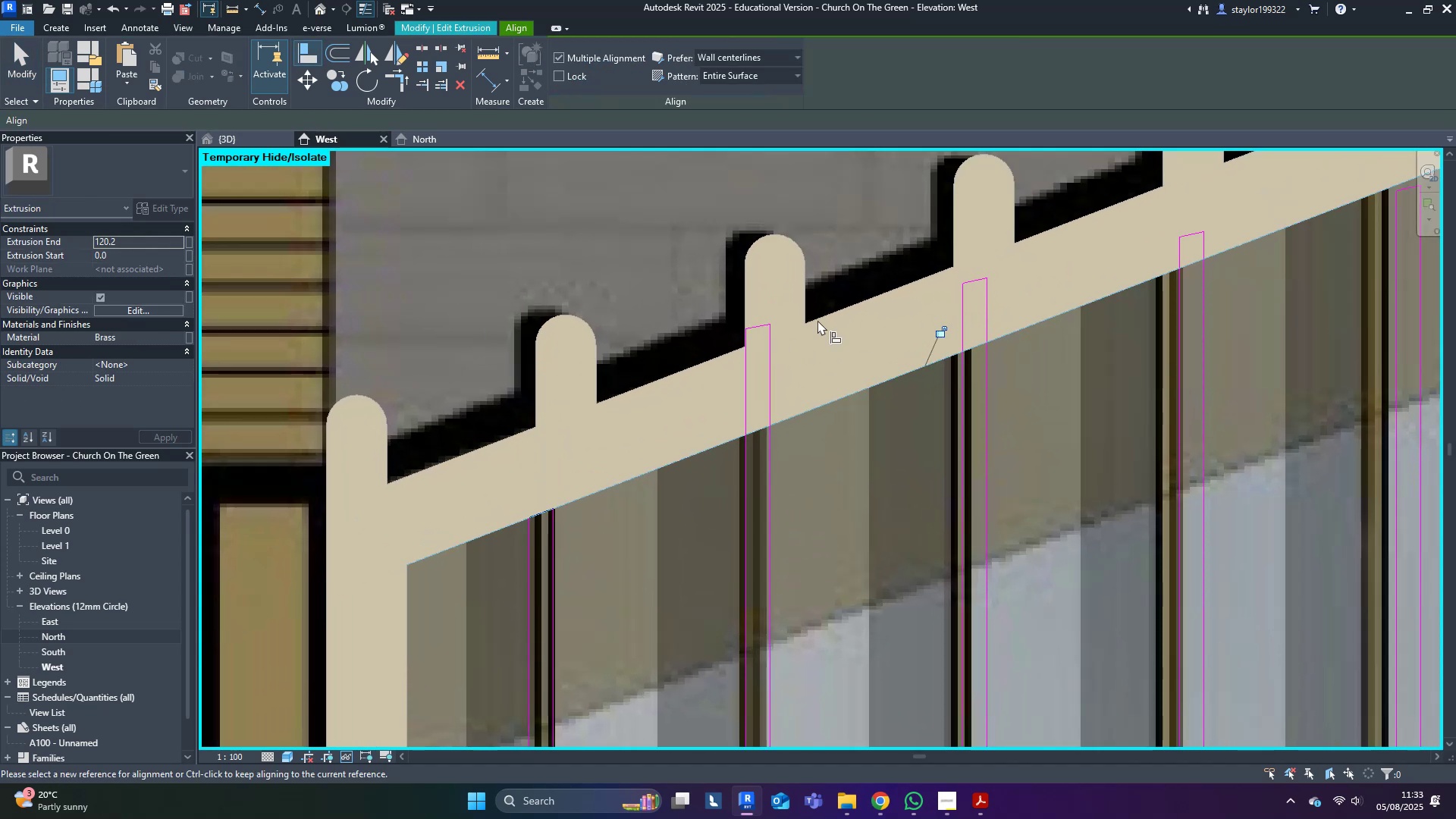 
left_click([752, 325])
 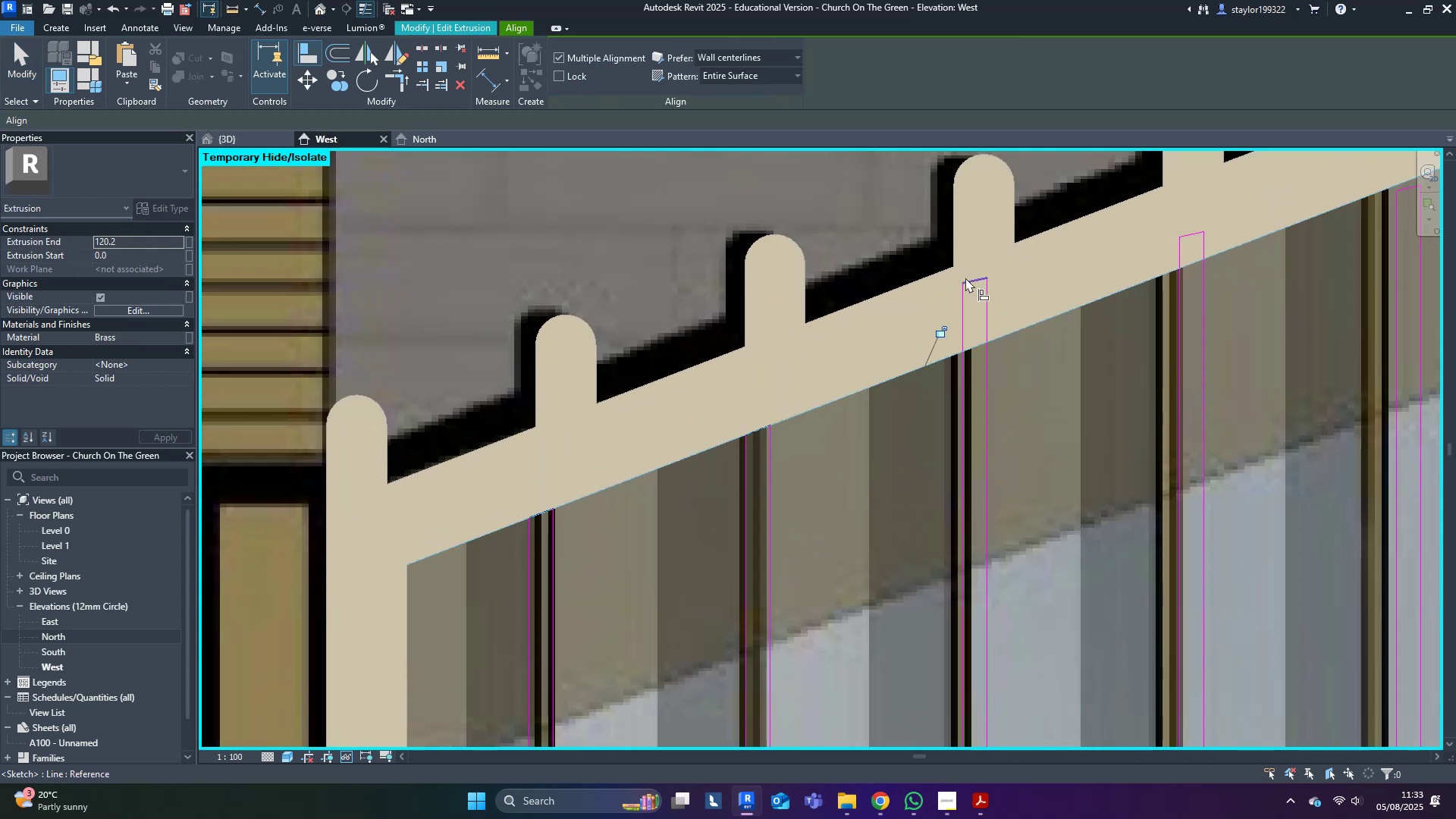 
left_click([974, 281])
 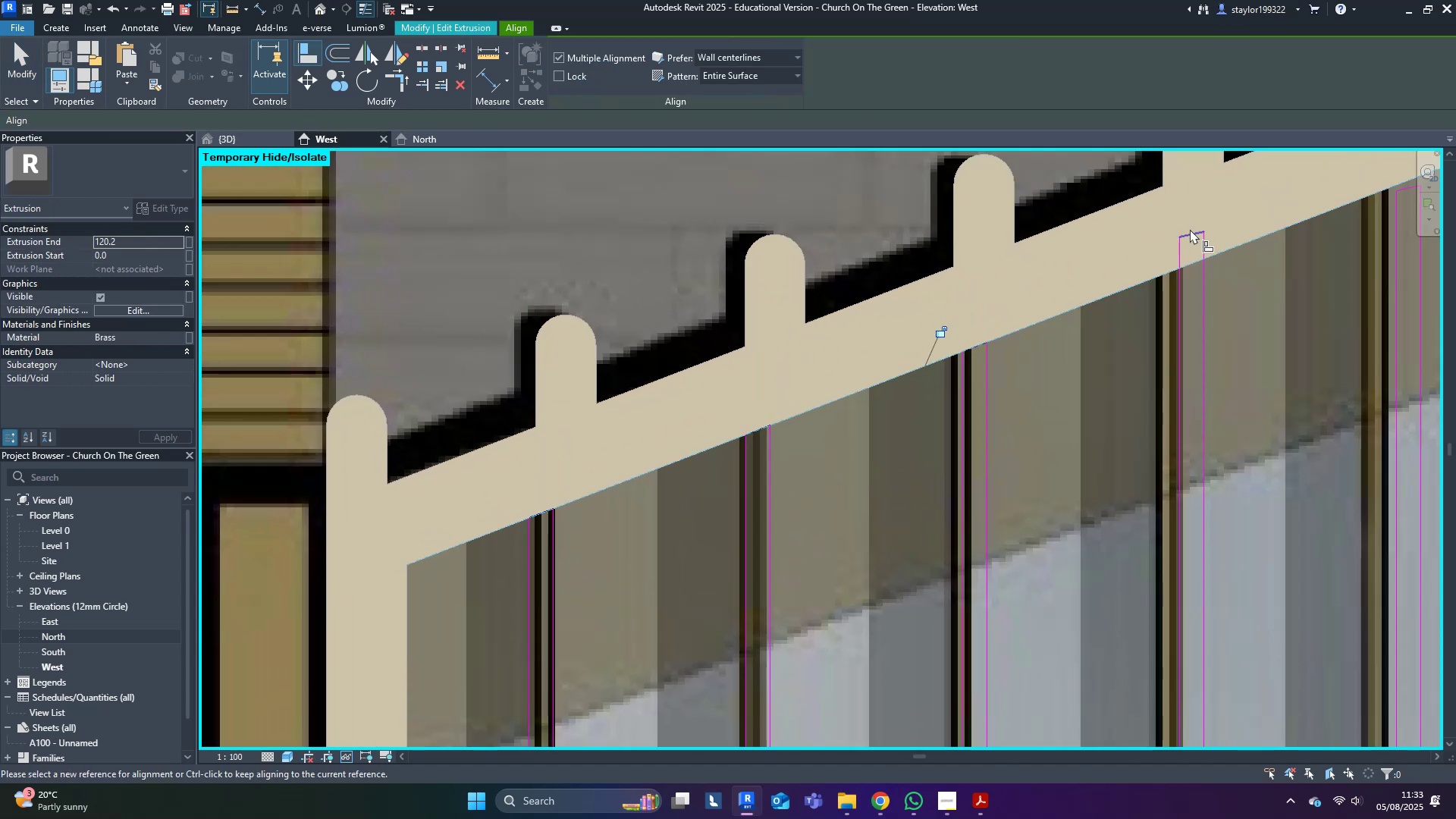 
left_click([1192, 234])
 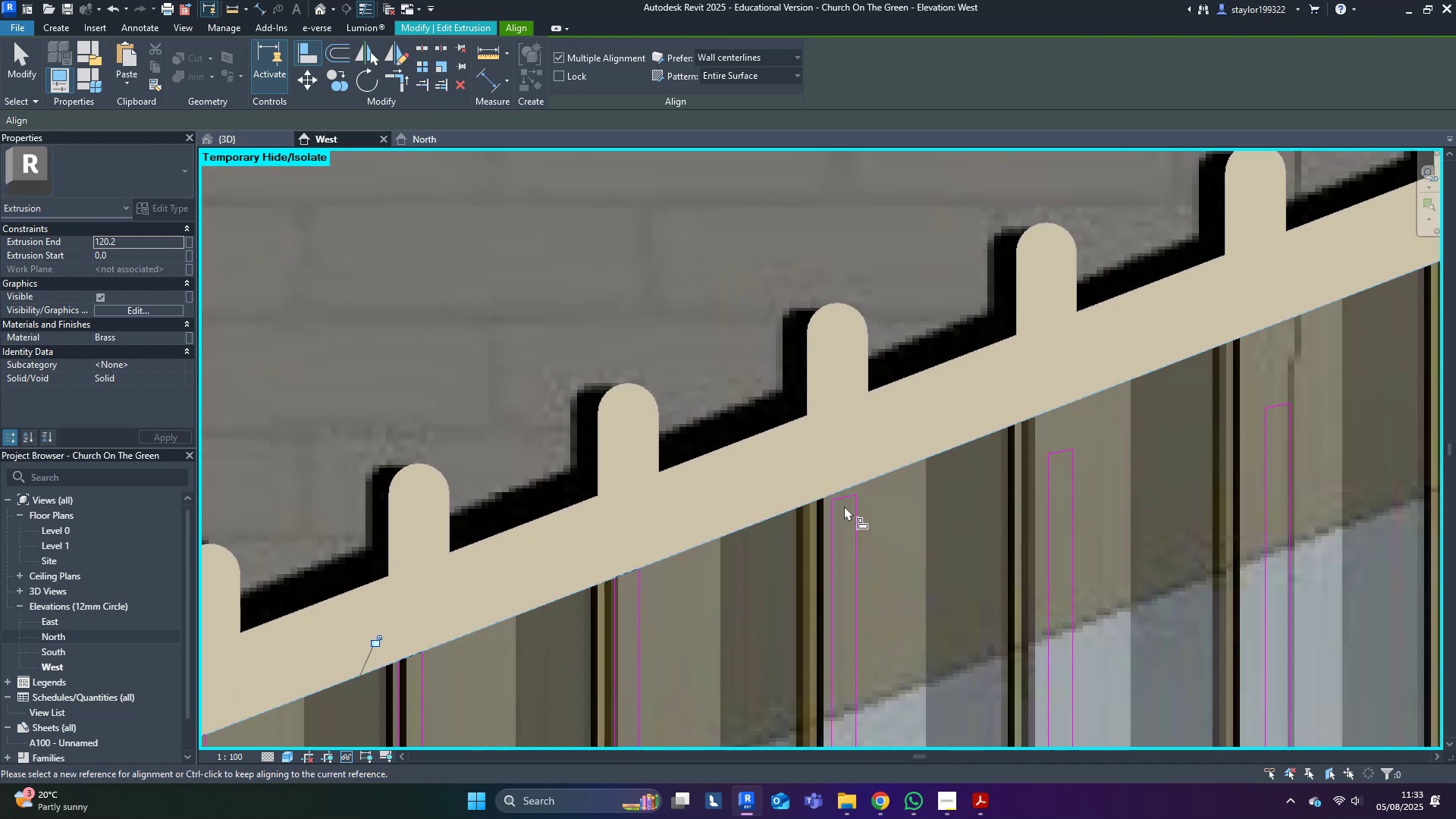 
left_click([848, 496])
 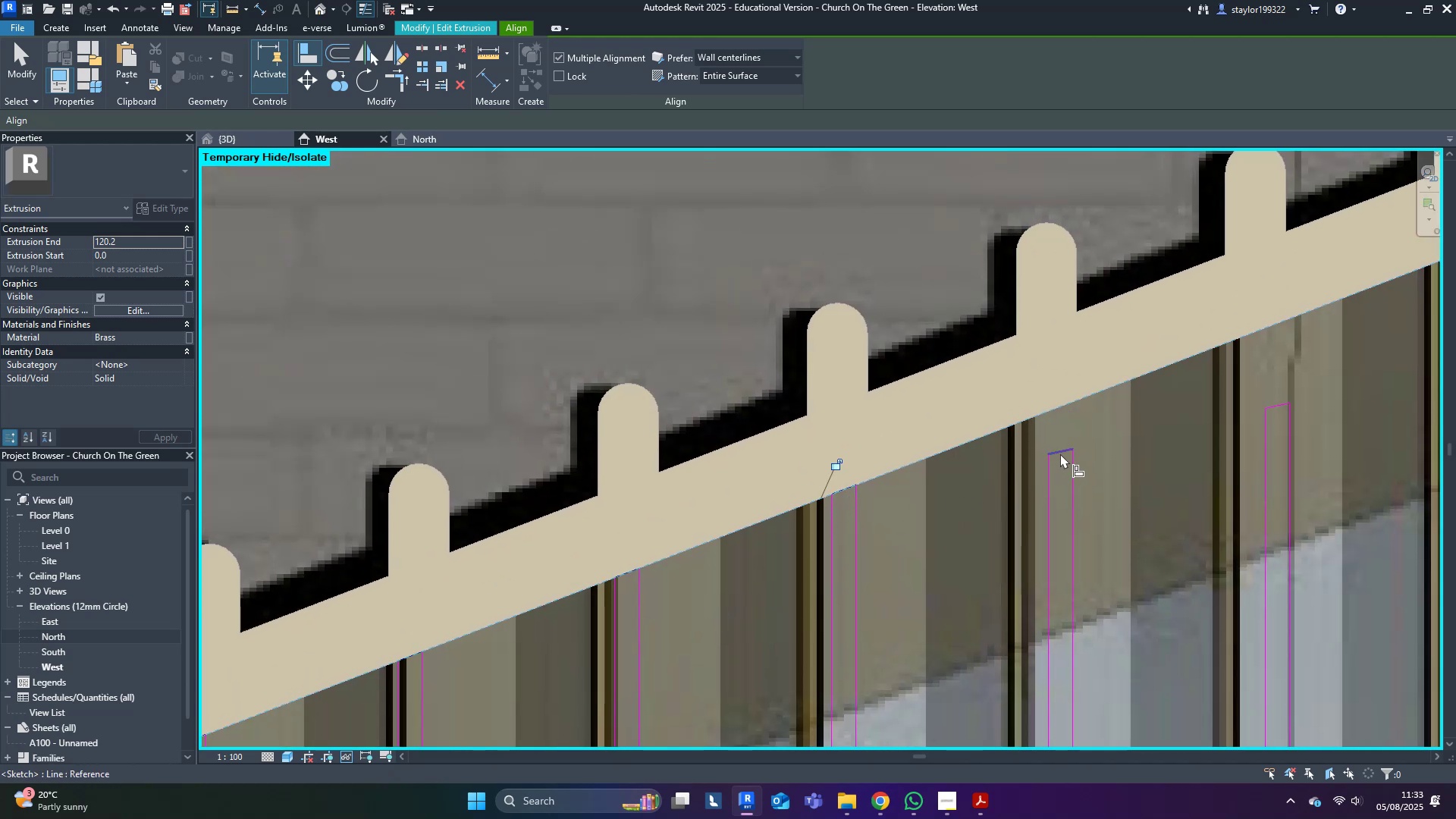 
left_click([1066, 453])
 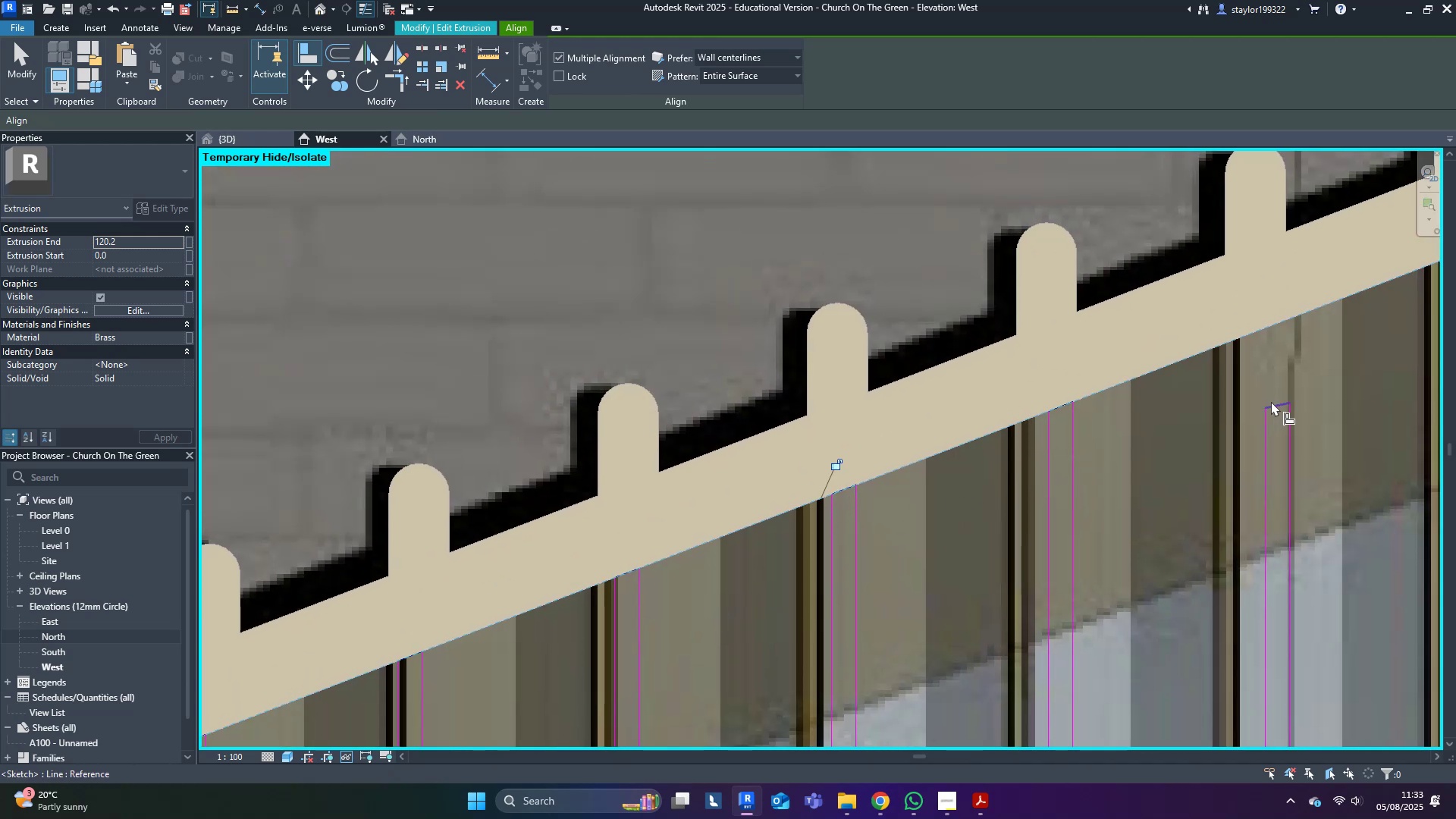 
left_click([1274, 402])
 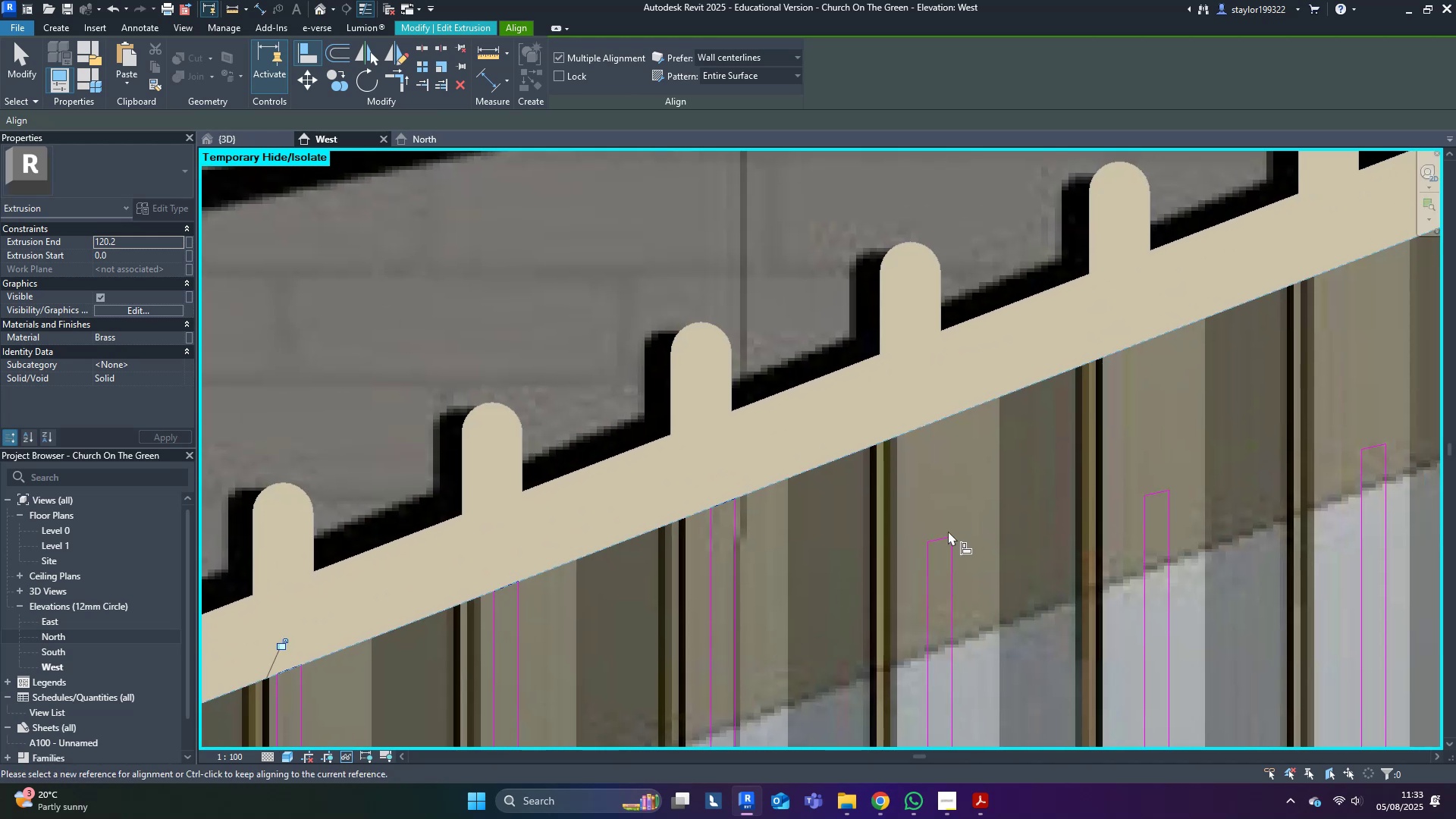 
left_click([937, 534])
 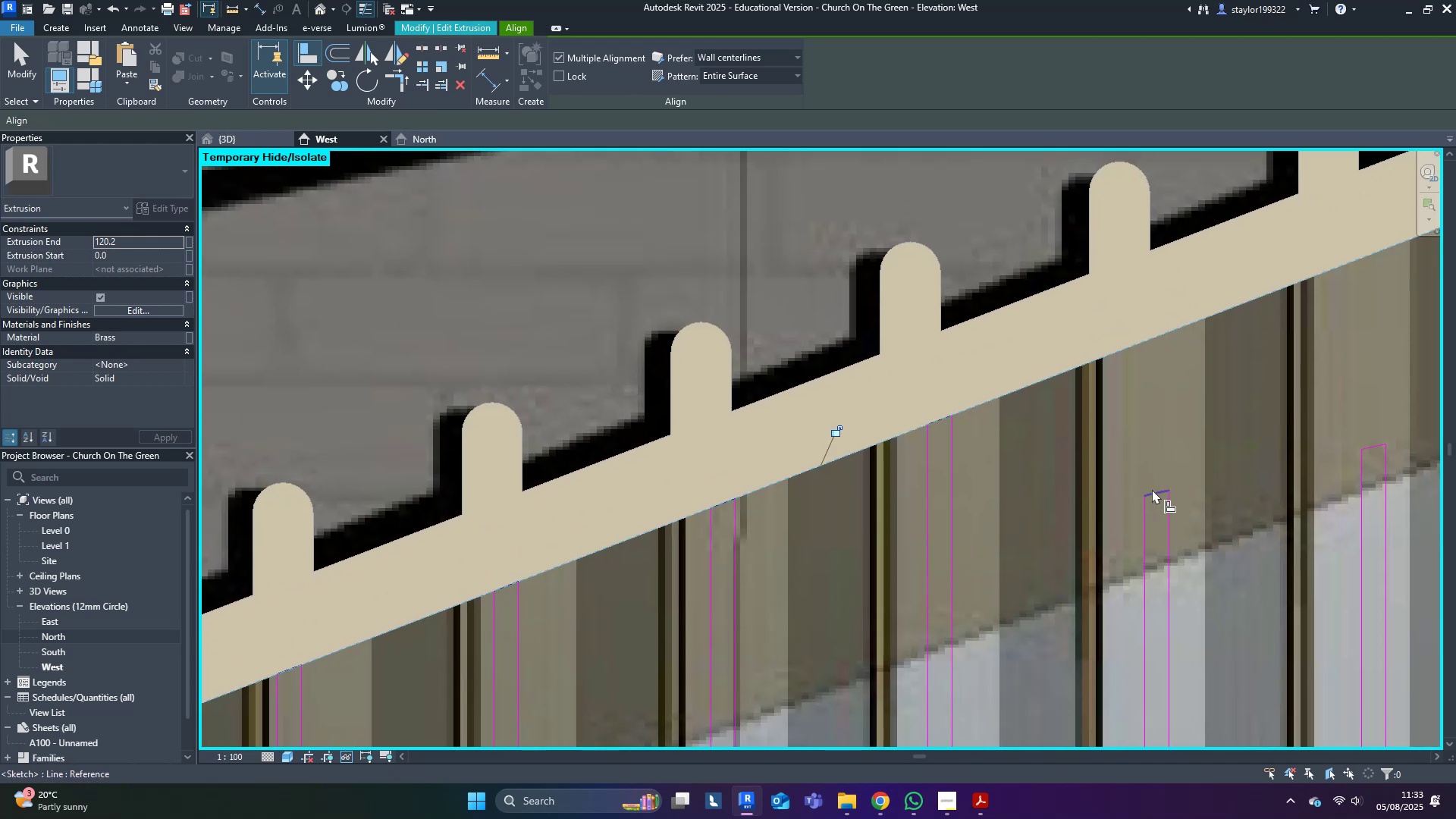 
left_click([1153, 489])
 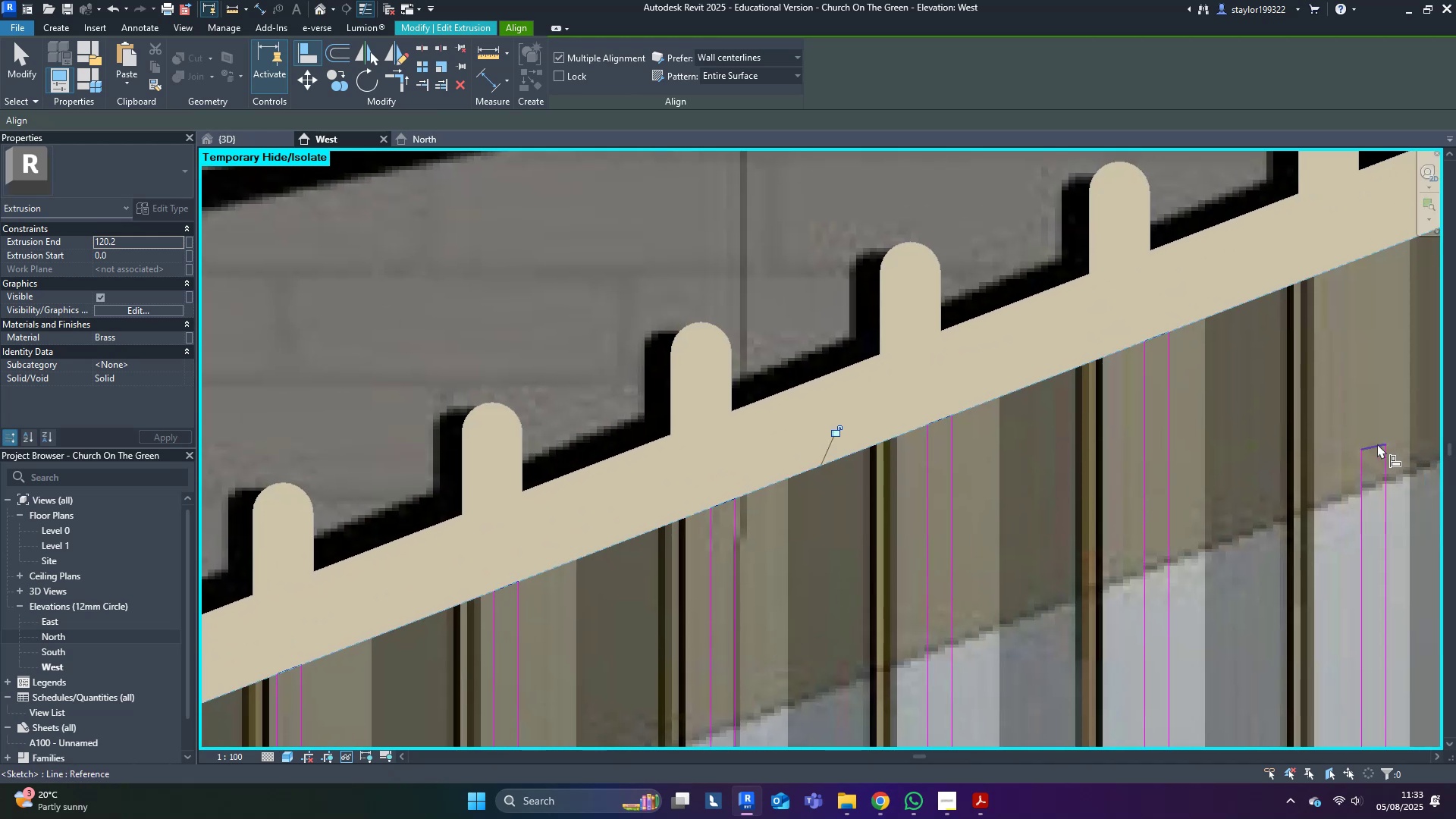 
left_click([1369, 444])
 